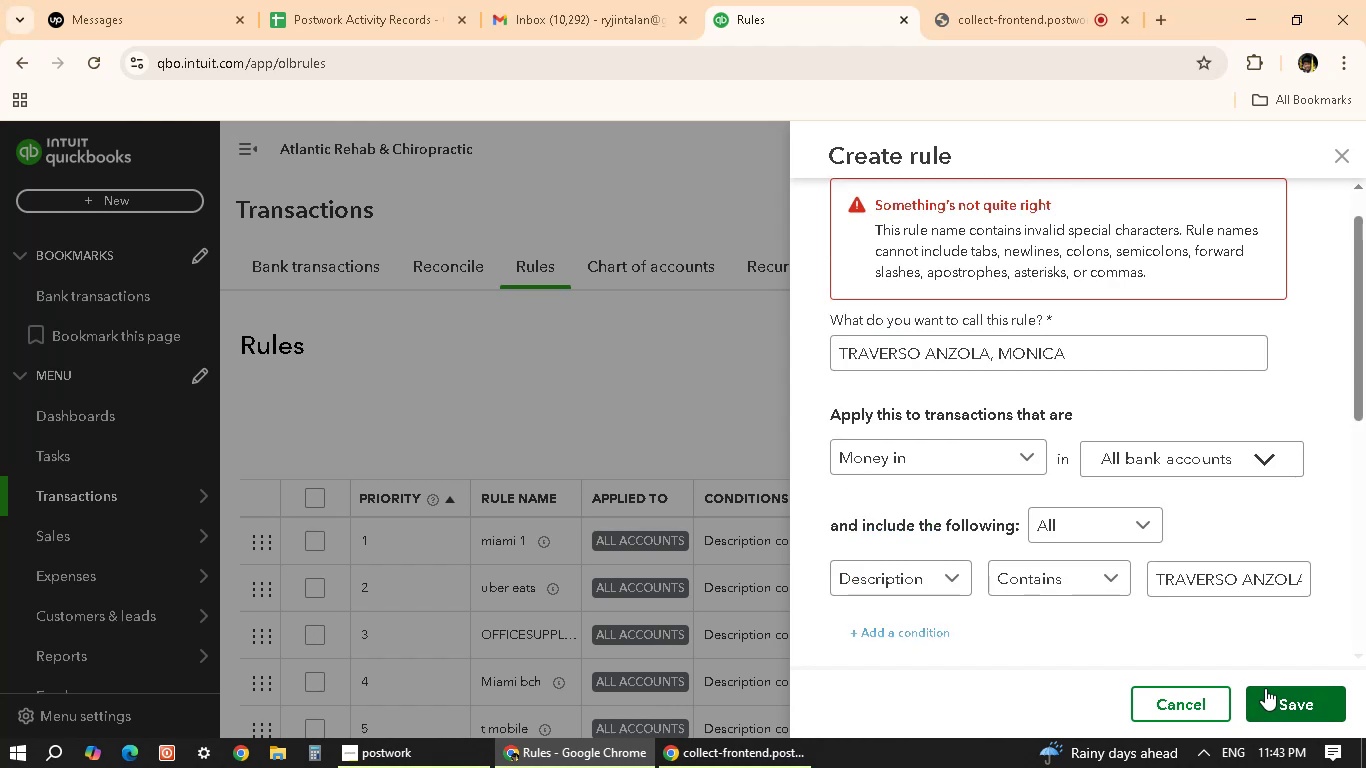 
wait(7.24)
 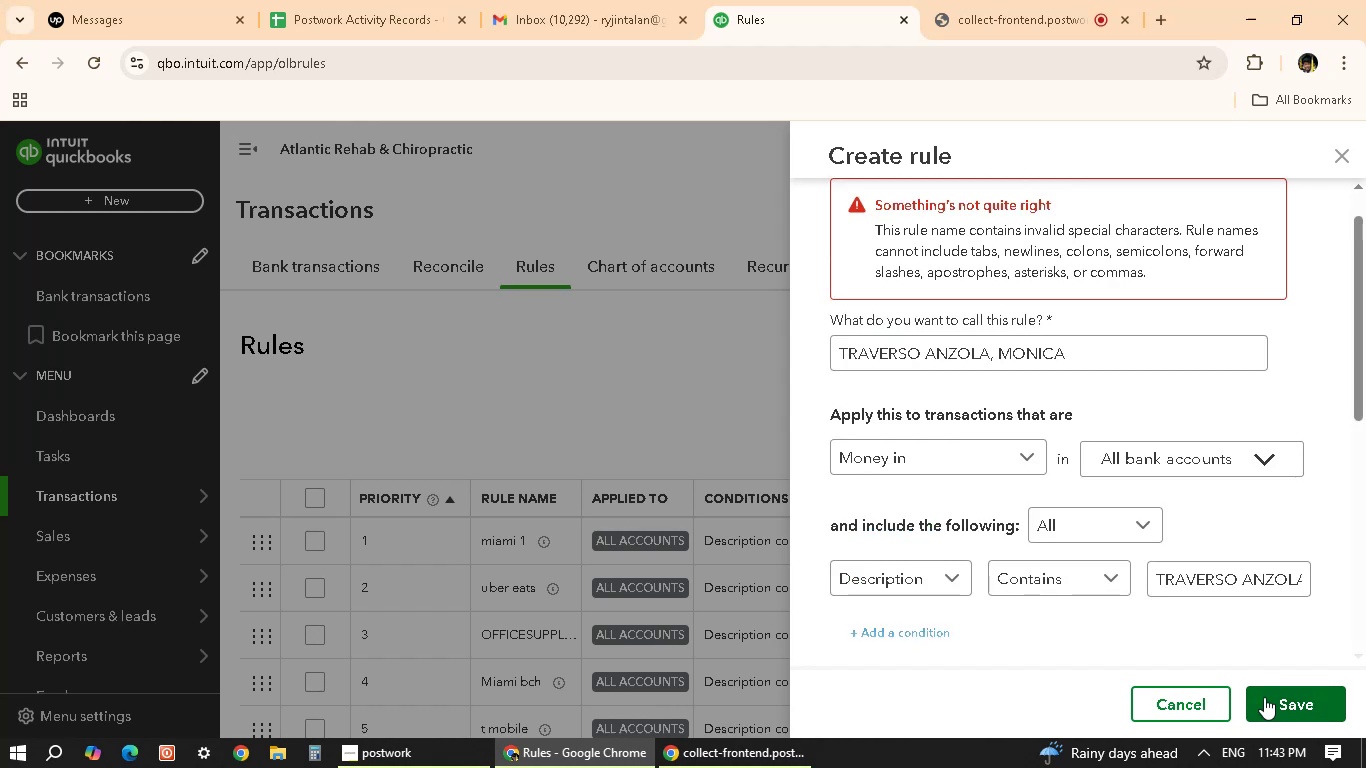 
left_click([992, 355])
 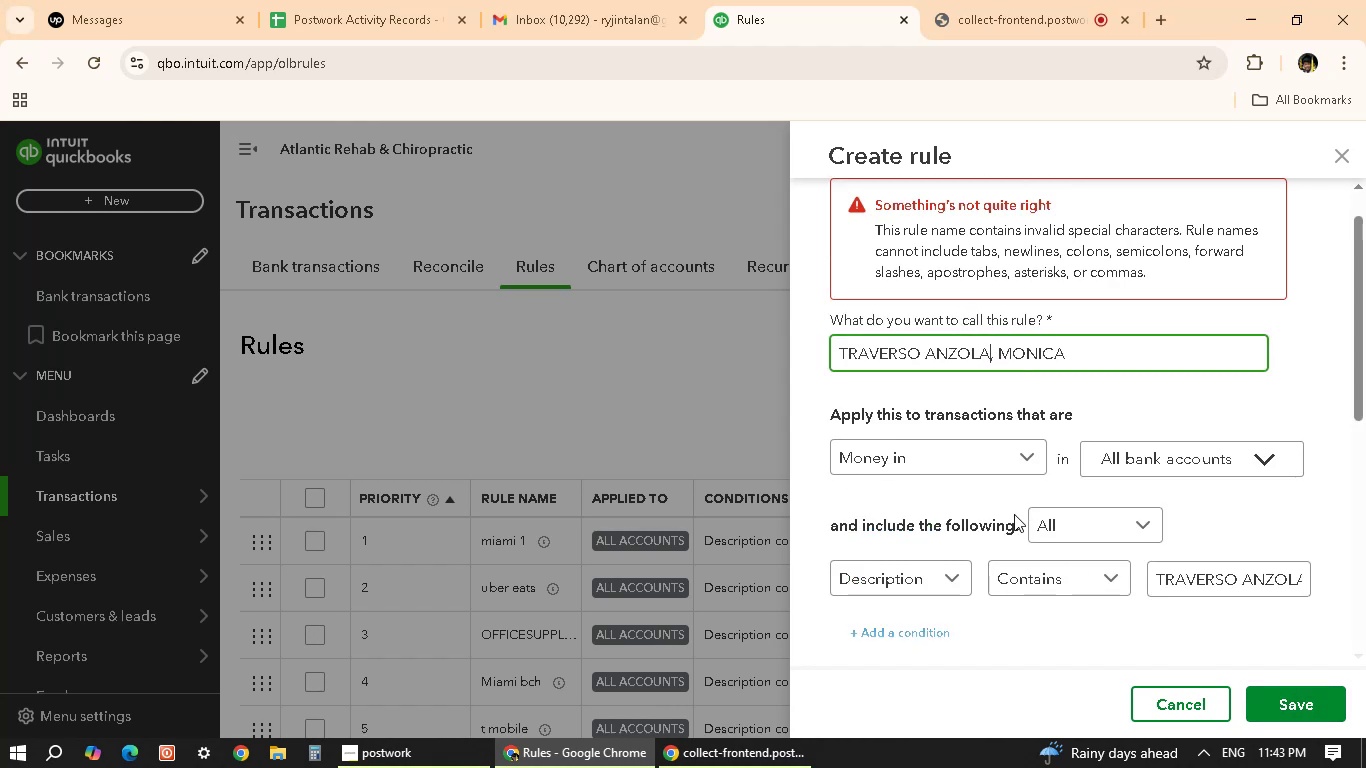 
key(Delete)
 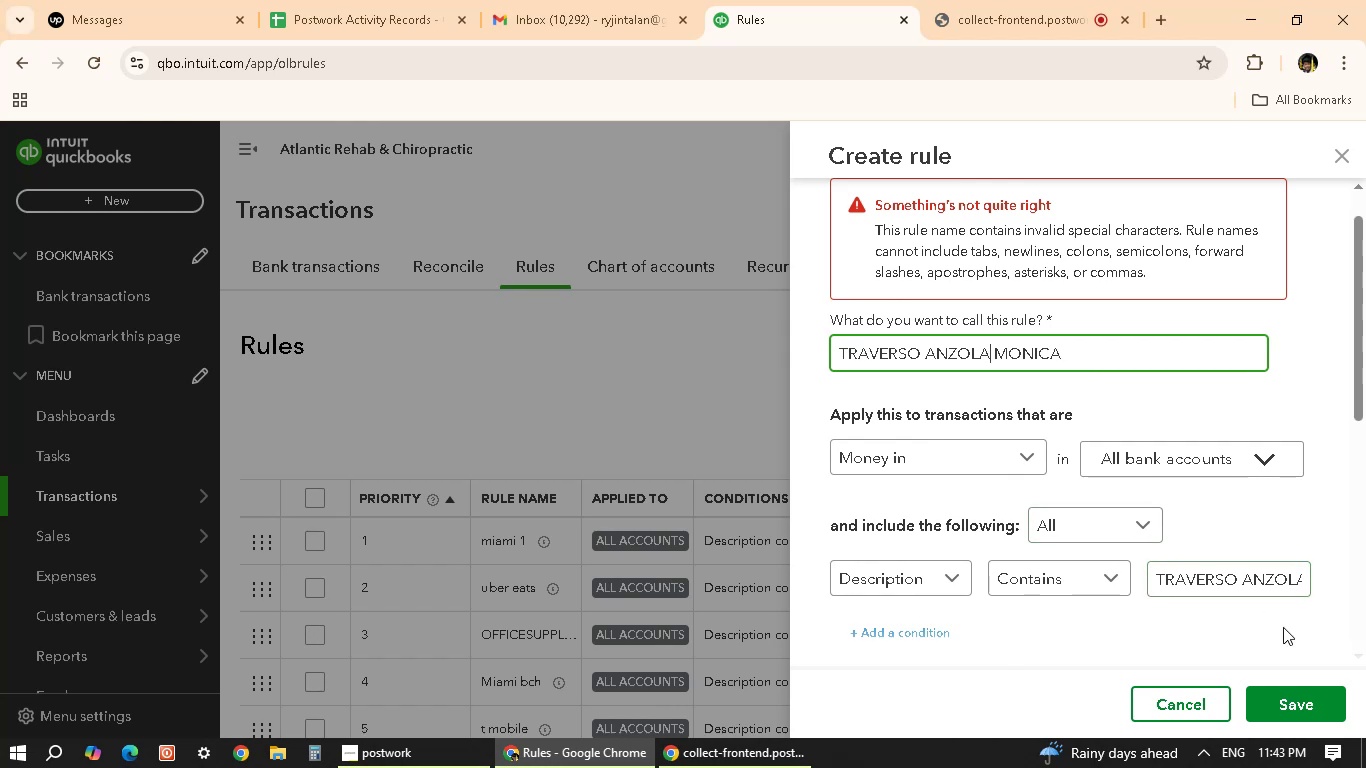 
left_click([1270, 698])
 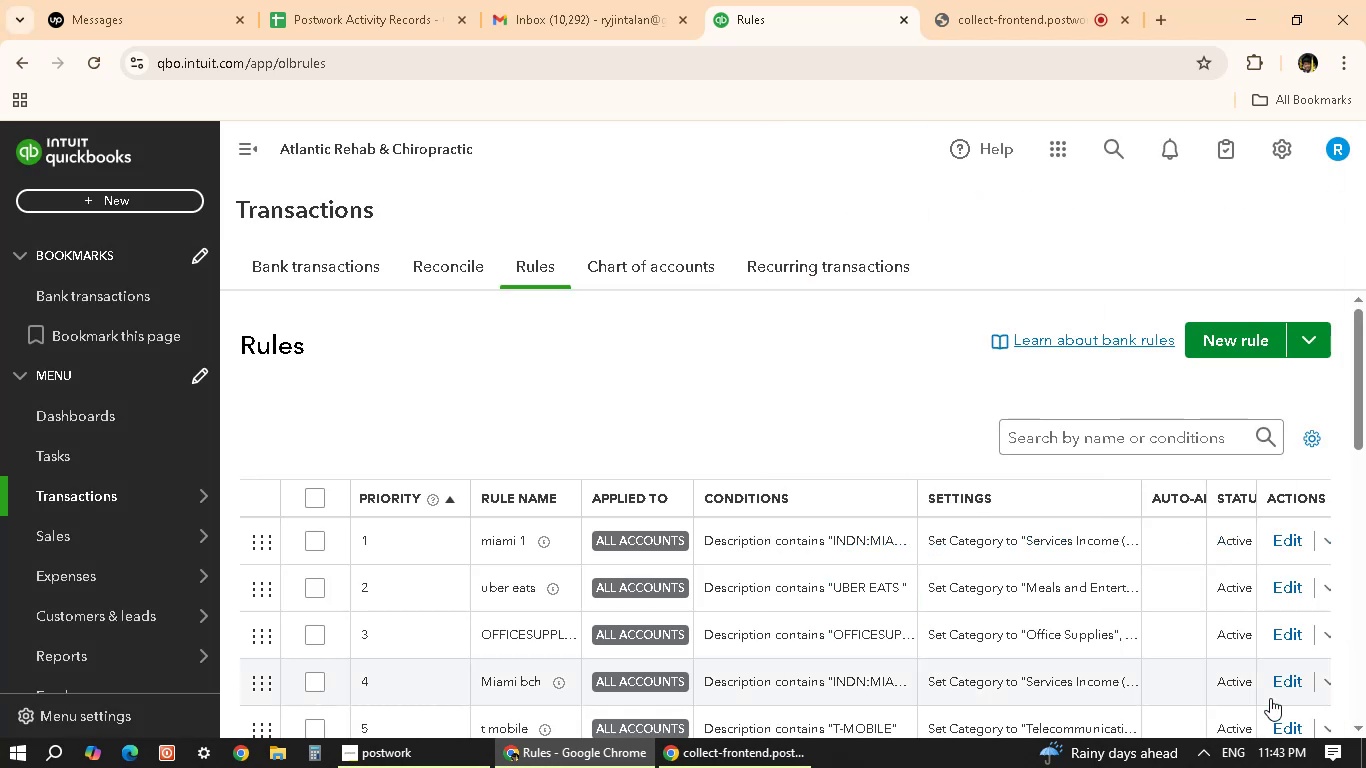 
wait(6.74)
 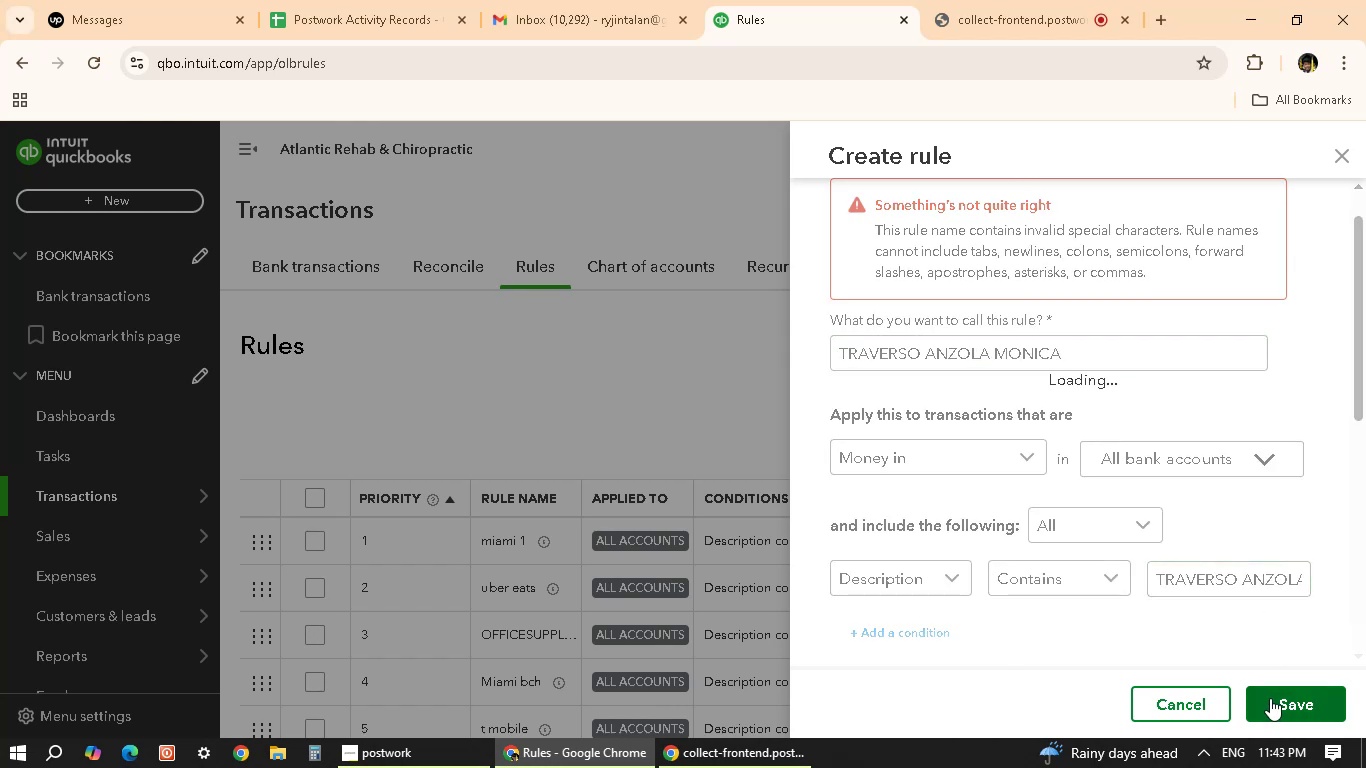 
scroll: coordinate [604, 615], scroll_direction: down, amount: 17.0
 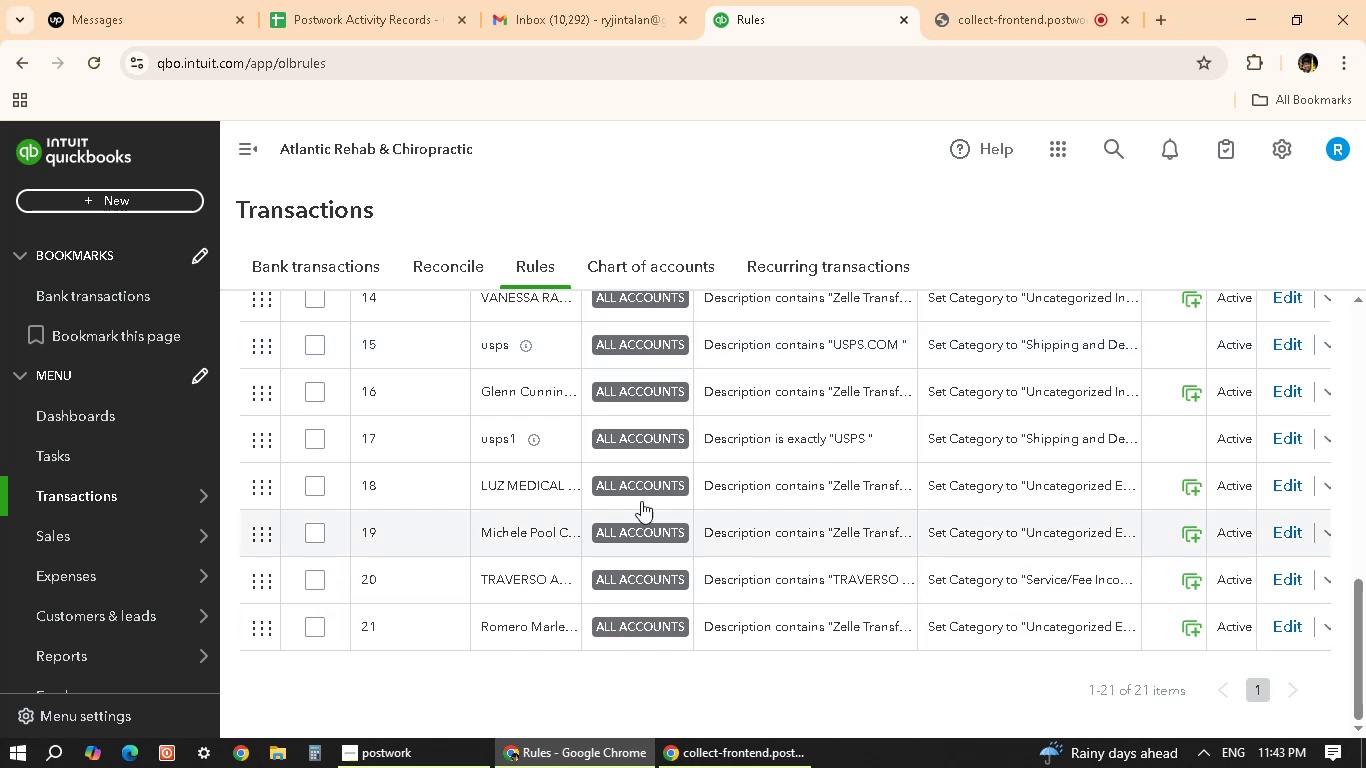 
wait(9.48)
 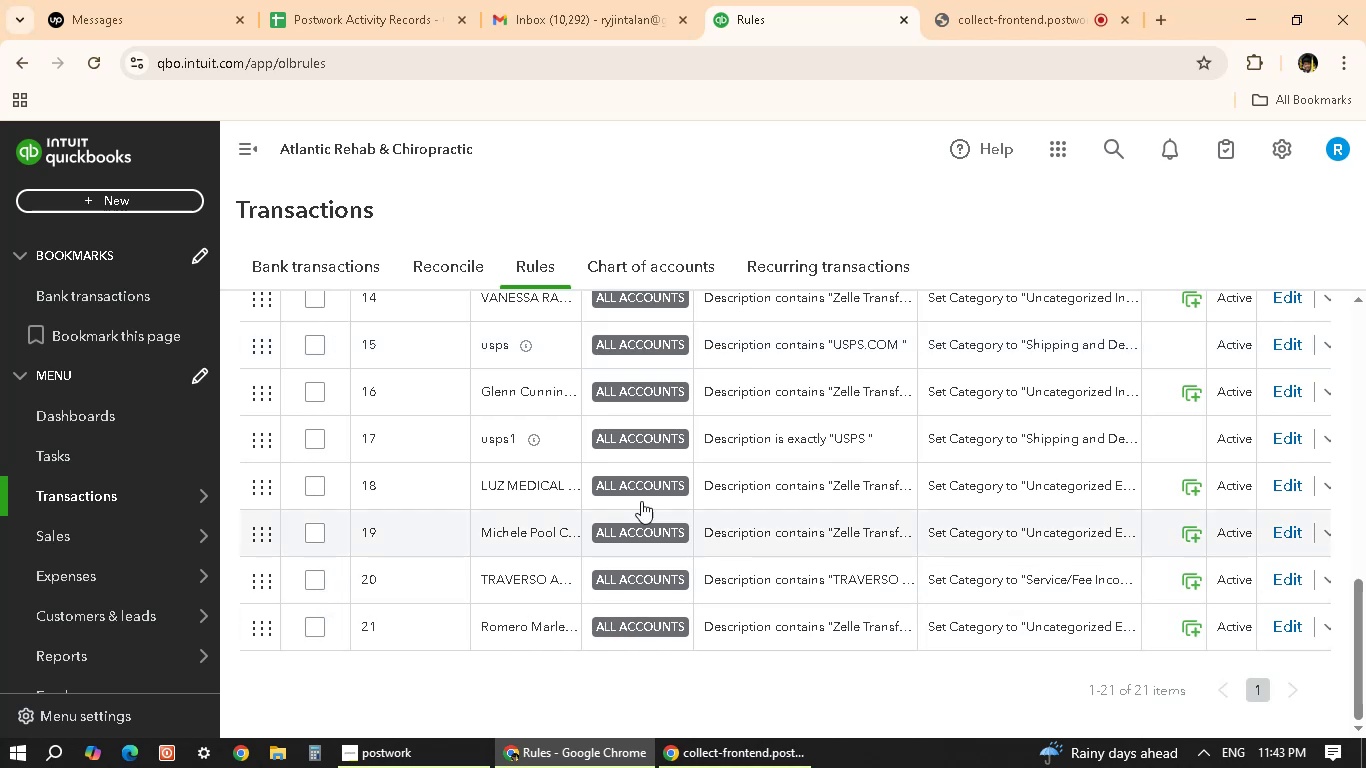 
left_click([278, 254])
 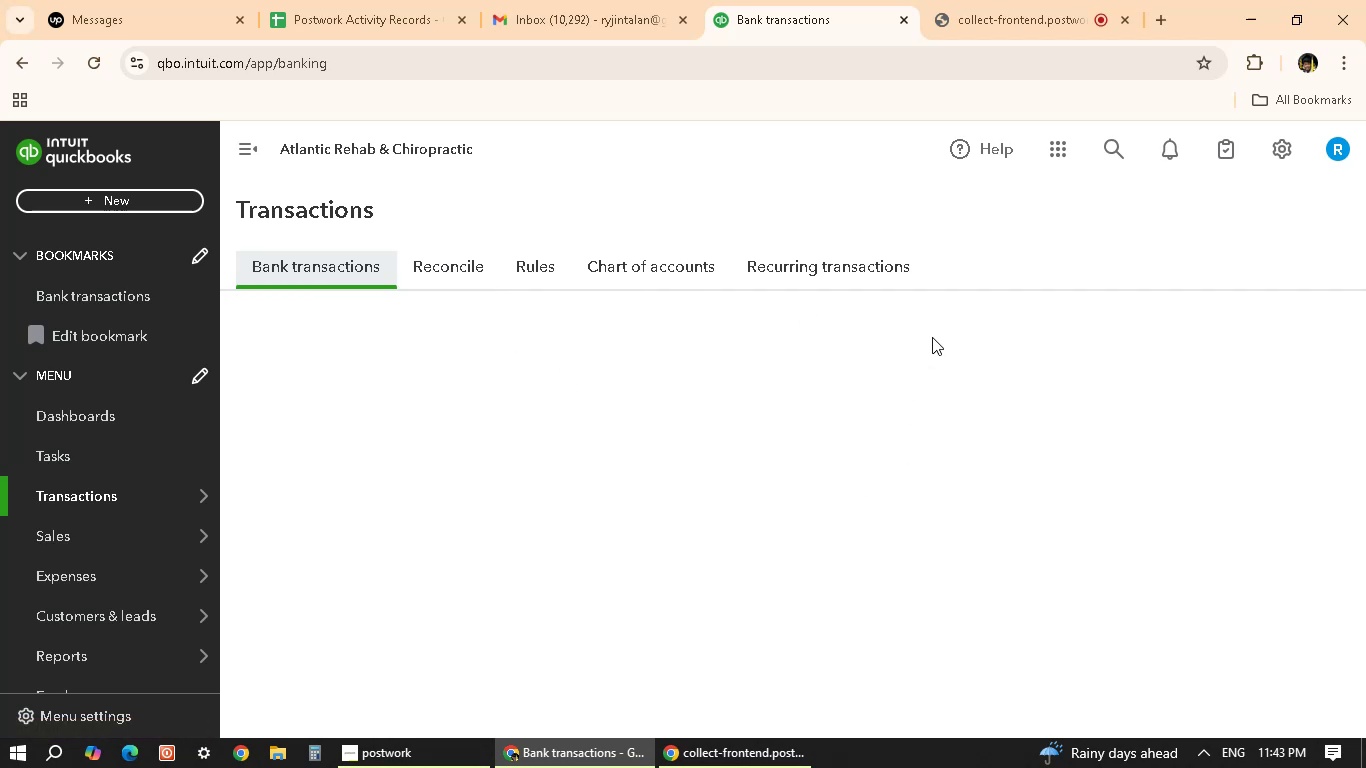 
wait(6.02)
 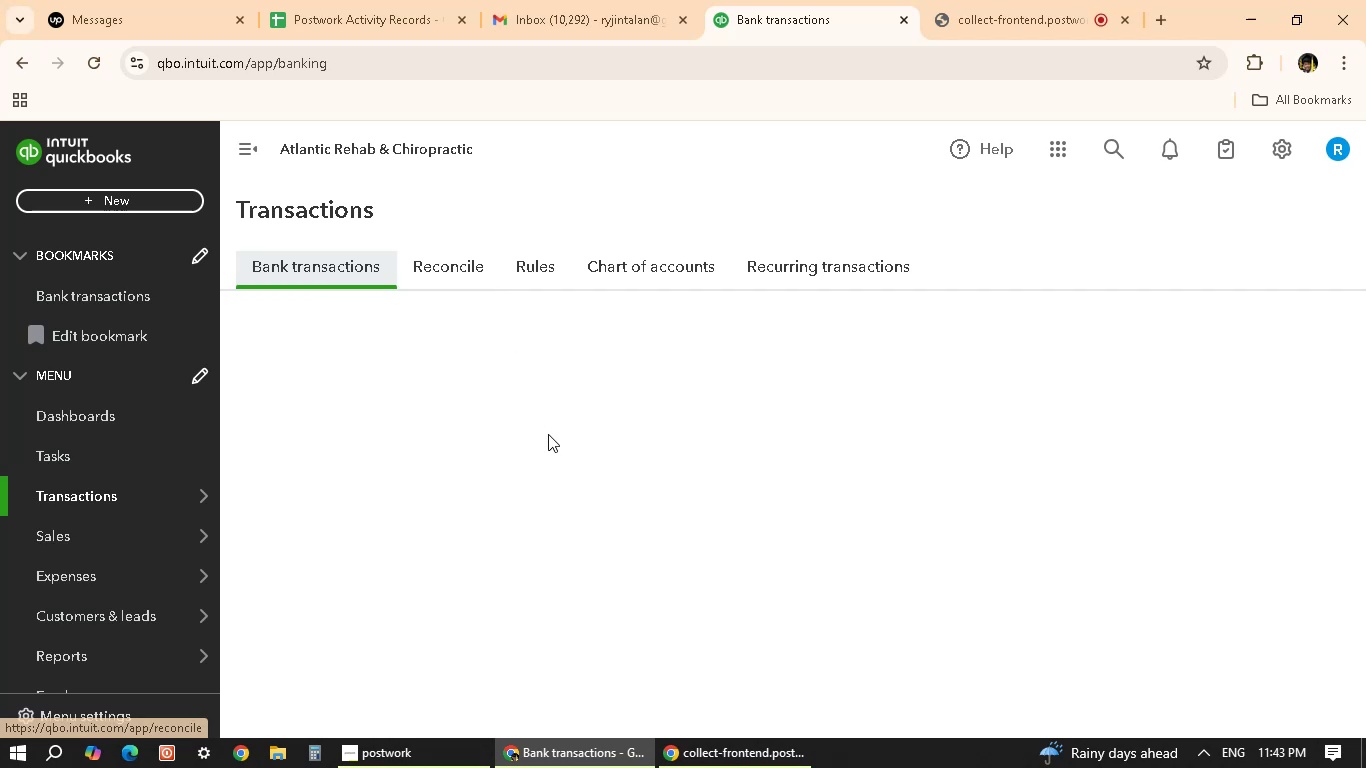 
scroll: coordinate [894, 621], scroll_direction: down, amount: 3.0
 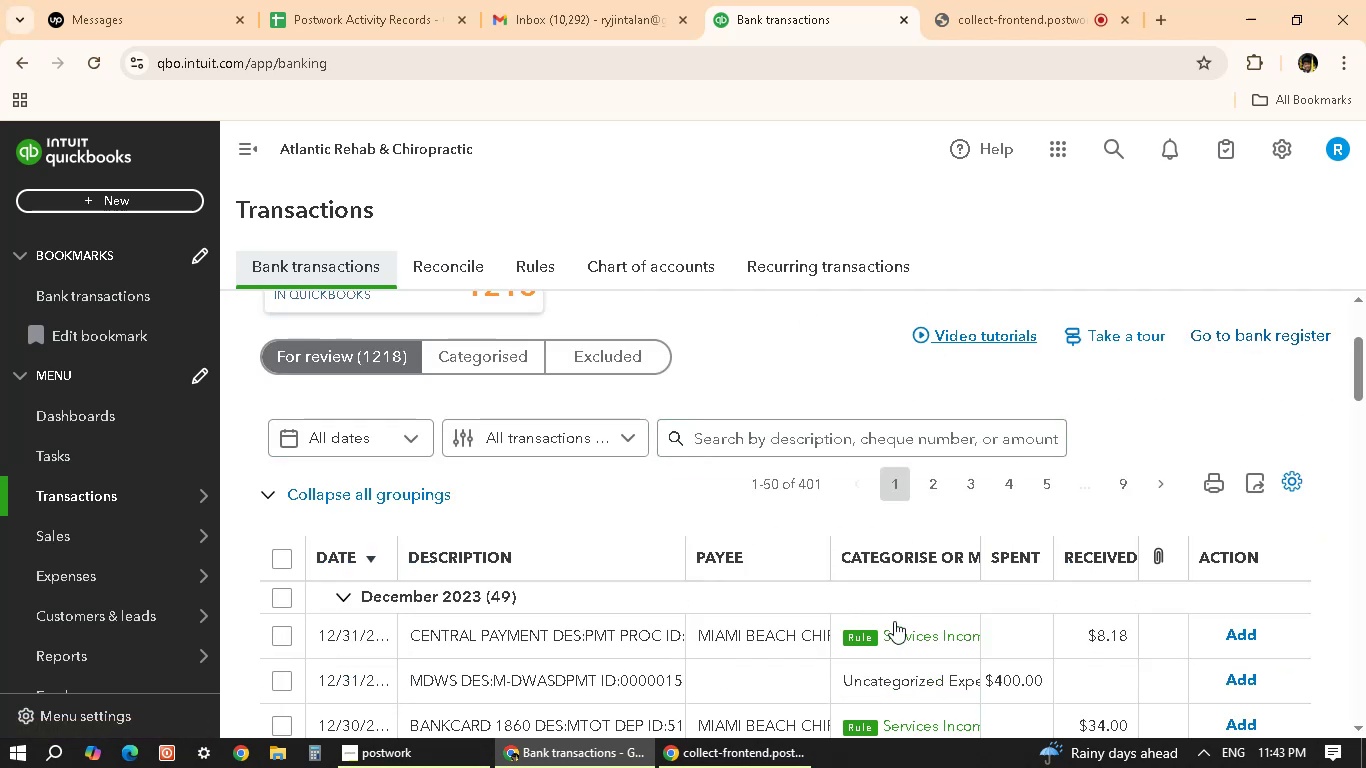 
scroll: coordinate [892, 621], scroll_direction: up, amount: 2.0
 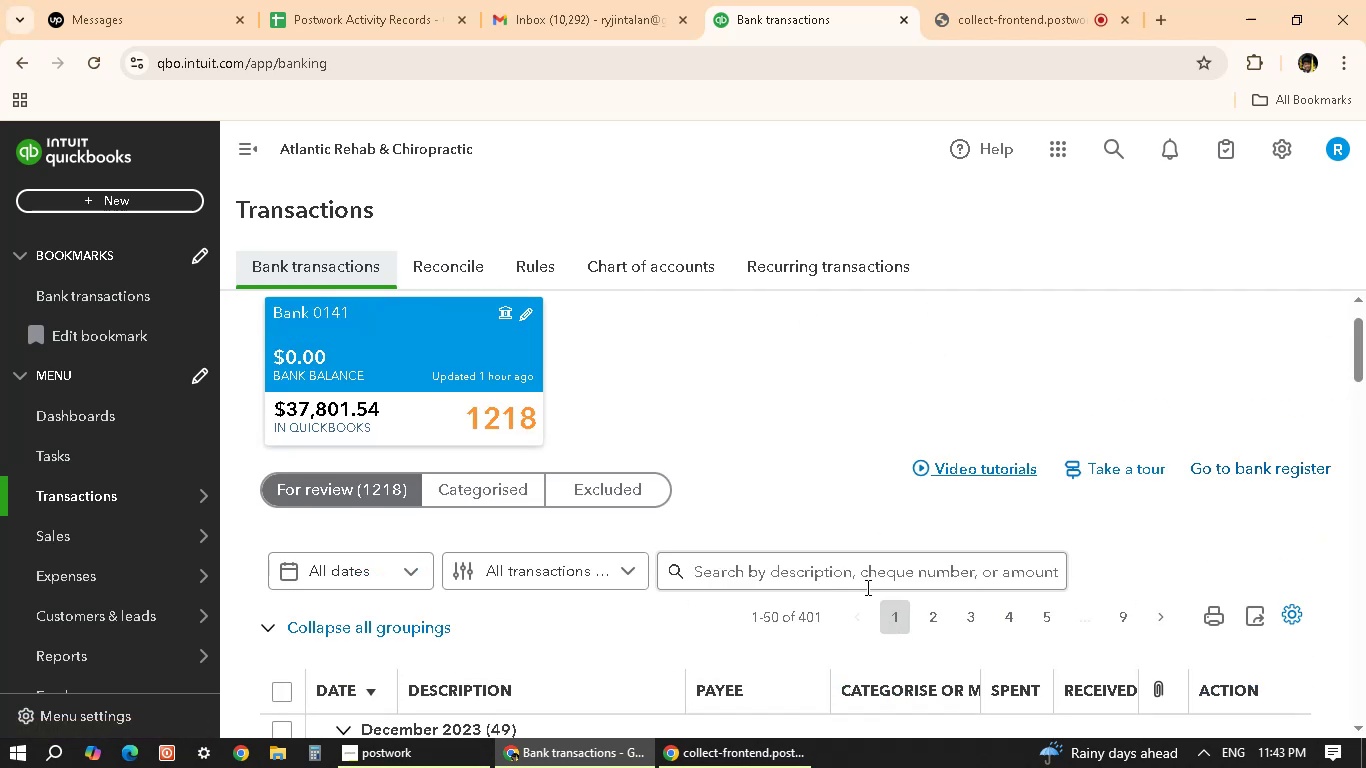 
left_click([894, 577])
 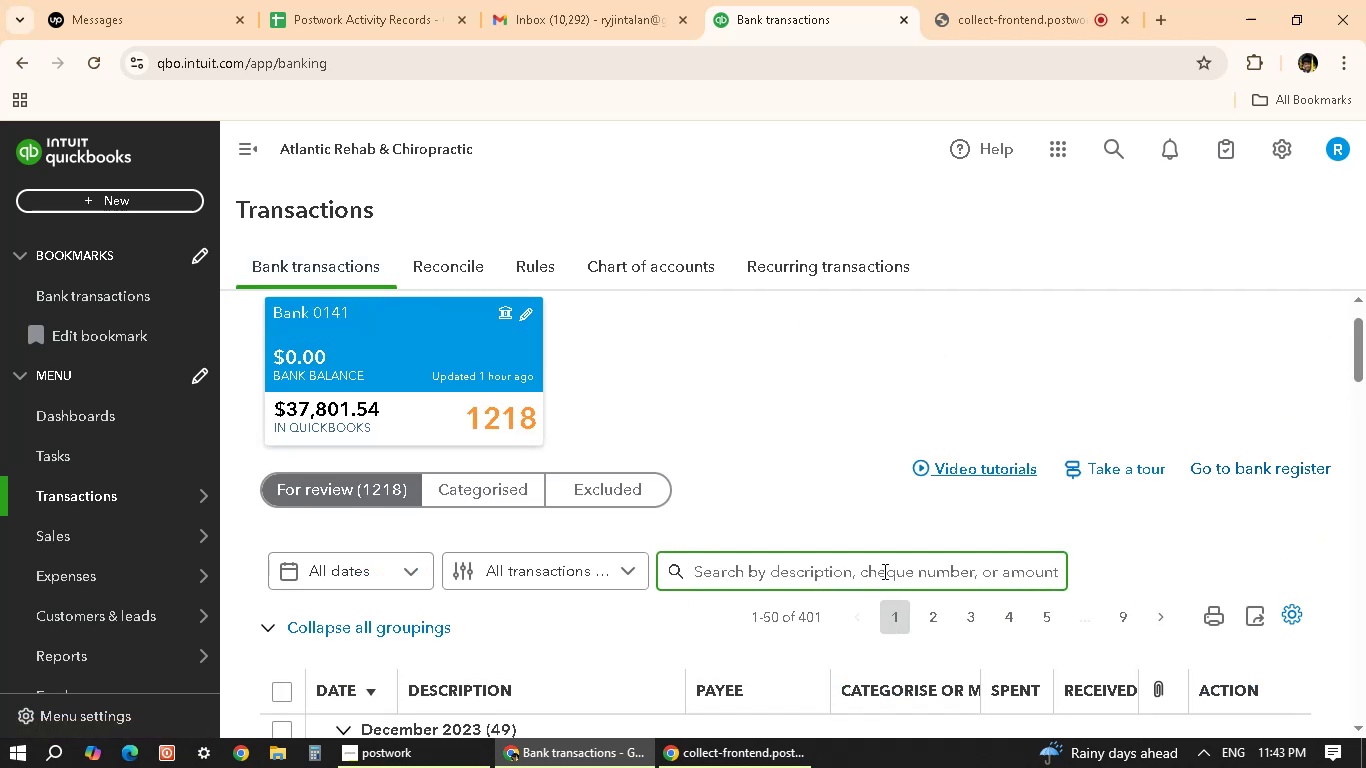 
key(Control+V)
 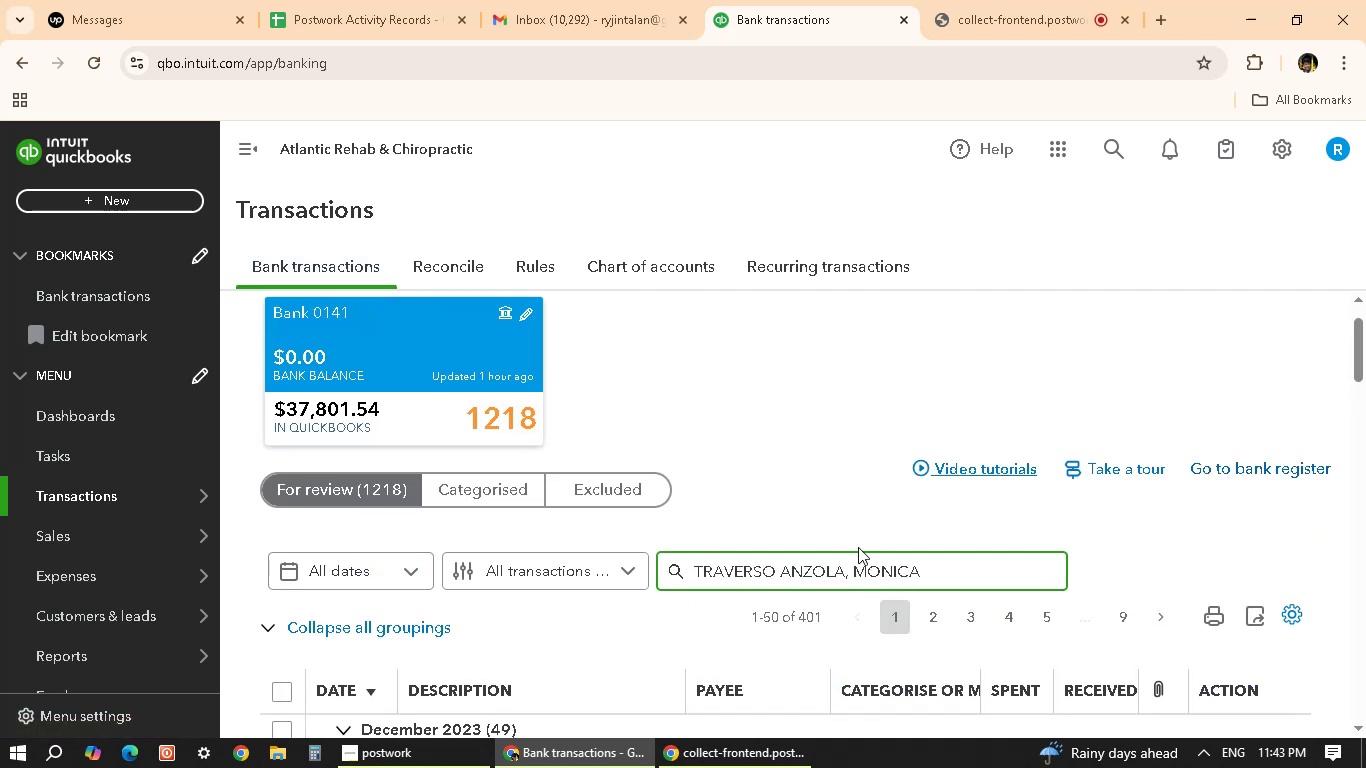 
key(Enter)
 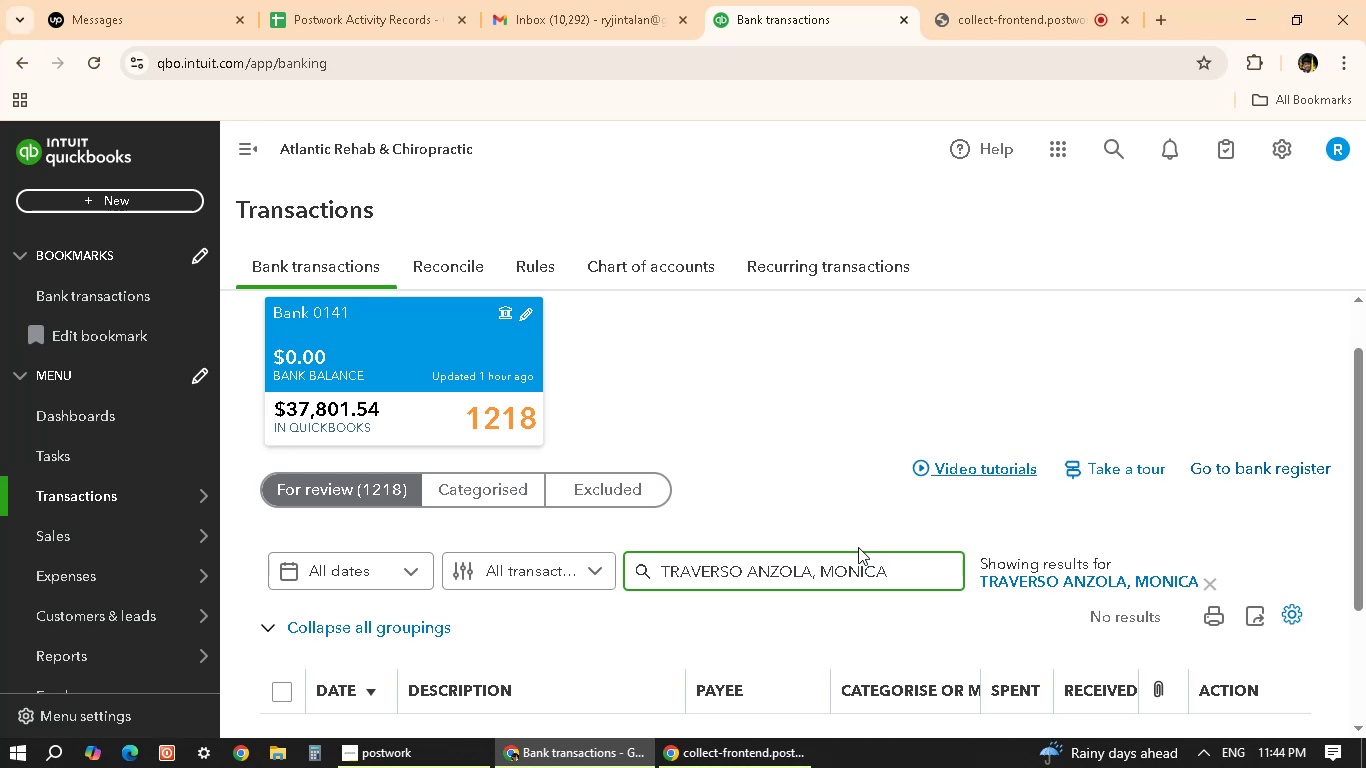 
wait(58.95)
 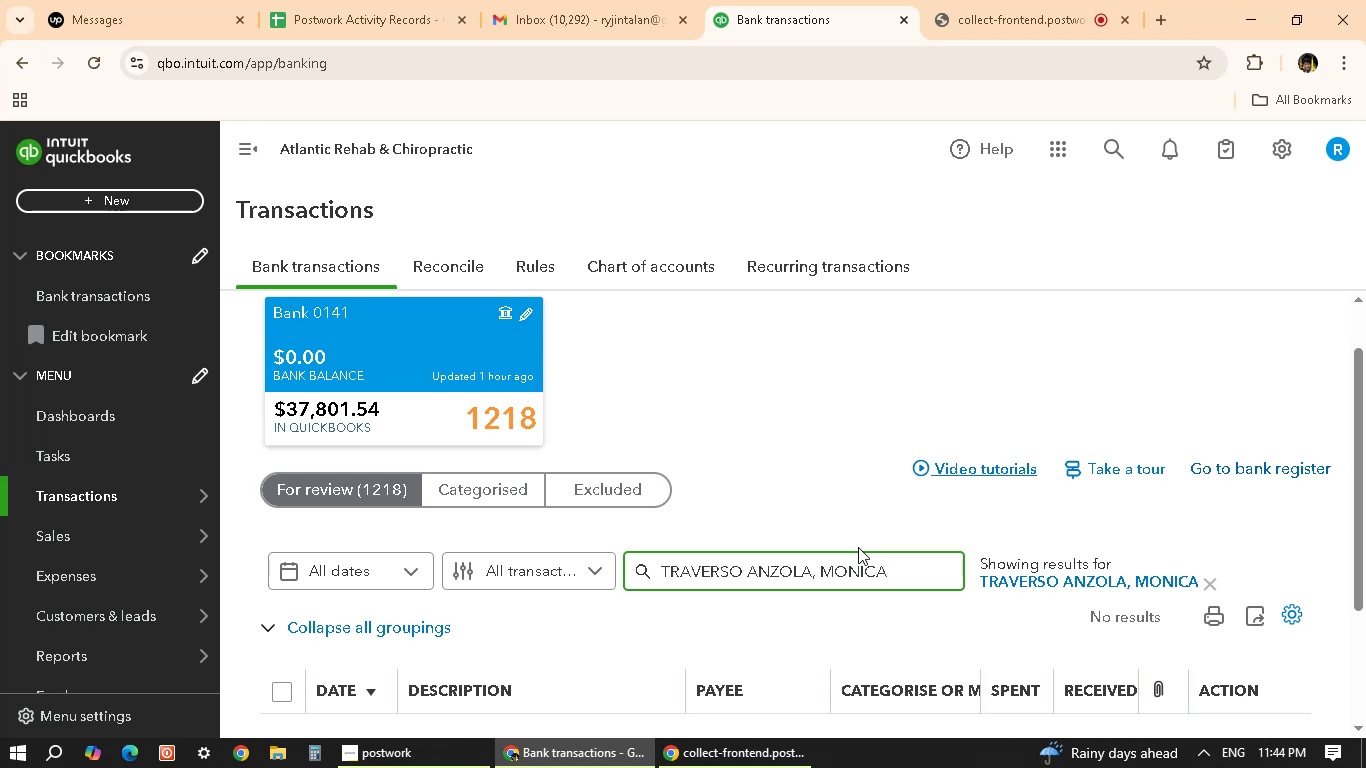 
scroll: coordinate [790, 517], scroll_direction: down, amount: 3.0
 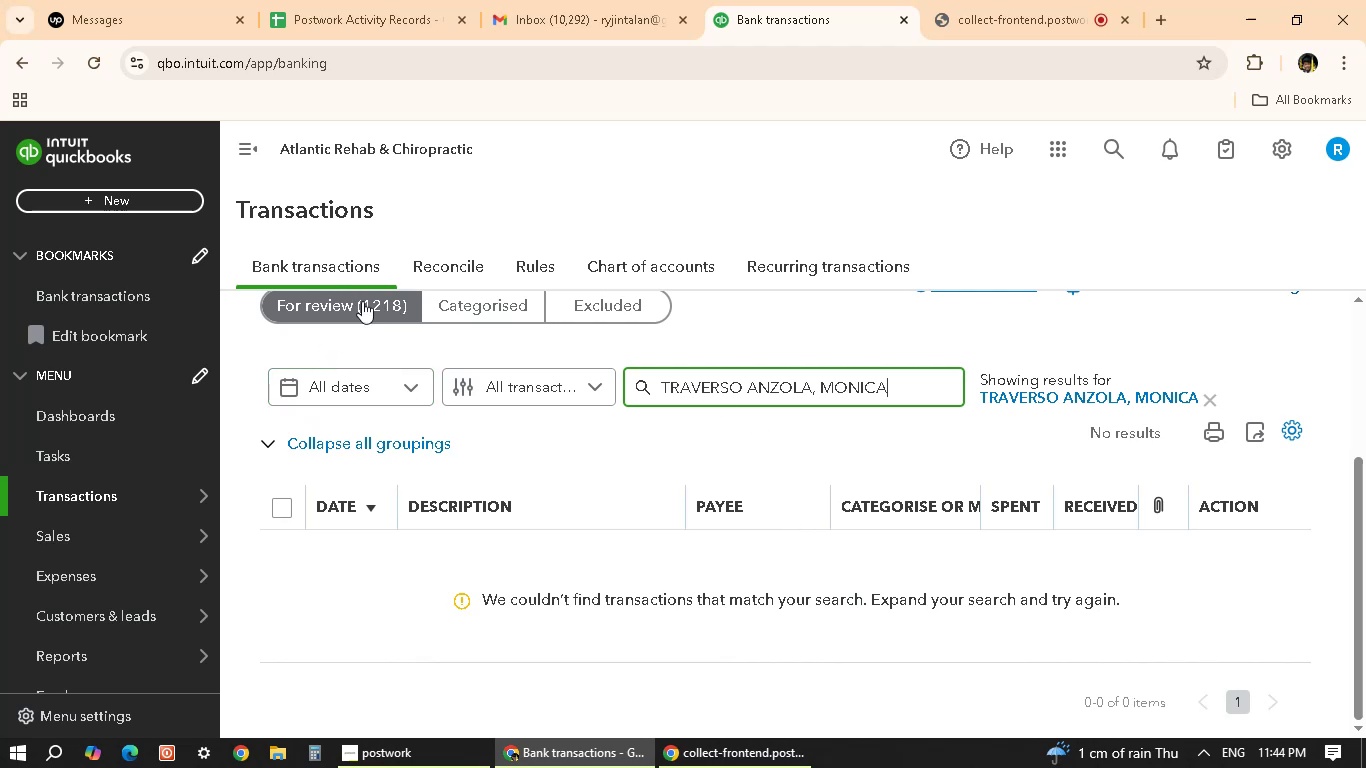 
left_click([388, 303])
 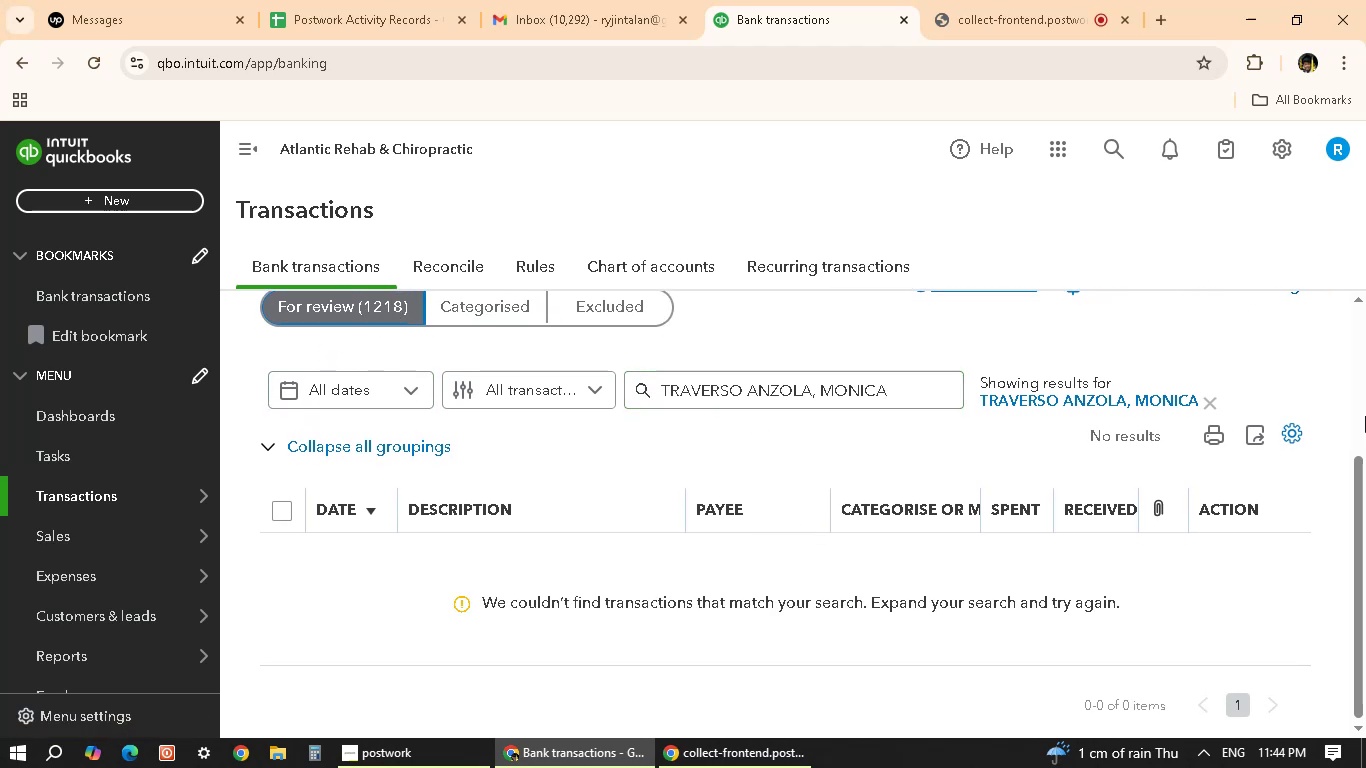 
wait(5.27)
 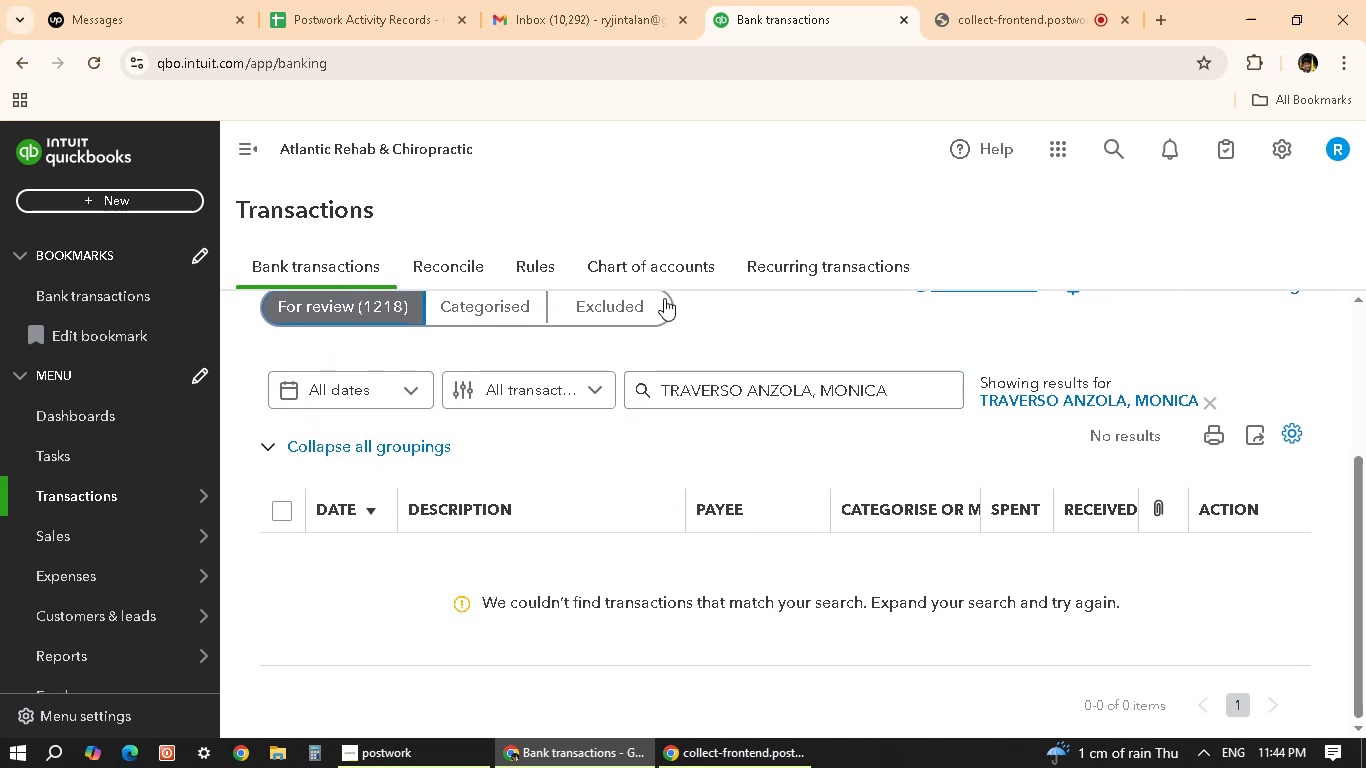 
left_click([1216, 399])
 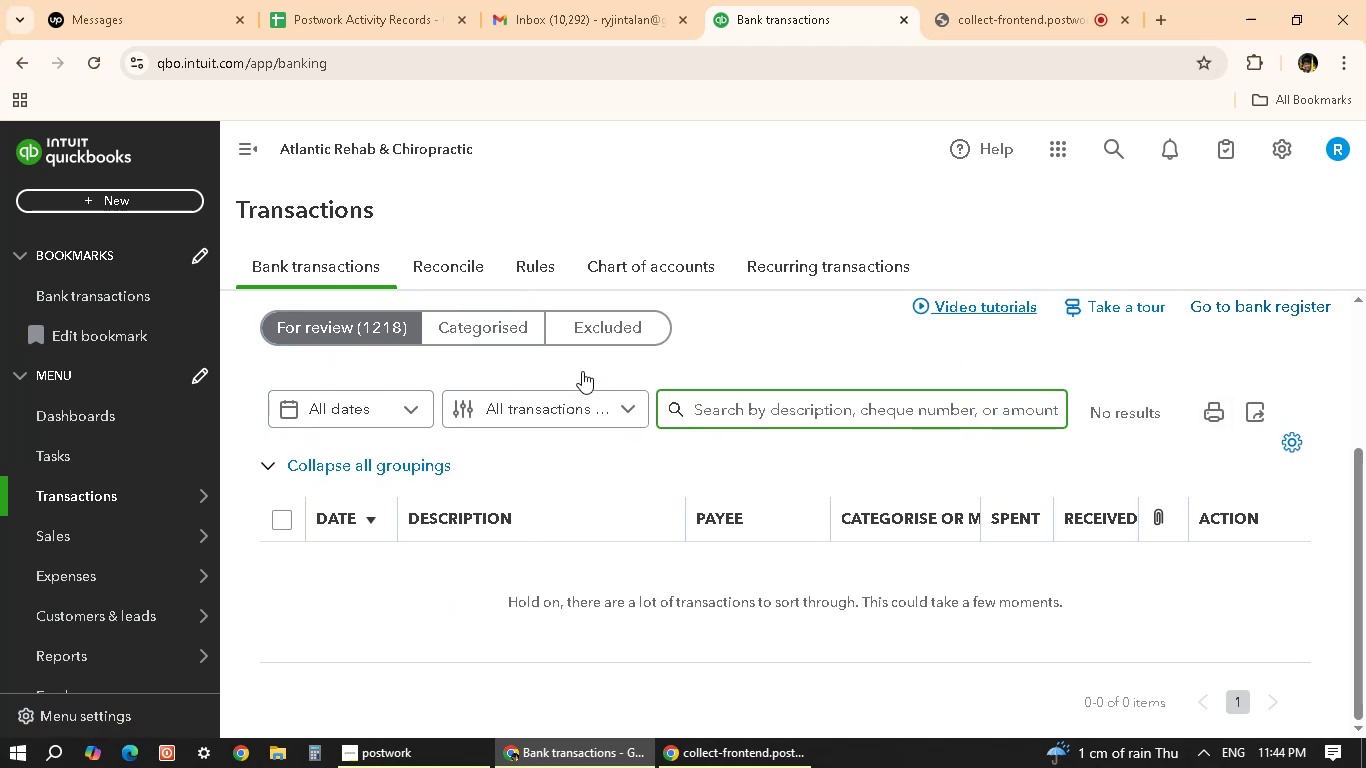 
scroll: coordinate [596, 531], scroll_direction: down, amount: 9.0
 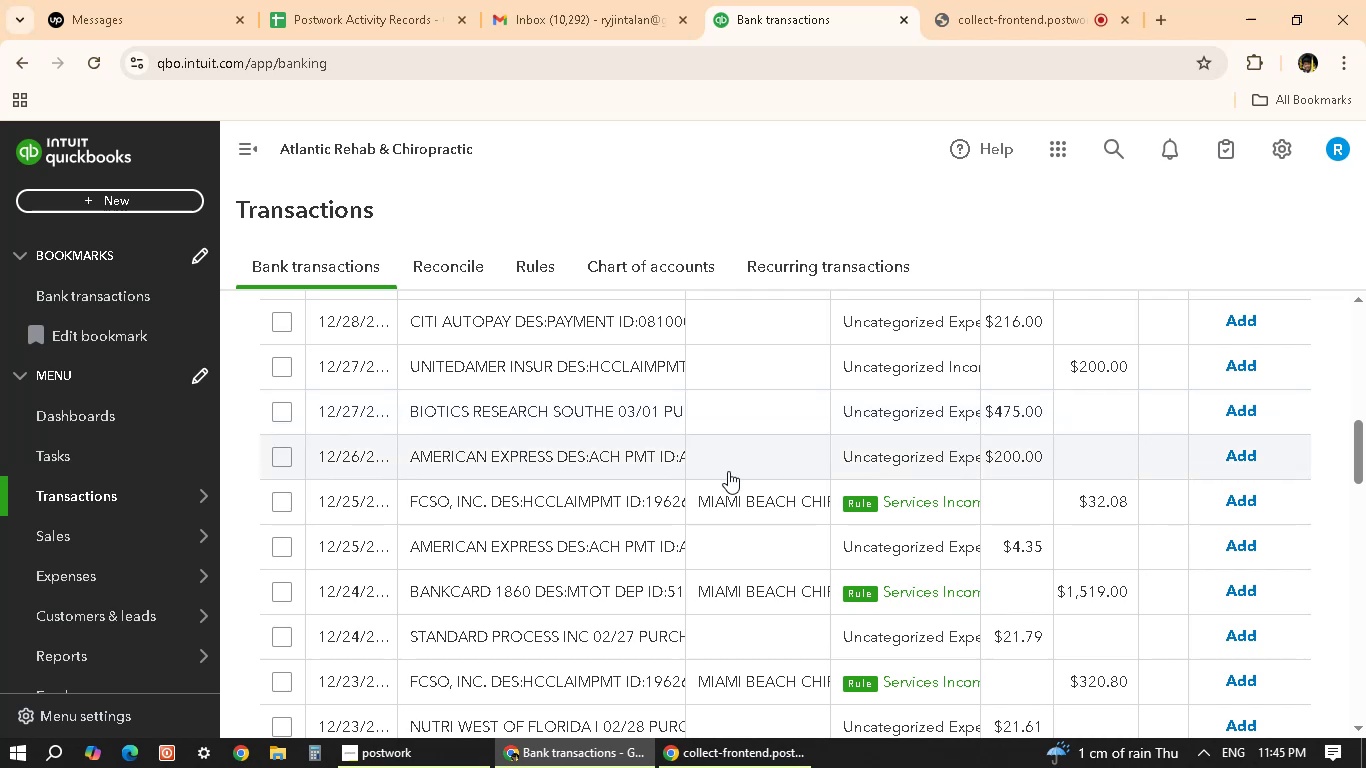 
wait(7.87)
 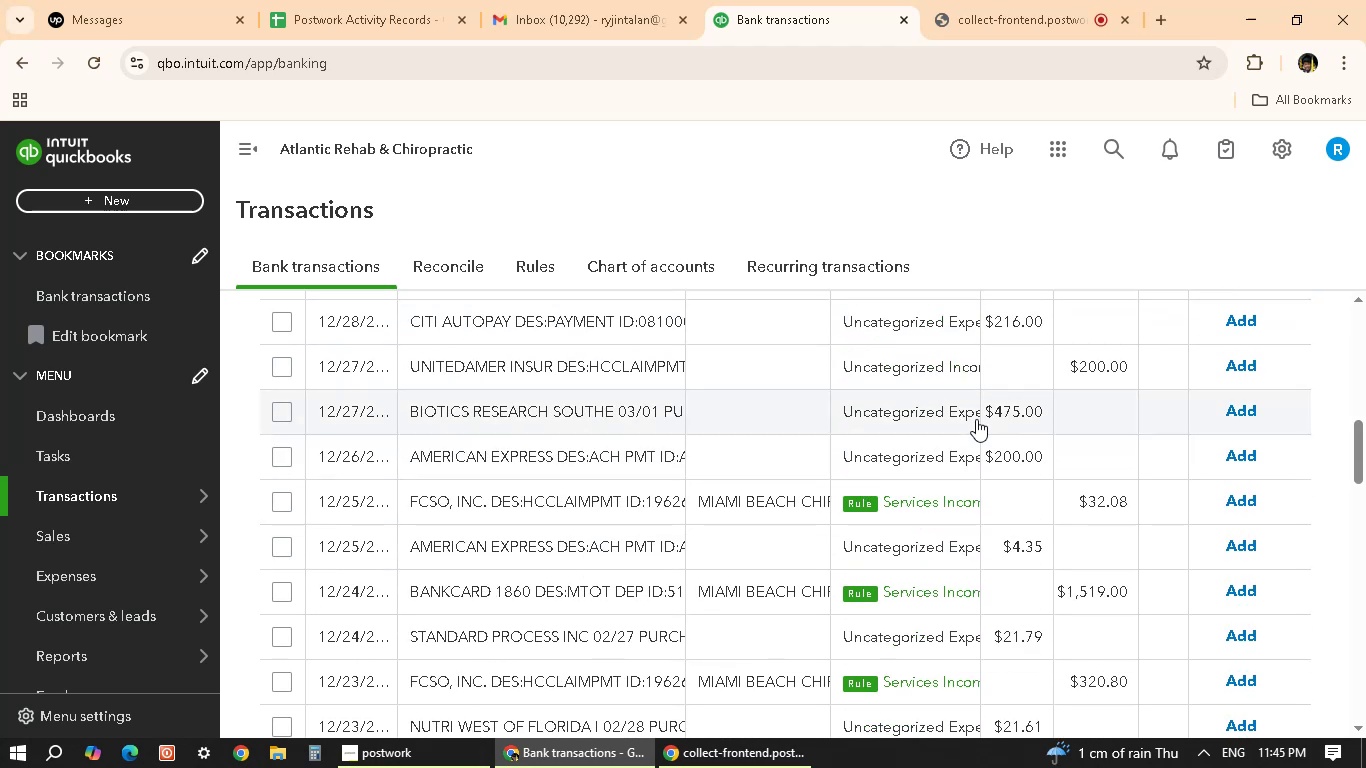 
left_click([607, 404])
 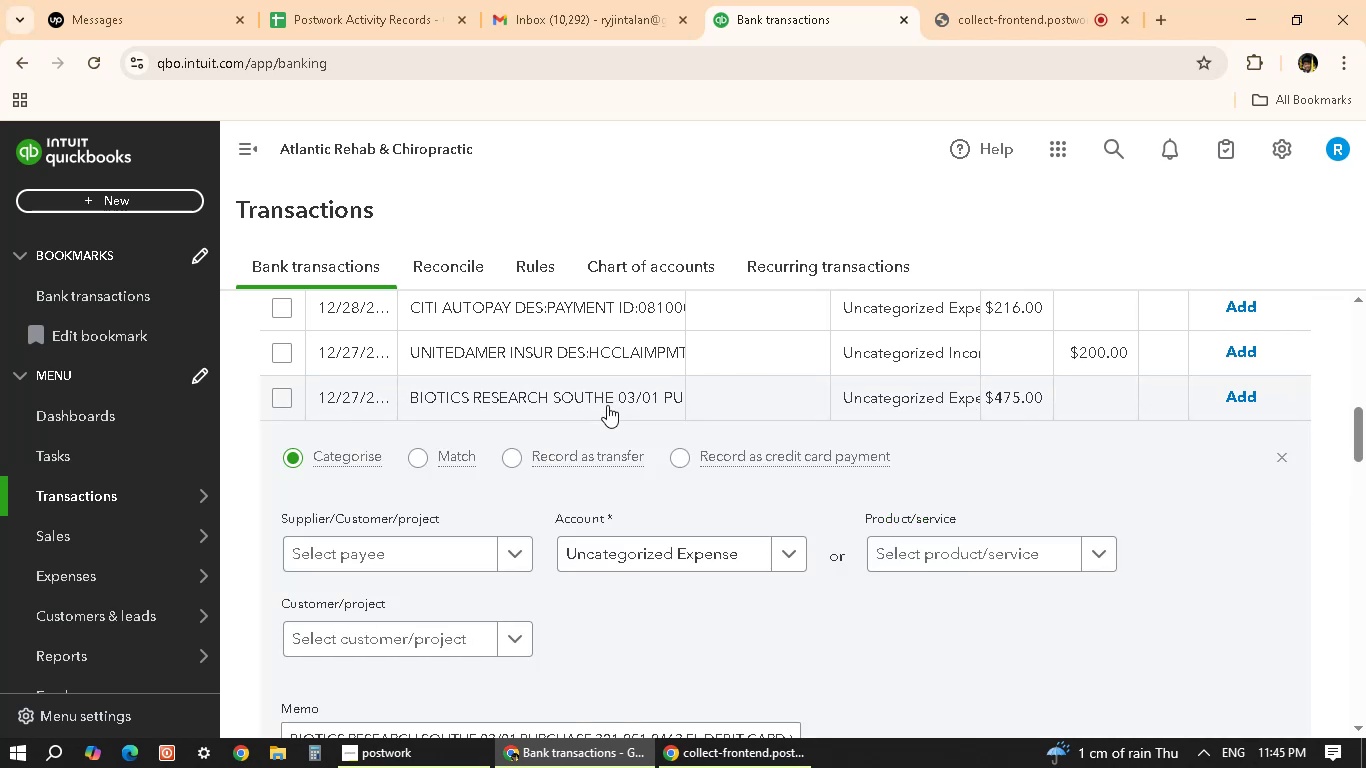 
scroll: coordinate [574, 627], scroll_direction: down, amount: 2.0
 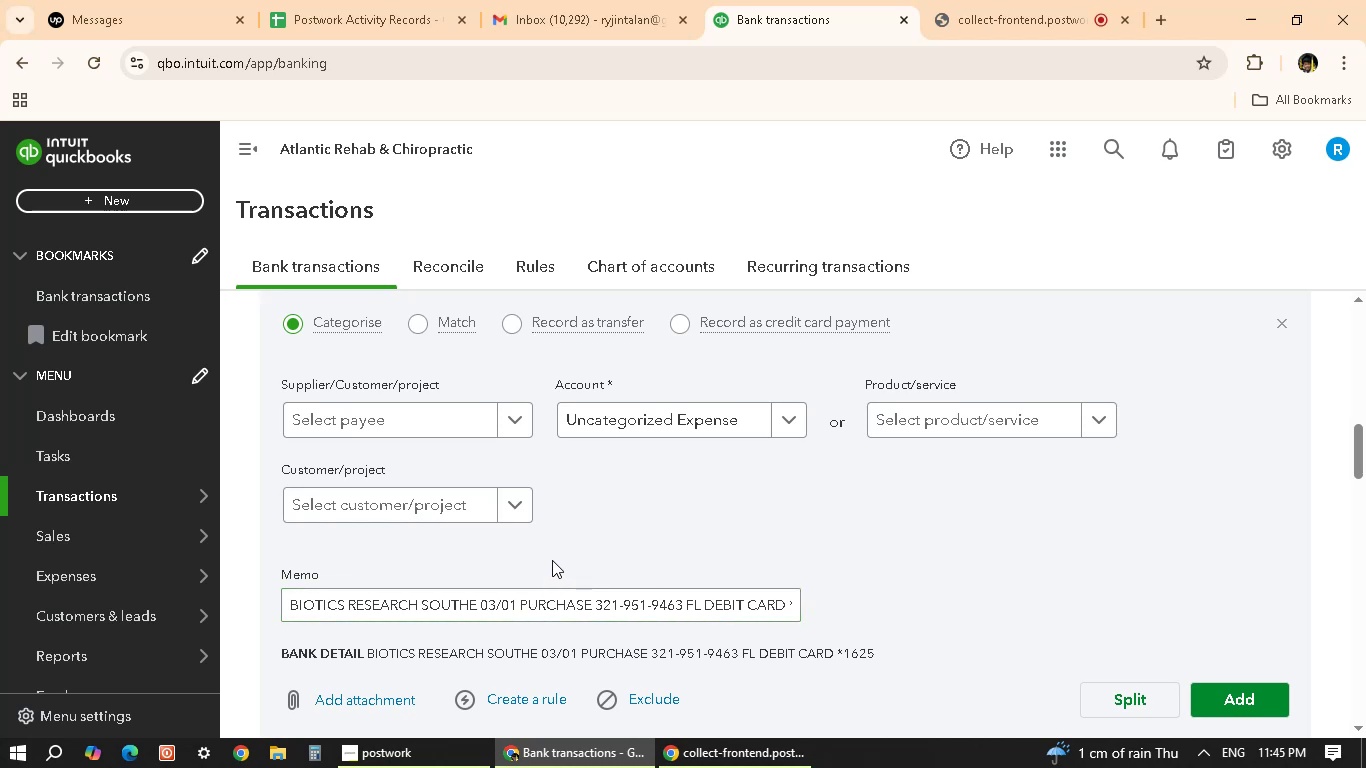 
wait(12.13)
 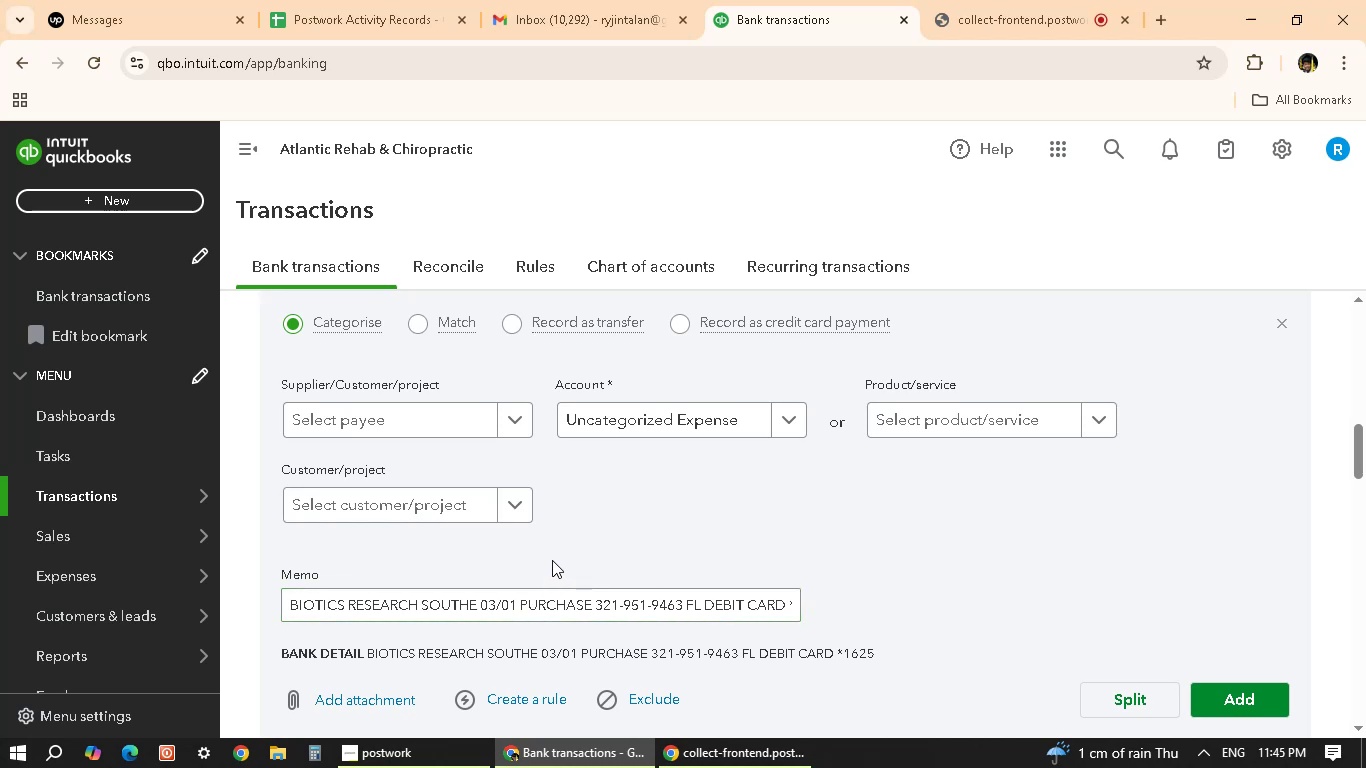 
left_click([724, 417])
 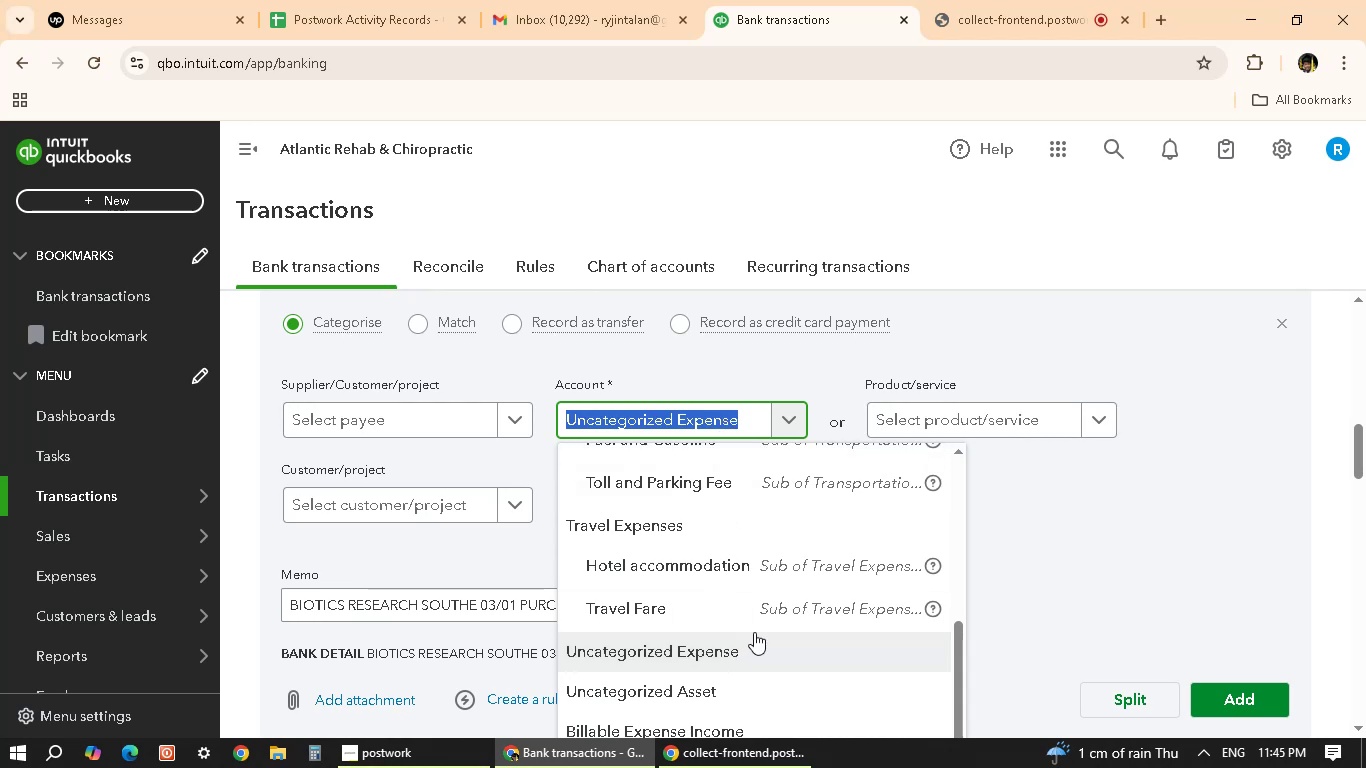 
scroll: coordinate [805, 582], scroll_direction: up, amount: 3.0
 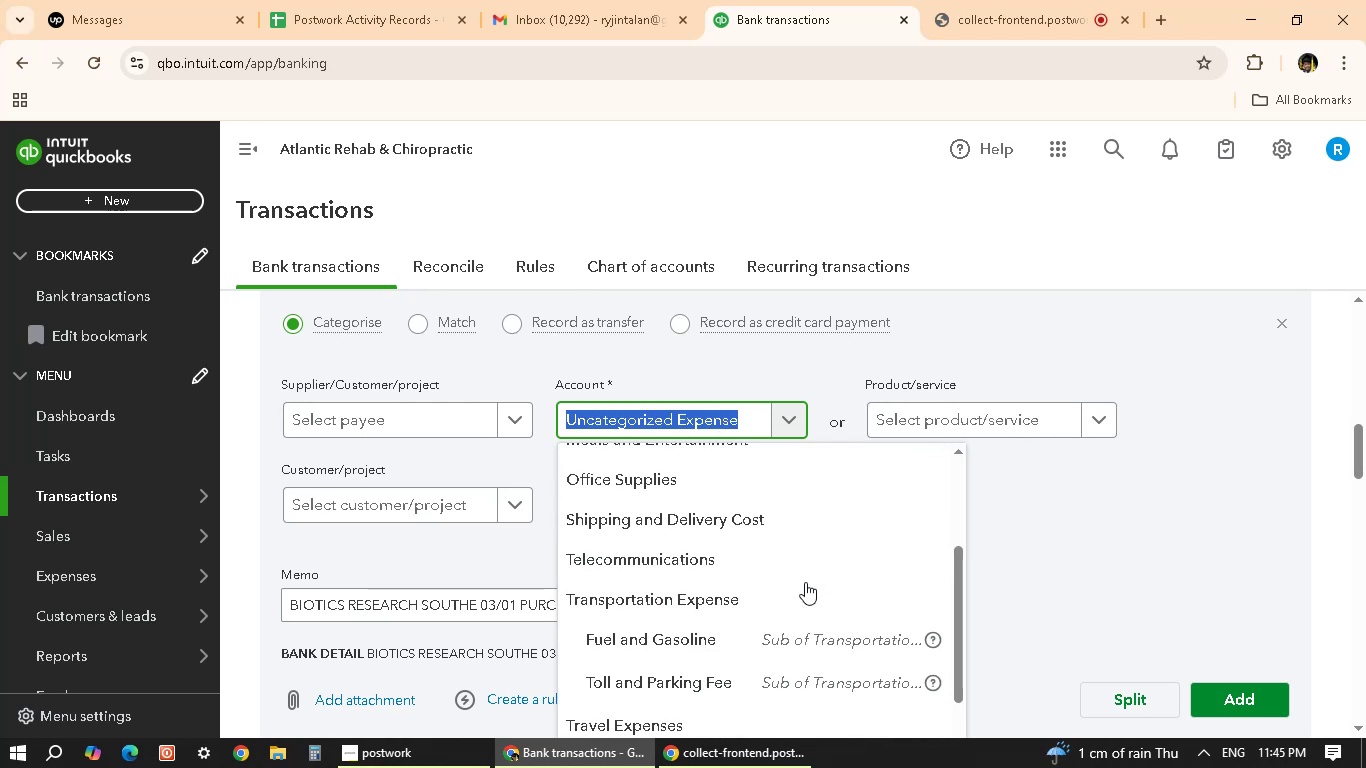 
scroll: coordinate [754, 724], scroll_direction: down, amount: 11.0
 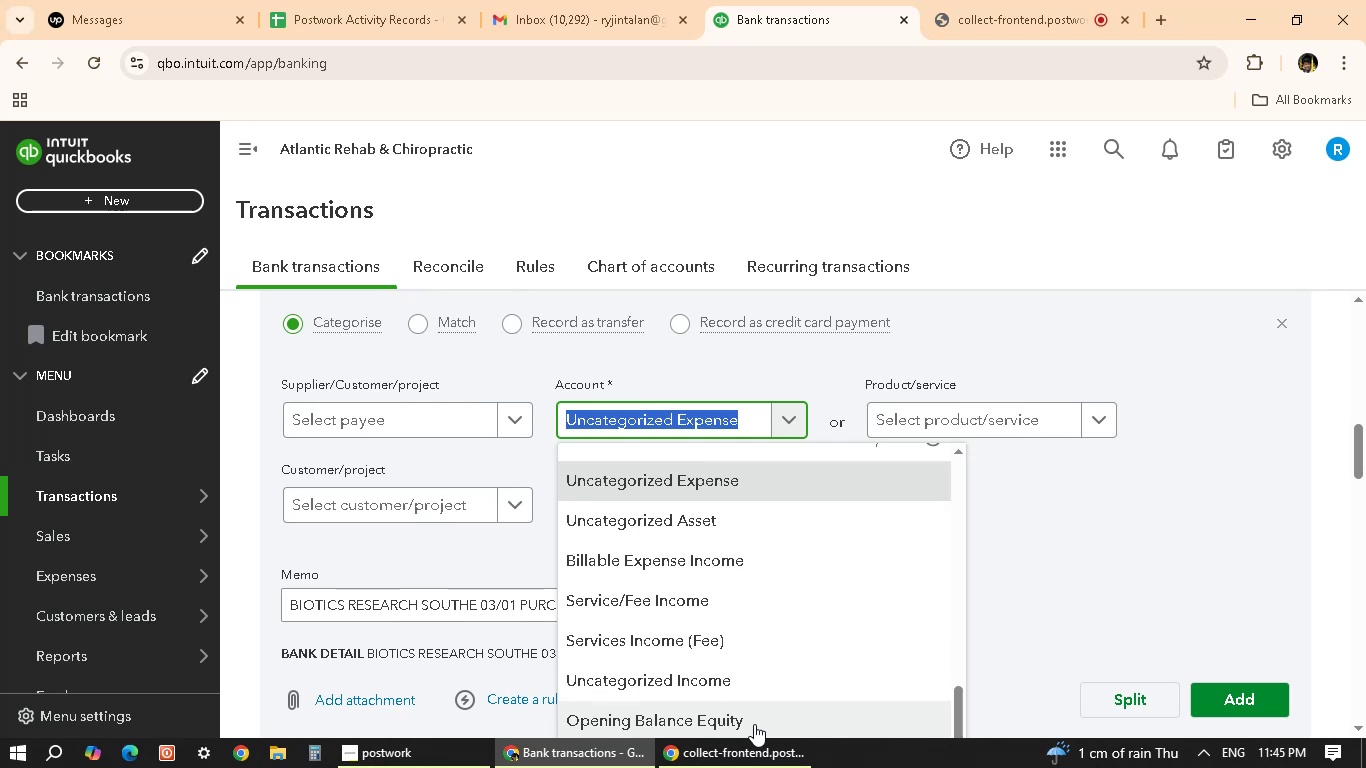 
scroll: coordinate [754, 724], scroll_direction: up, amount: 2.0
 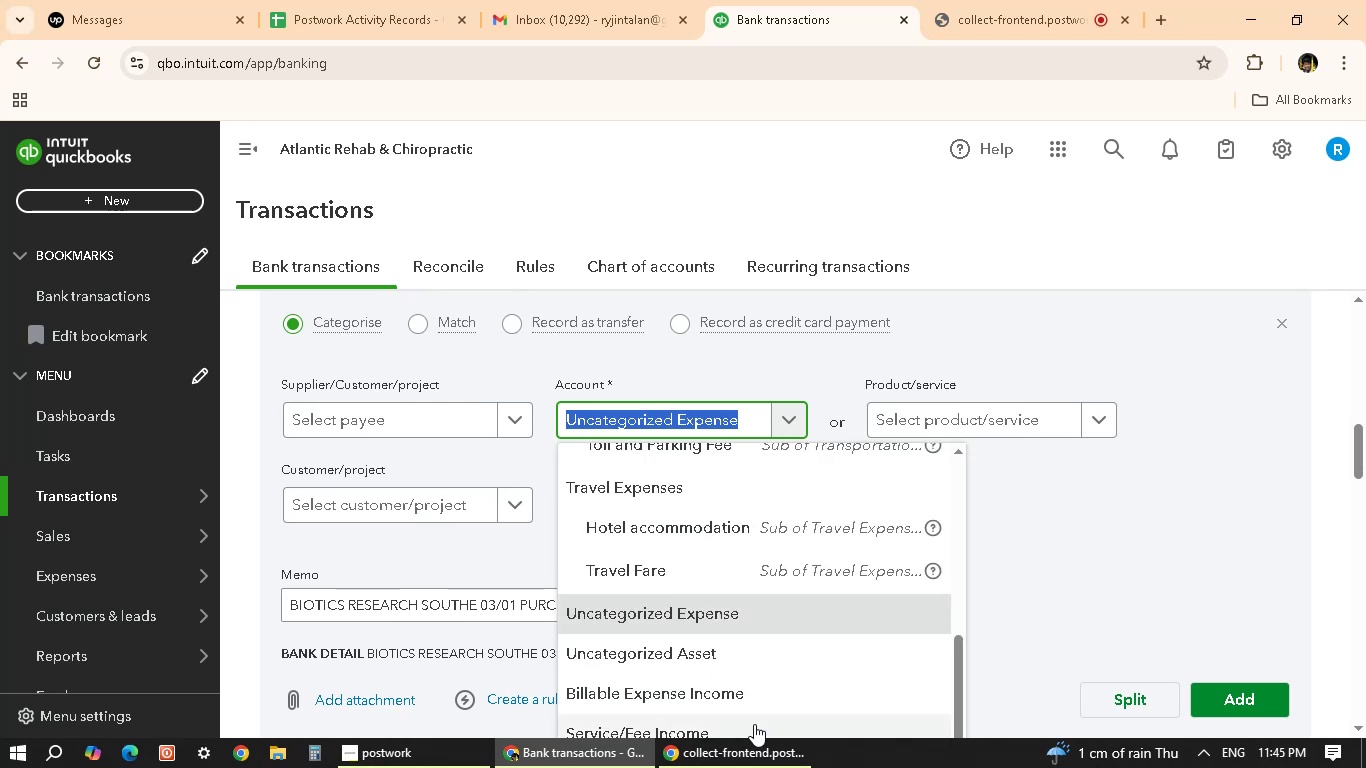 
scroll: coordinate [738, 652], scroll_direction: down, amount: 6.0
 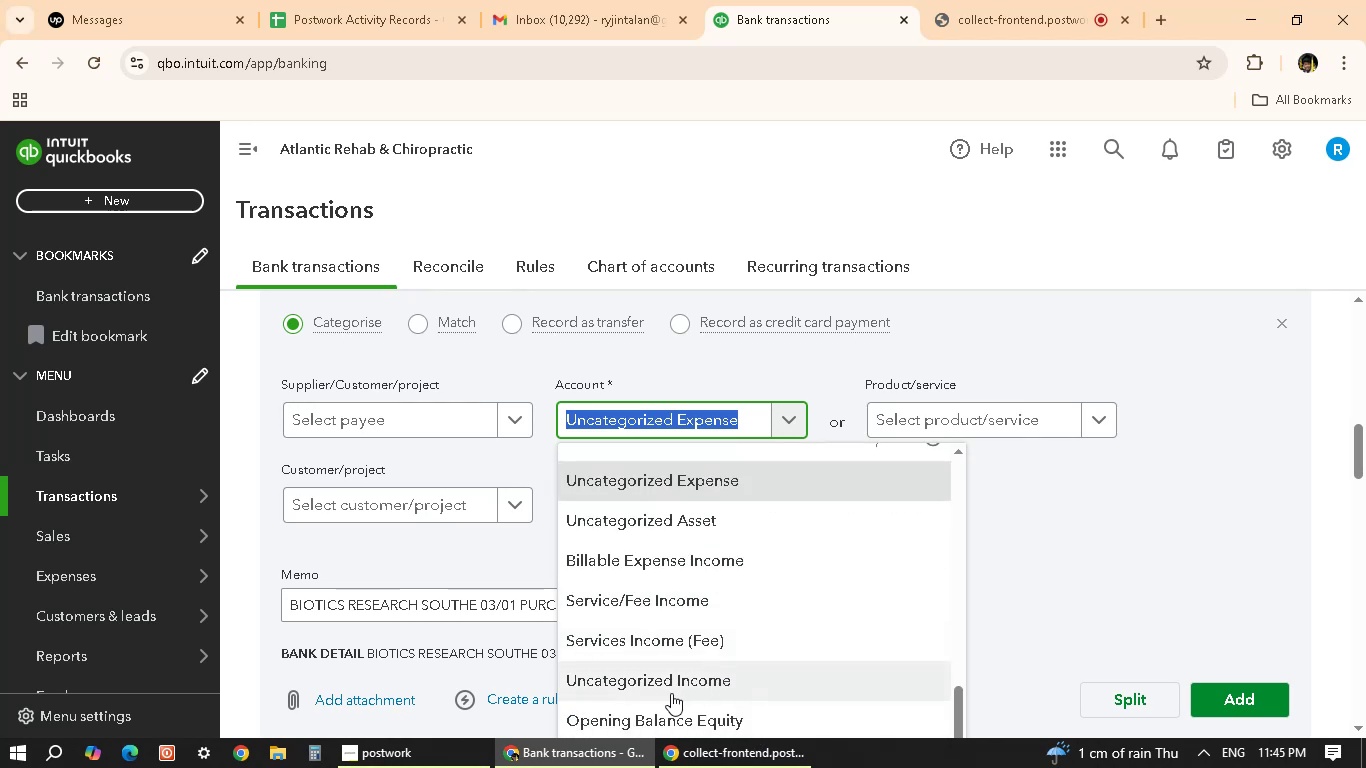 
scroll: coordinate [679, 692], scroll_direction: up, amount: 4.0
 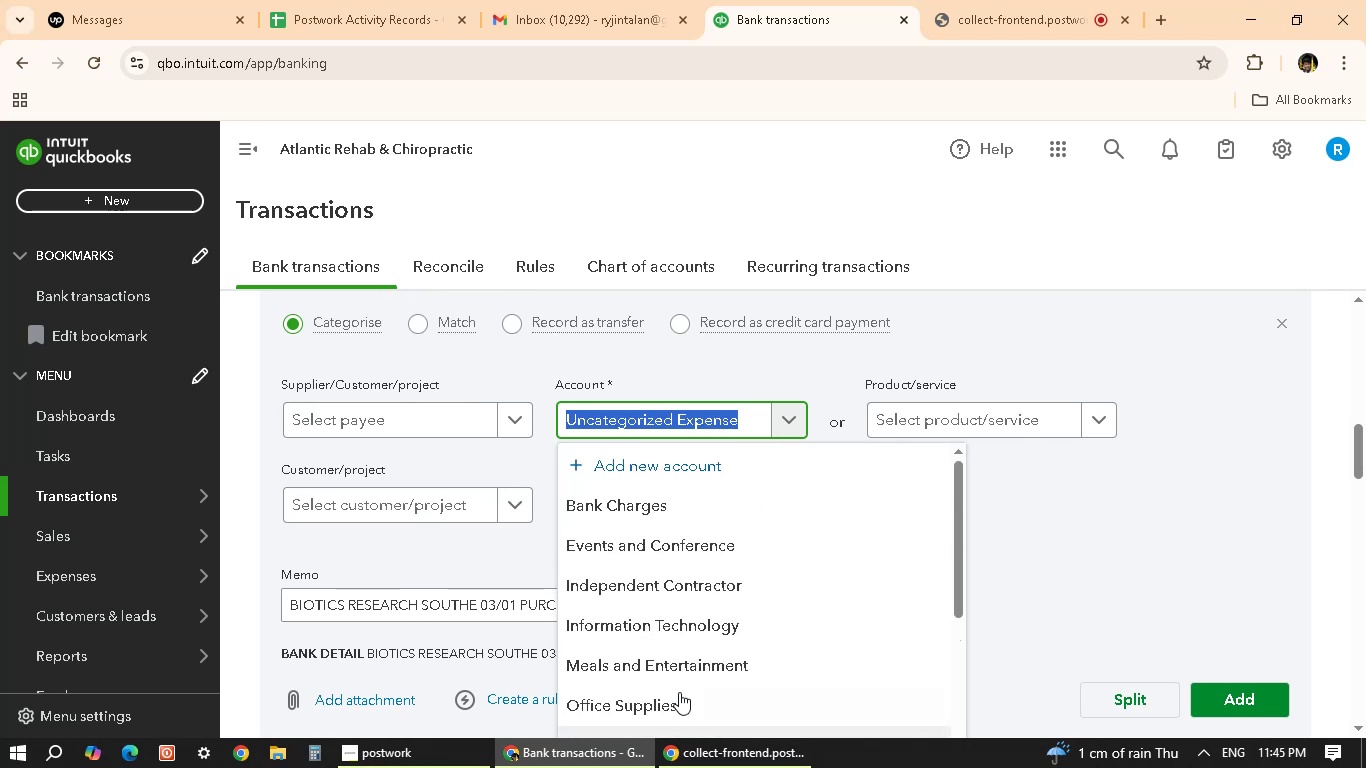 
scroll: coordinate [726, 654], scroll_direction: down, amount: 3.0
 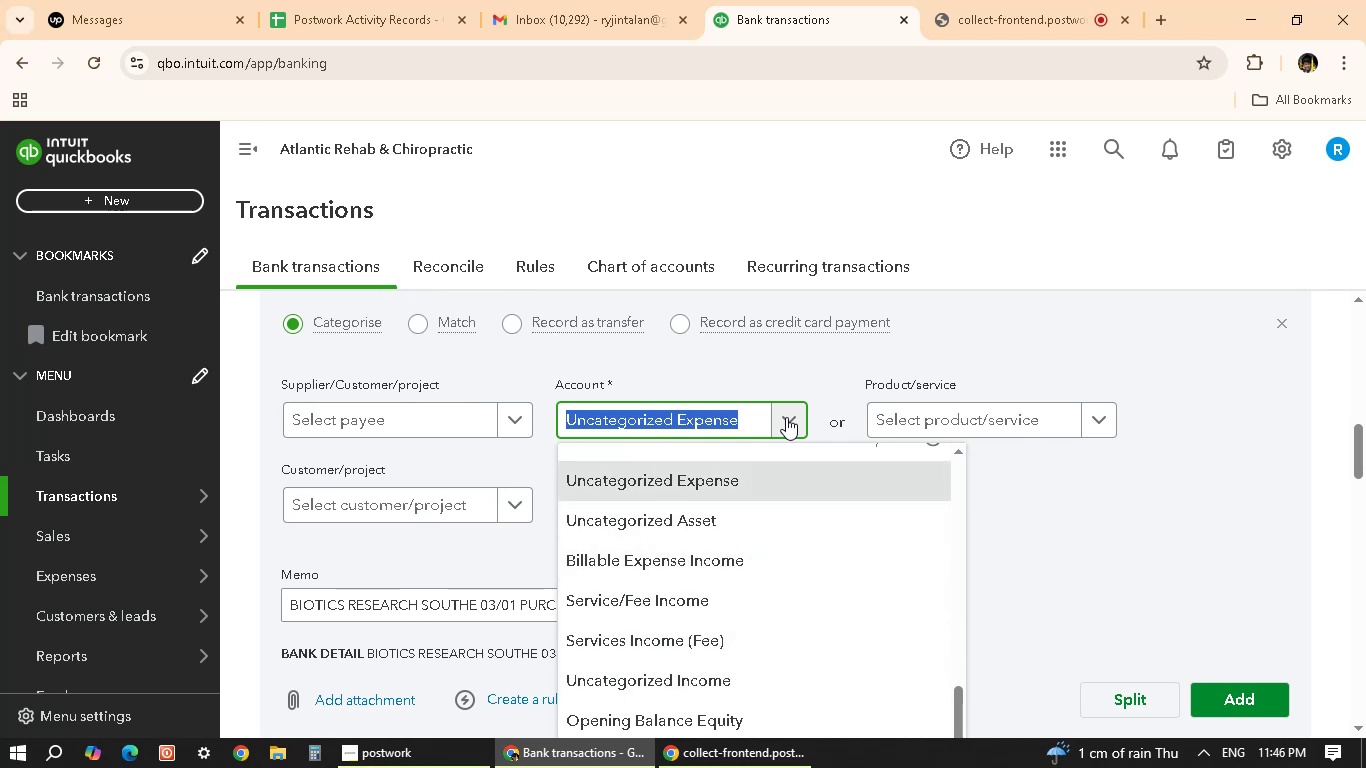 
scroll: coordinate [674, 570], scroll_direction: up, amount: 15.0
 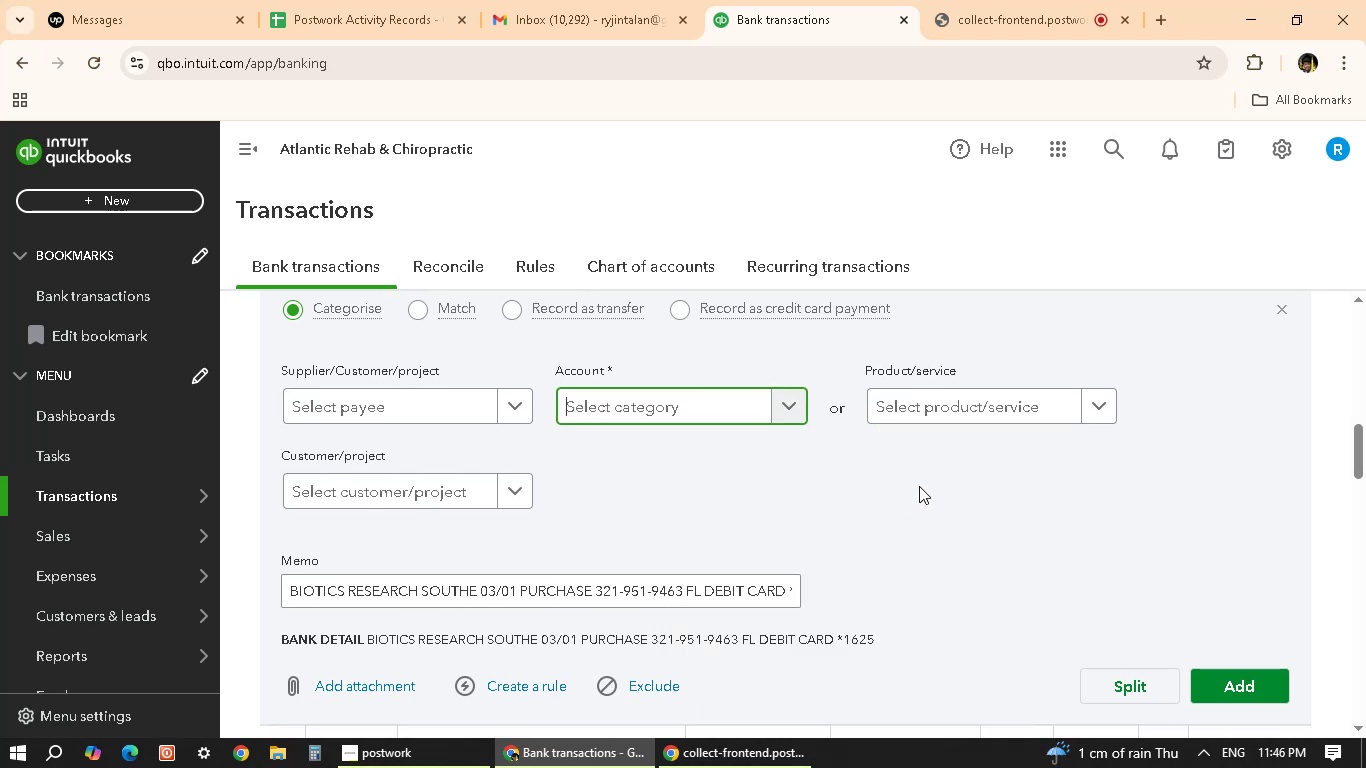 
wait(10.38)
 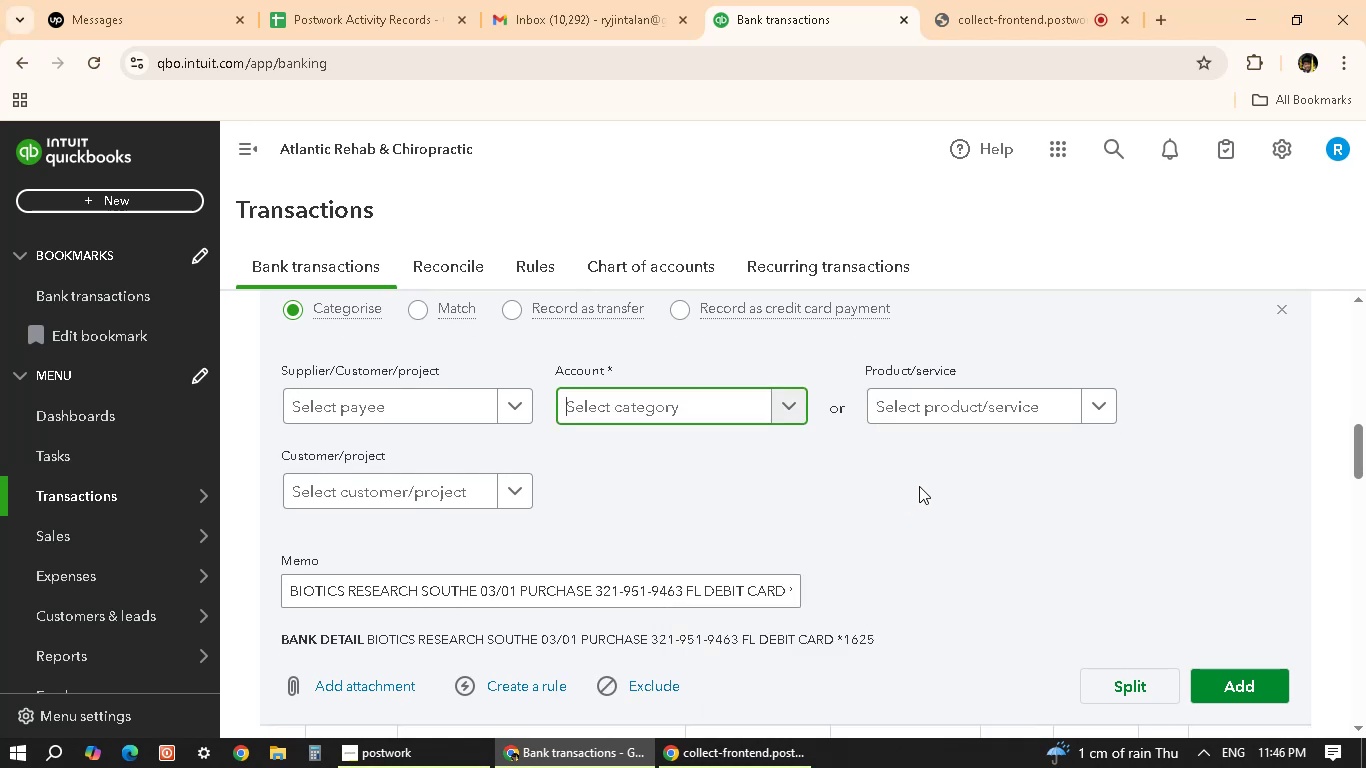 
left_click([1009, 310])
 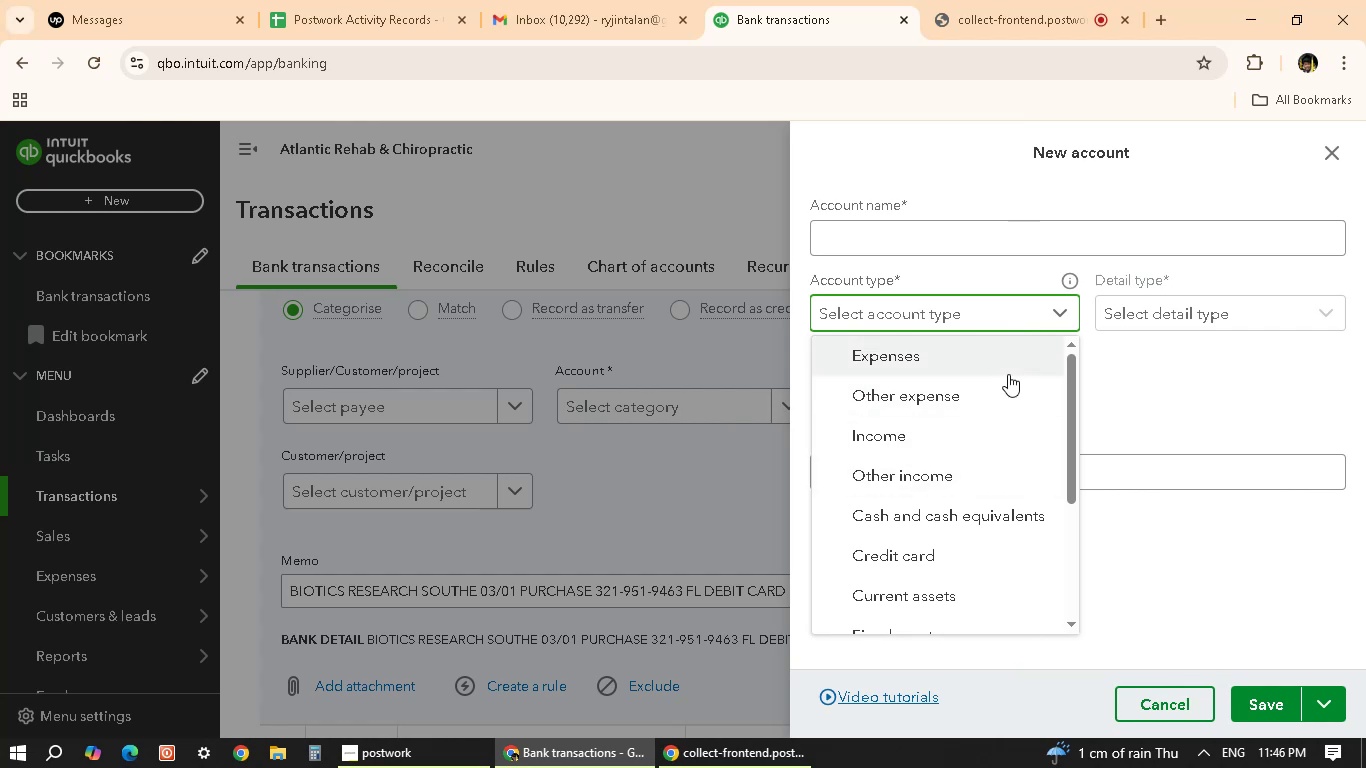 
scroll: coordinate [986, 420], scroll_direction: up, amount: 3.0
 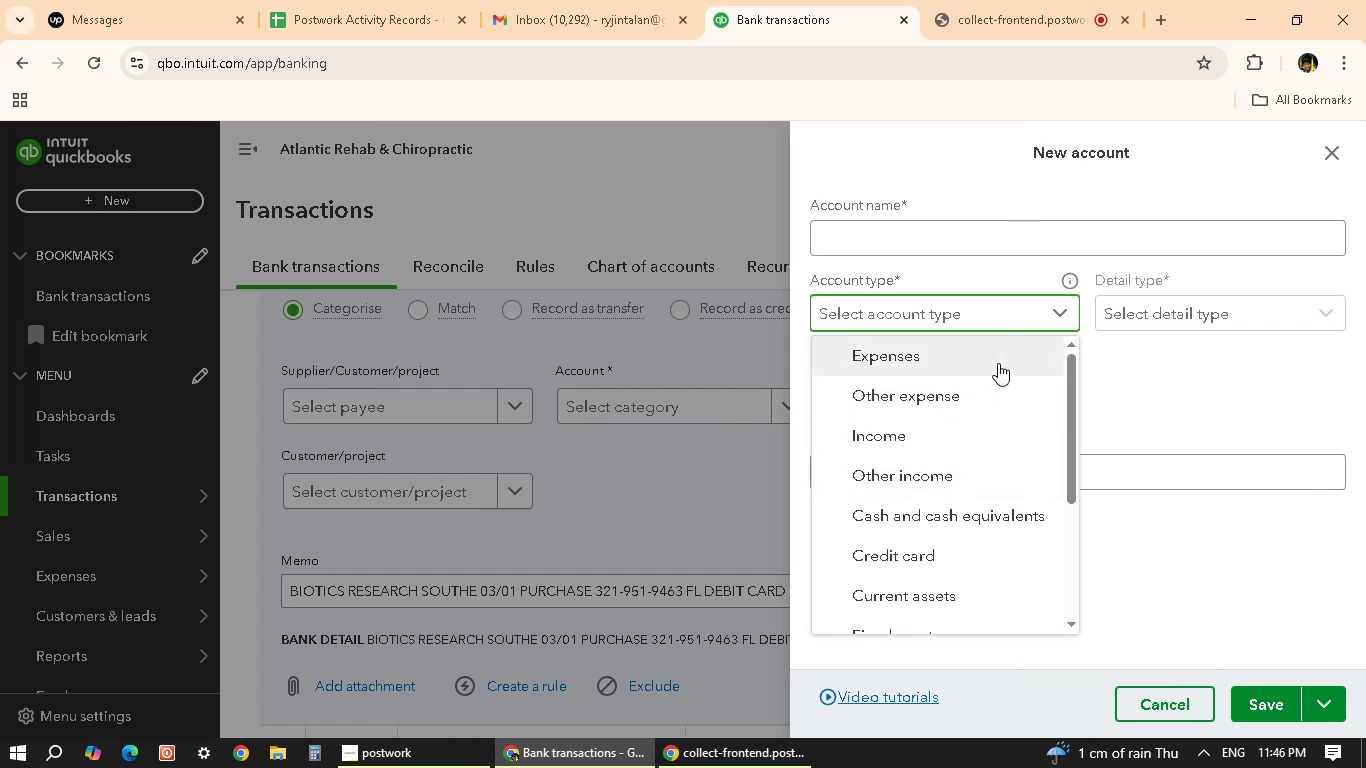 
scroll: coordinate [1013, 406], scroll_direction: down, amount: 7.0
 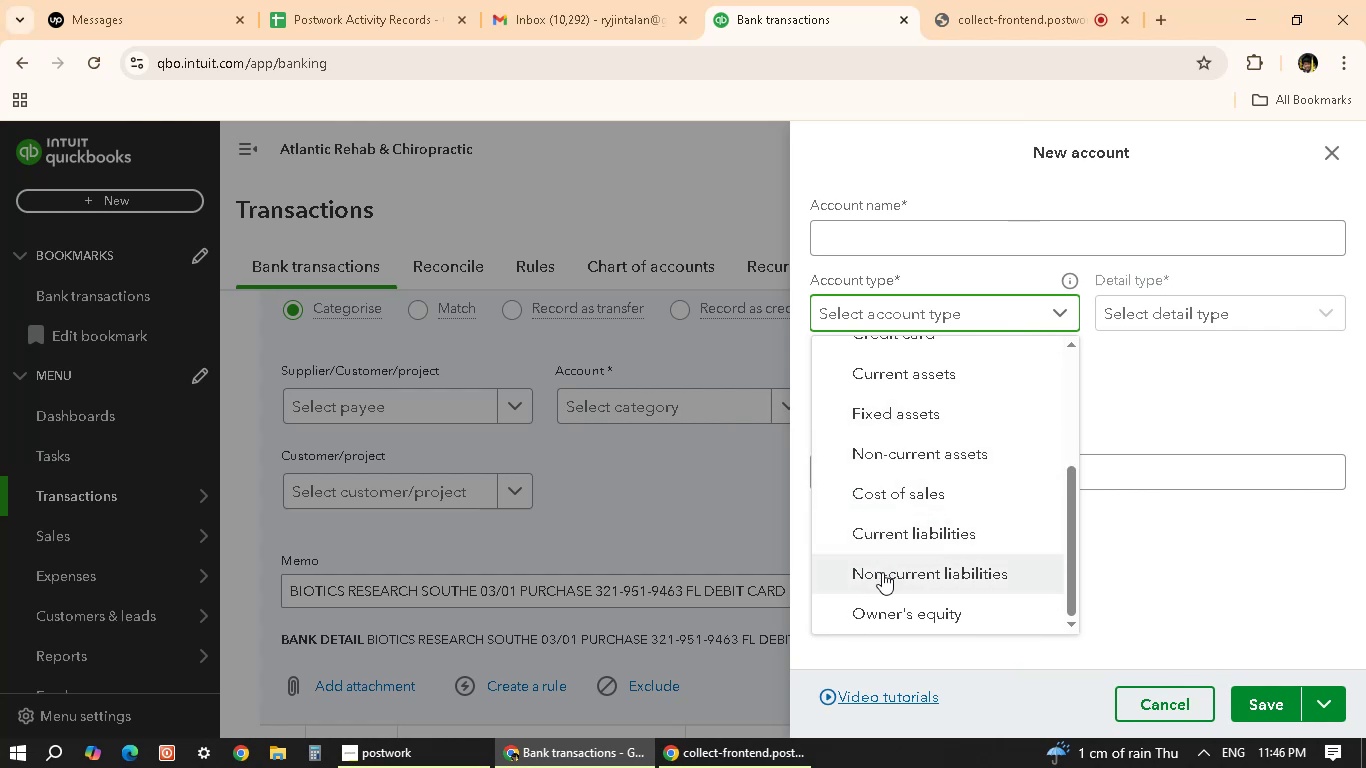 
scroll: coordinate [882, 572], scroll_direction: up, amount: 7.0
 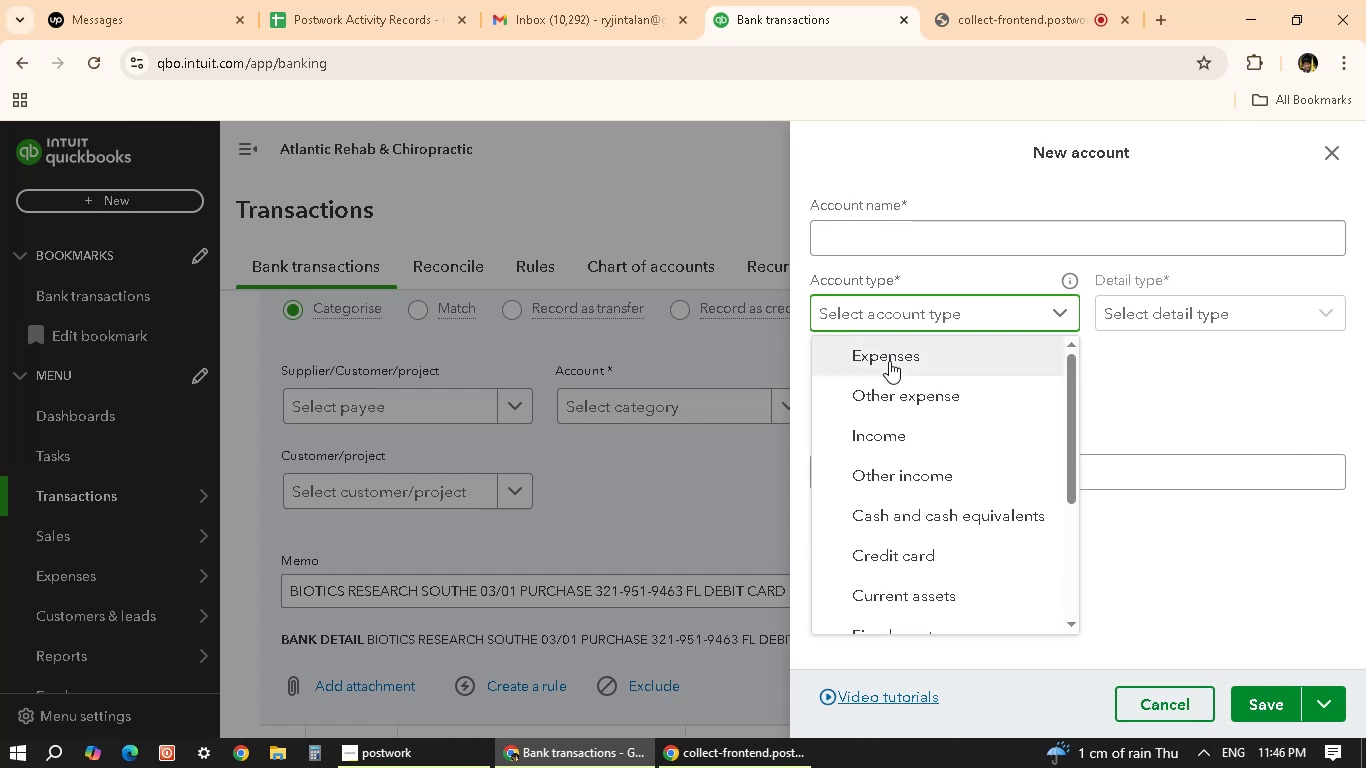 
left_click([889, 361])
 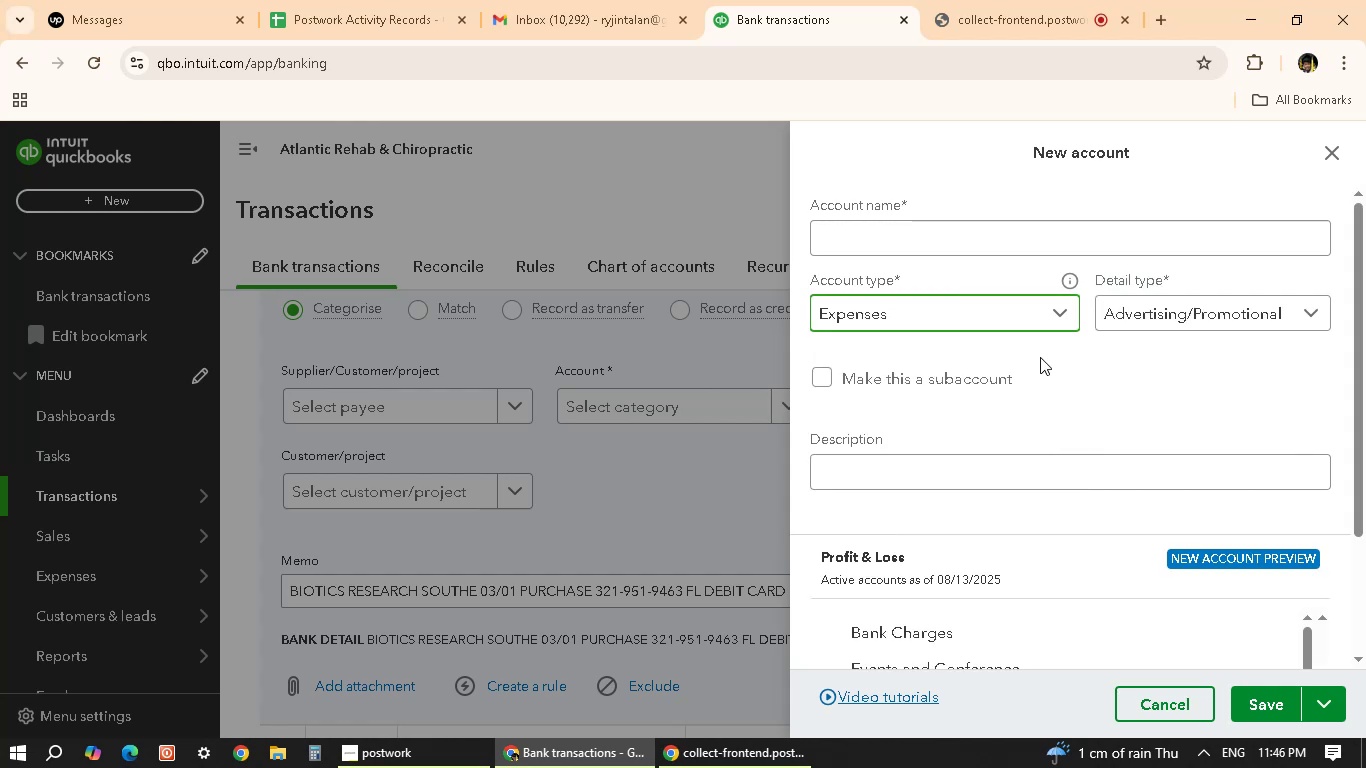 
left_click([1205, 320])
 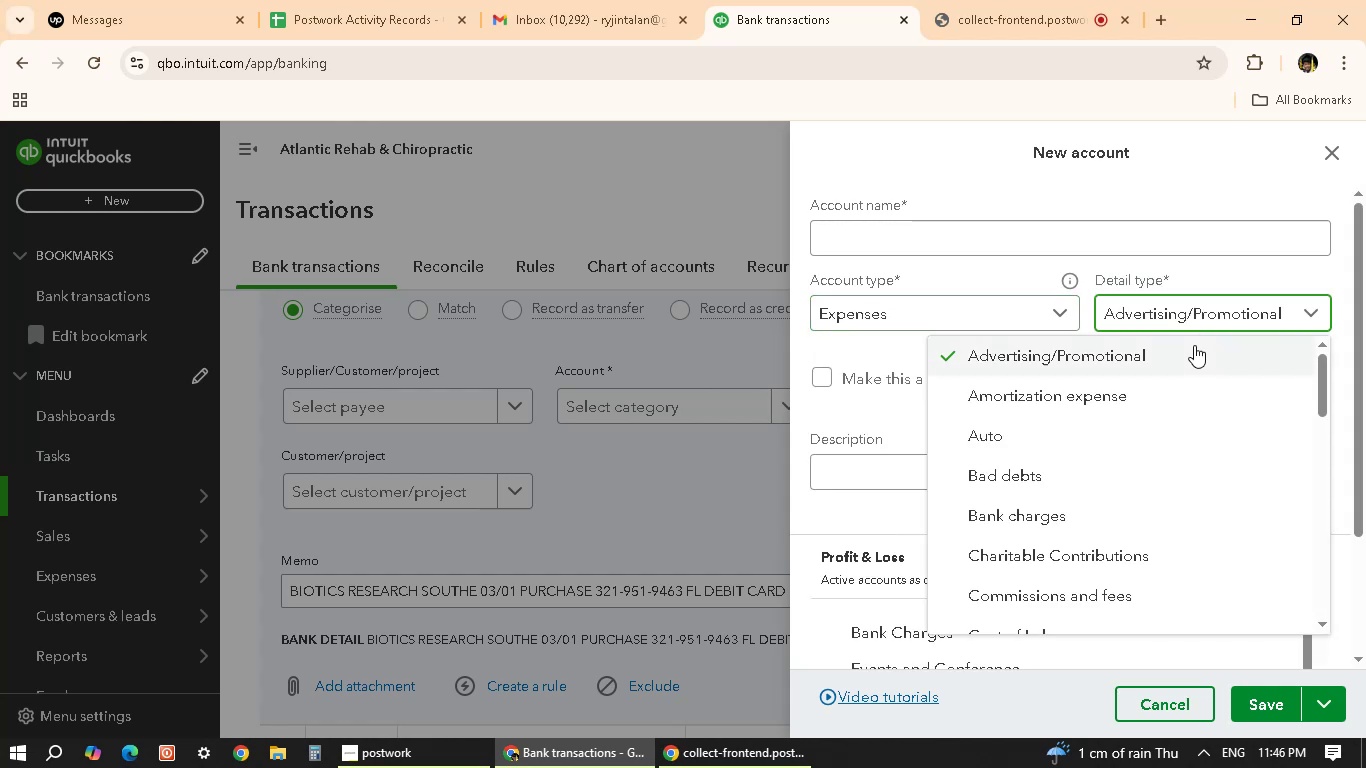 
scroll: coordinate [1173, 396], scroll_direction: up, amount: 5.0
 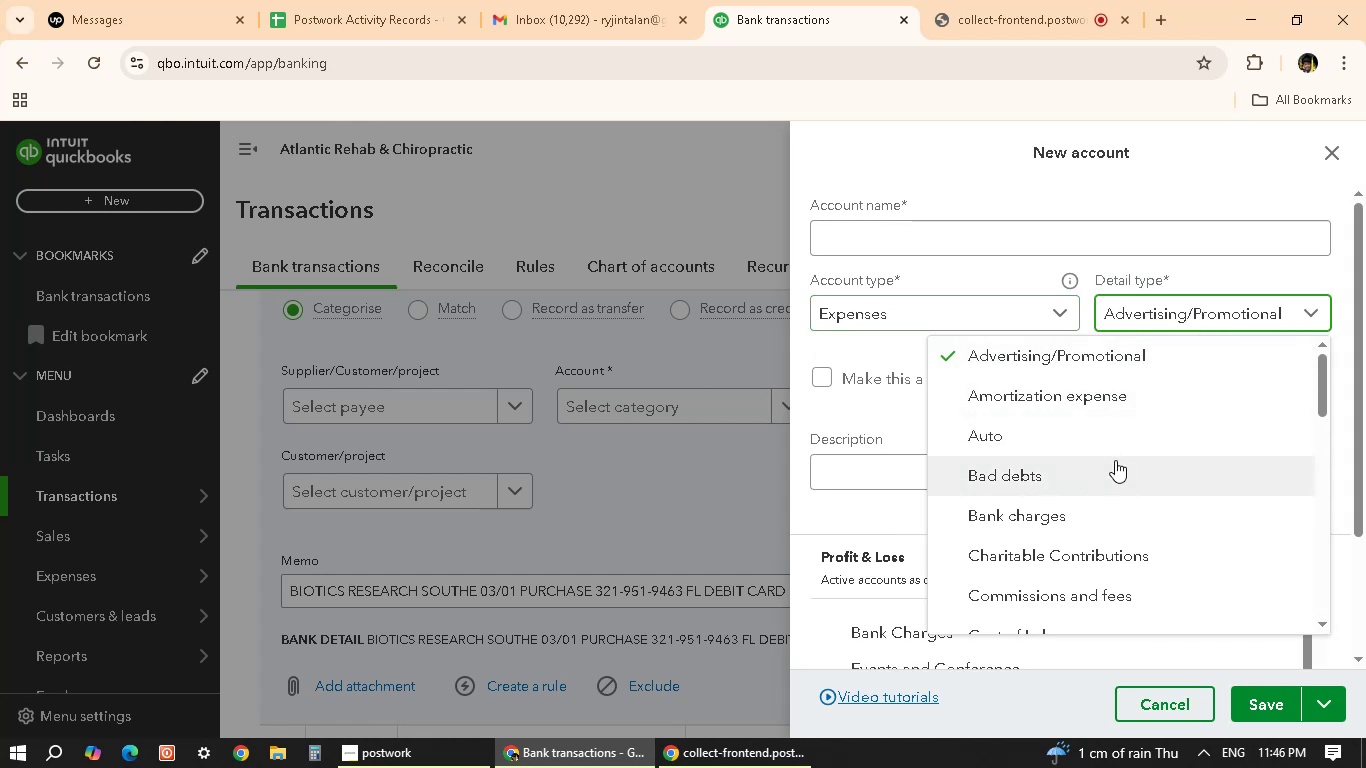 
scroll: coordinate [1144, 481], scroll_direction: down, amount: 4.0
 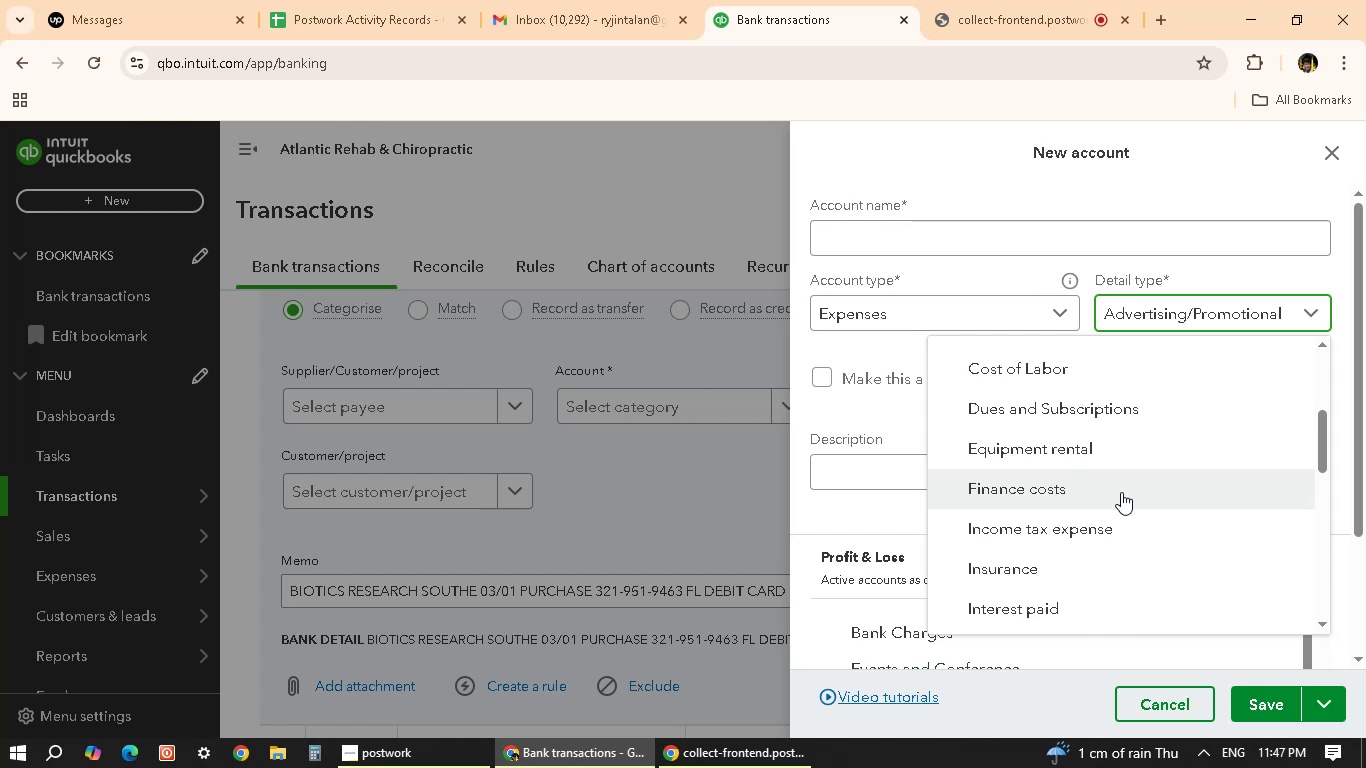 
wait(23.52)
 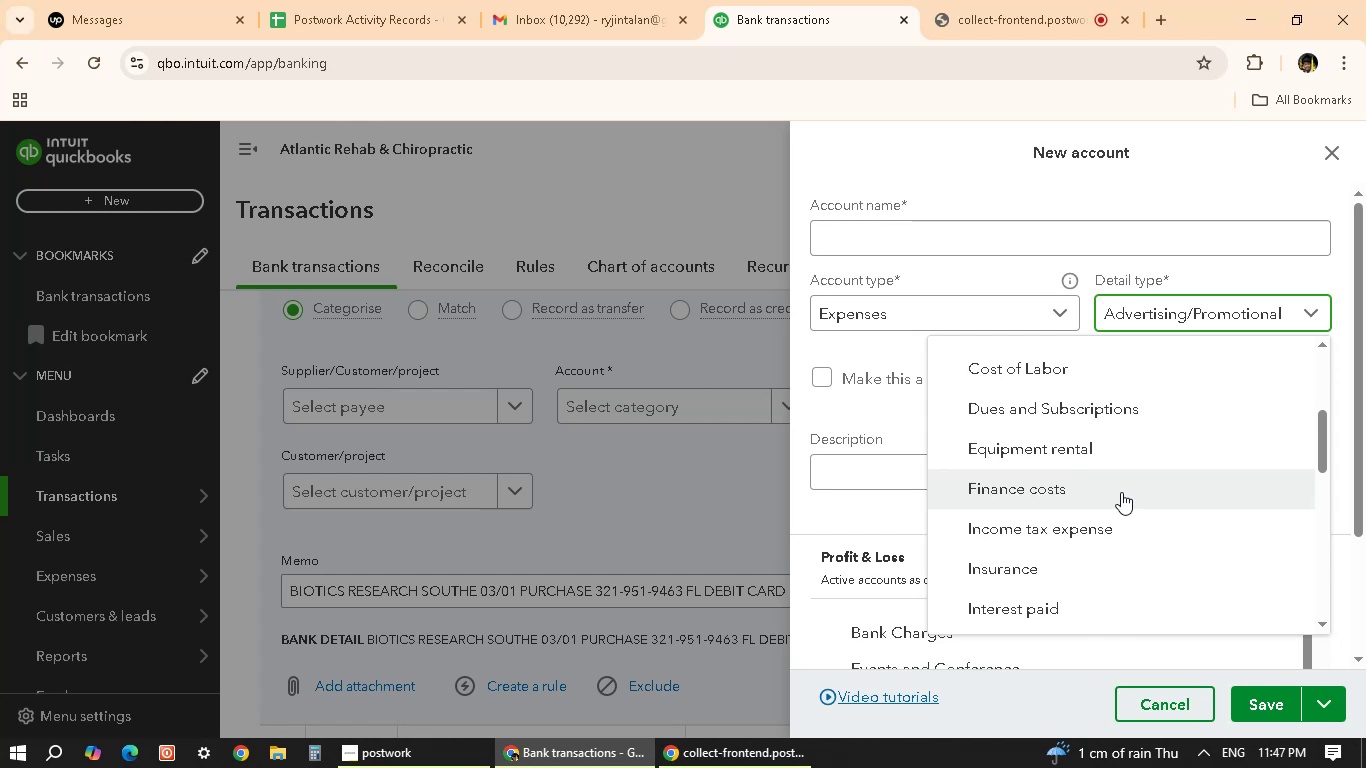 
scroll: coordinate [1130, 459], scroll_direction: down, amount: 4.0
 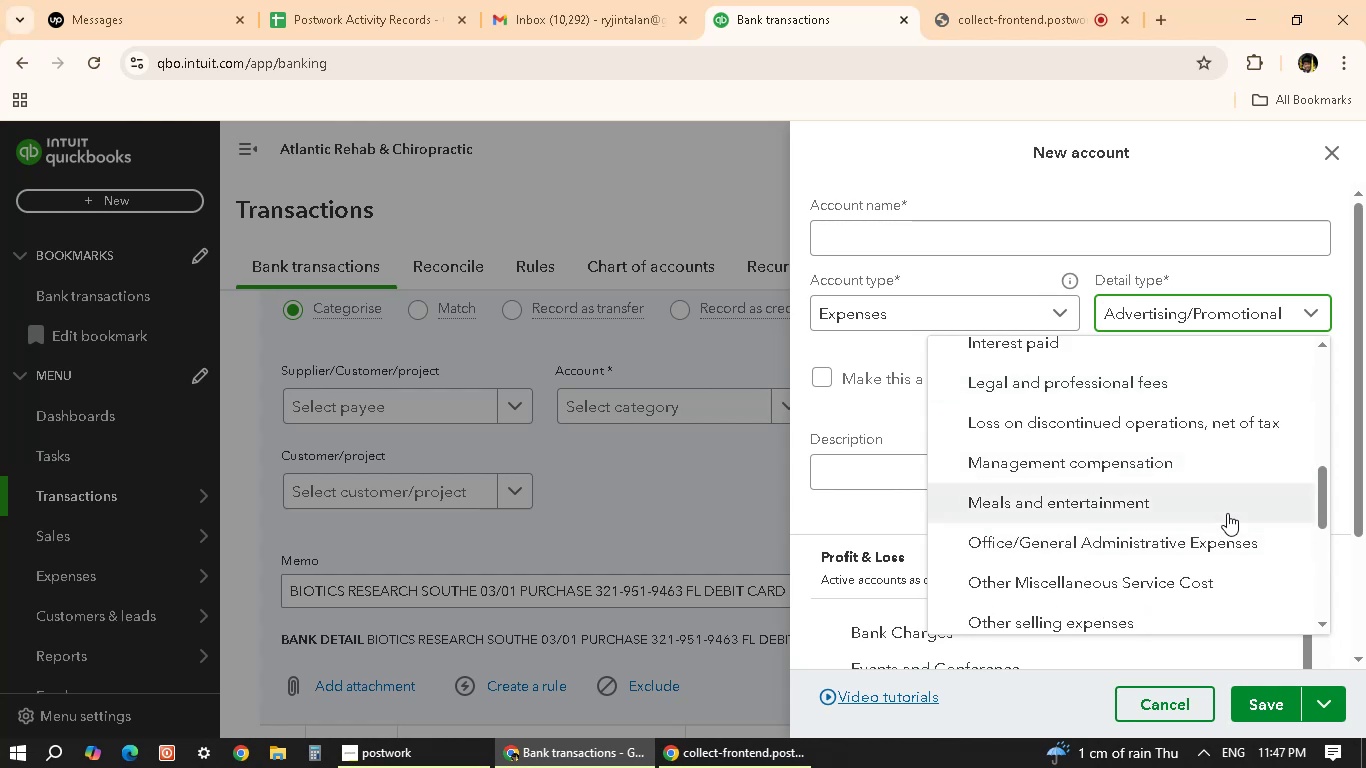 
wait(5.05)
 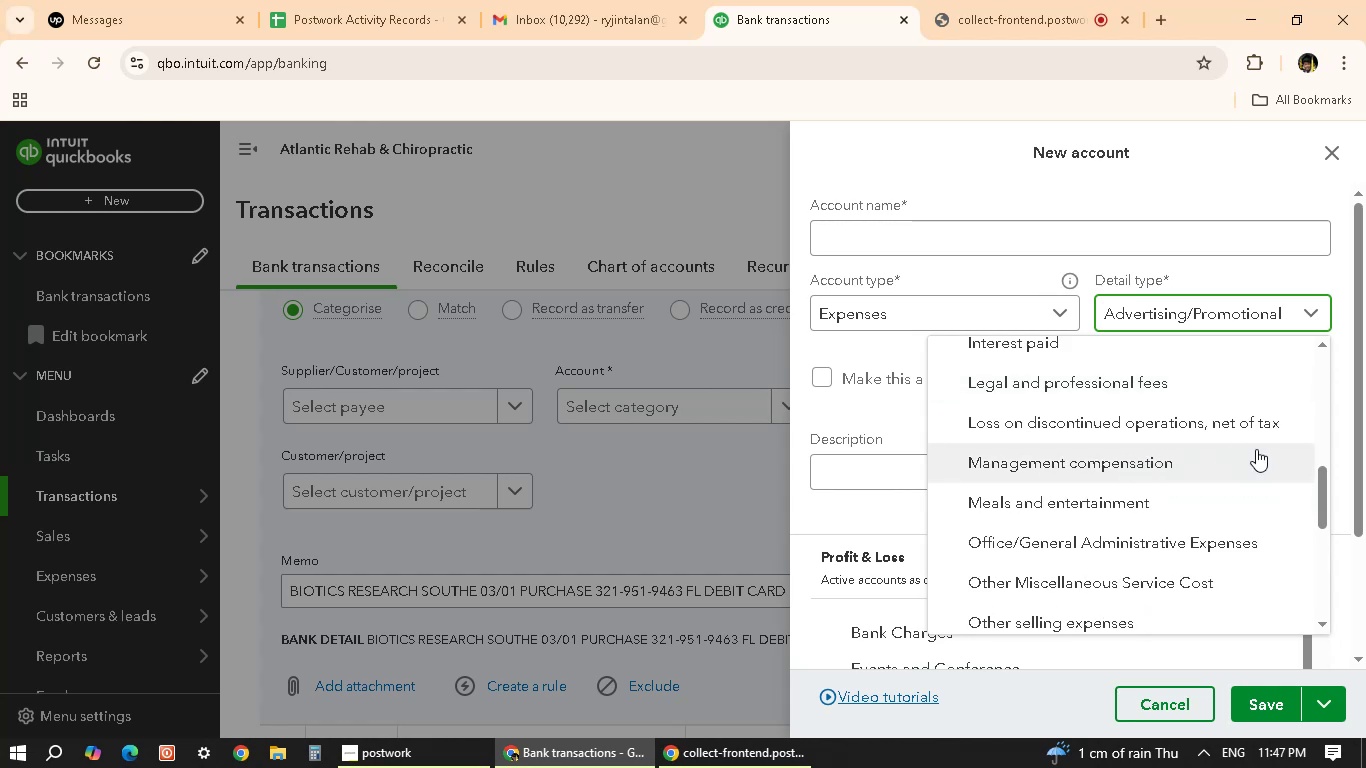 
scroll: coordinate [1227, 513], scroll_direction: down, amount: 2.0
 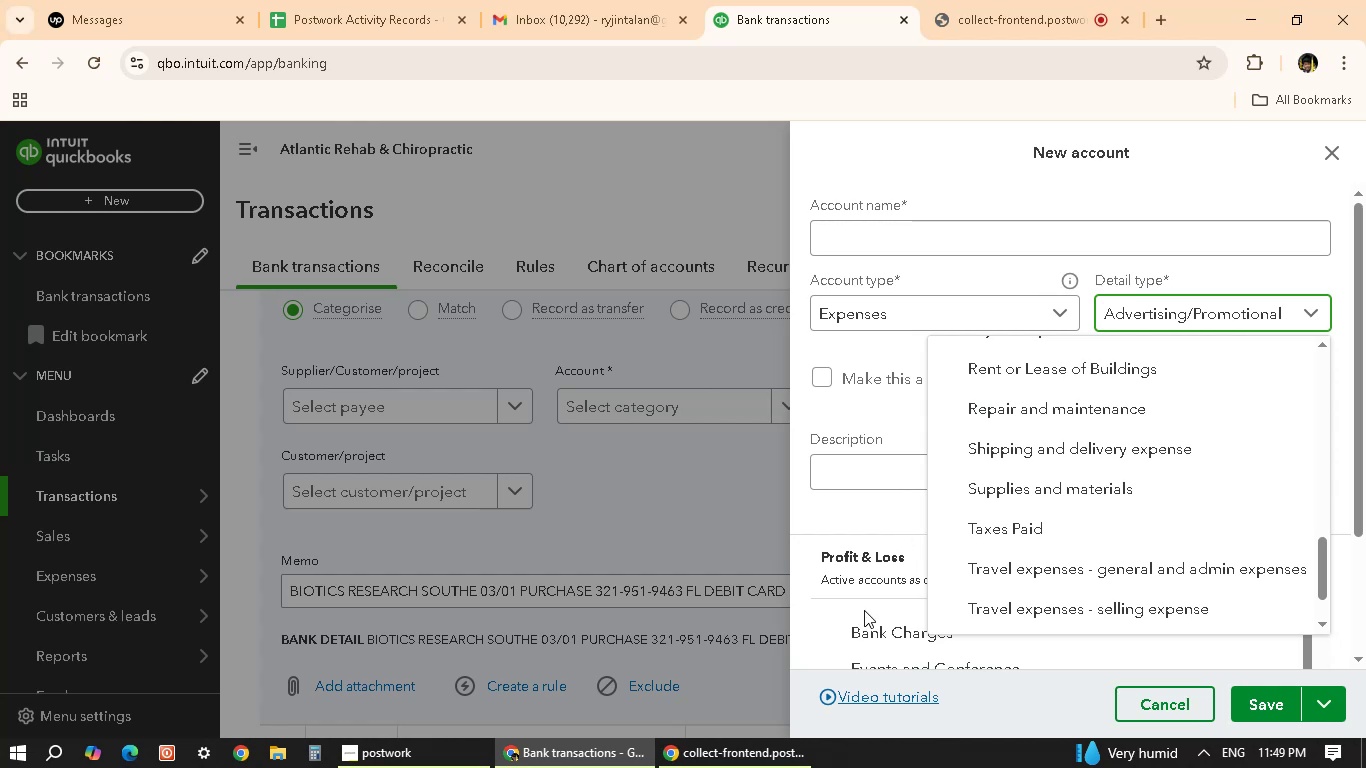 
wait(107.3)
 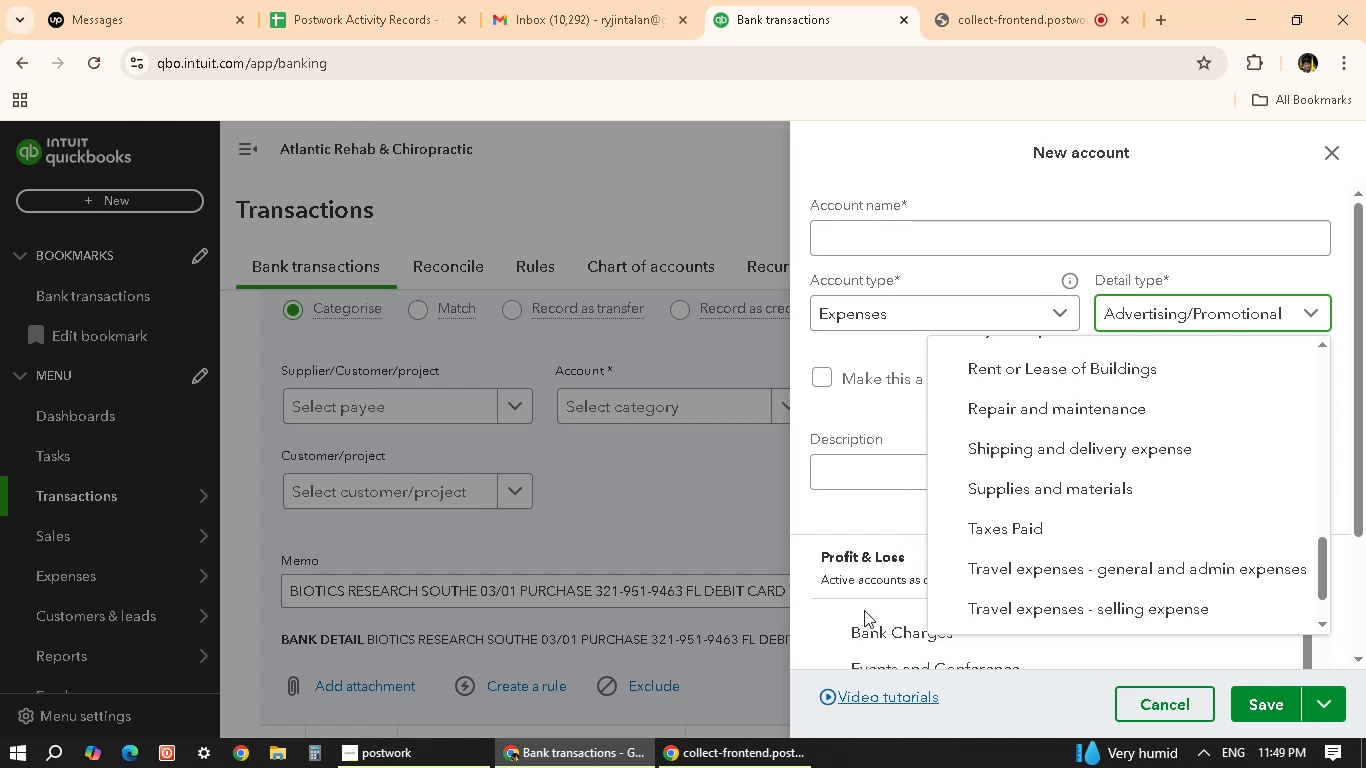 
scroll: coordinate [1077, 495], scroll_direction: up, amount: 6.0
 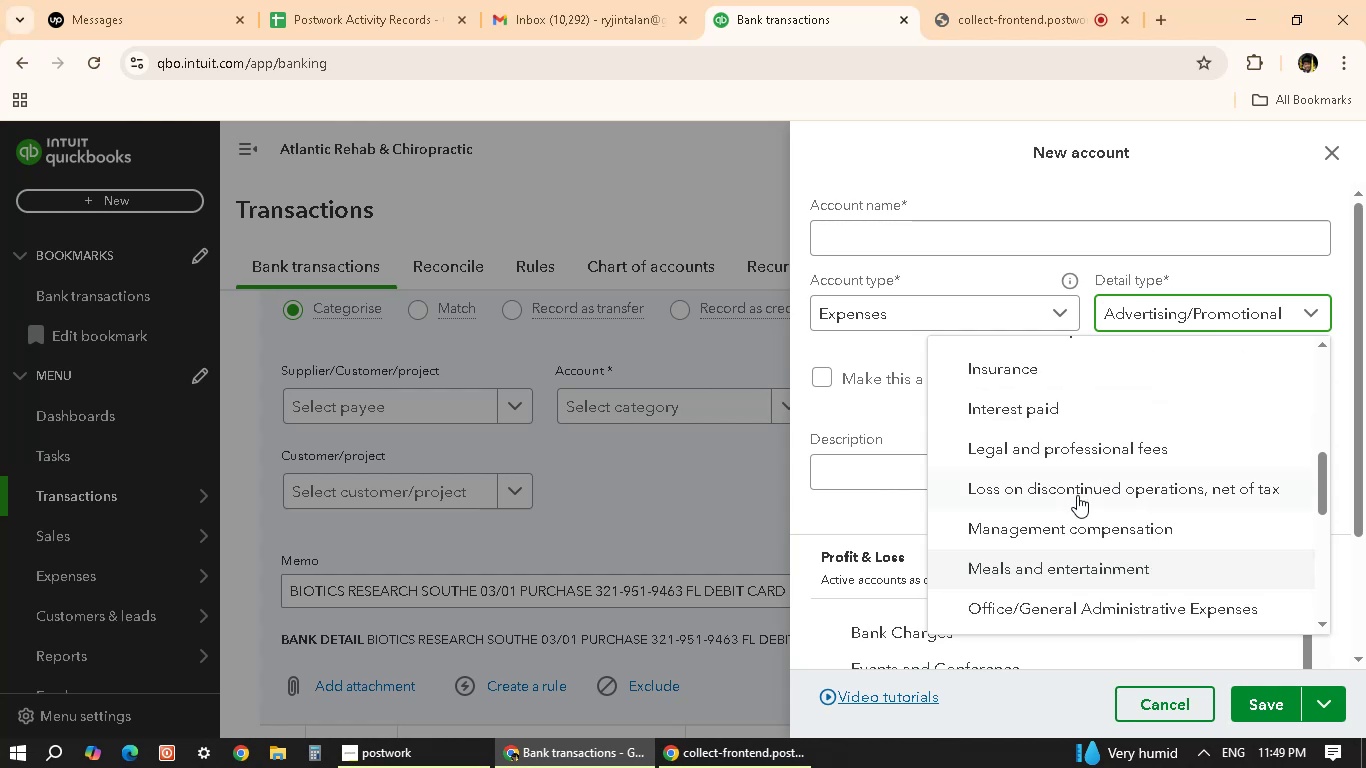 
scroll: coordinate [1167, 473], scroll_direction: down, amount: 7.0
 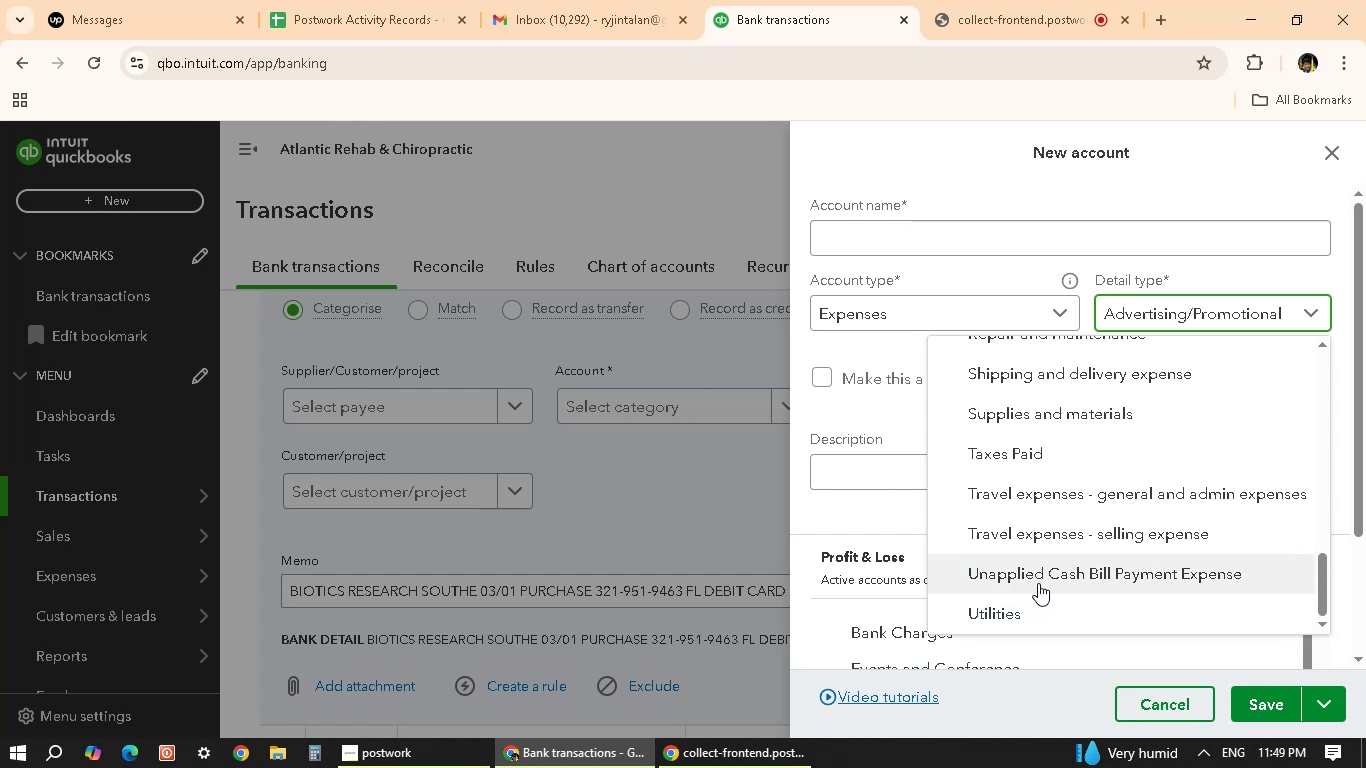 
wait(5.23)
 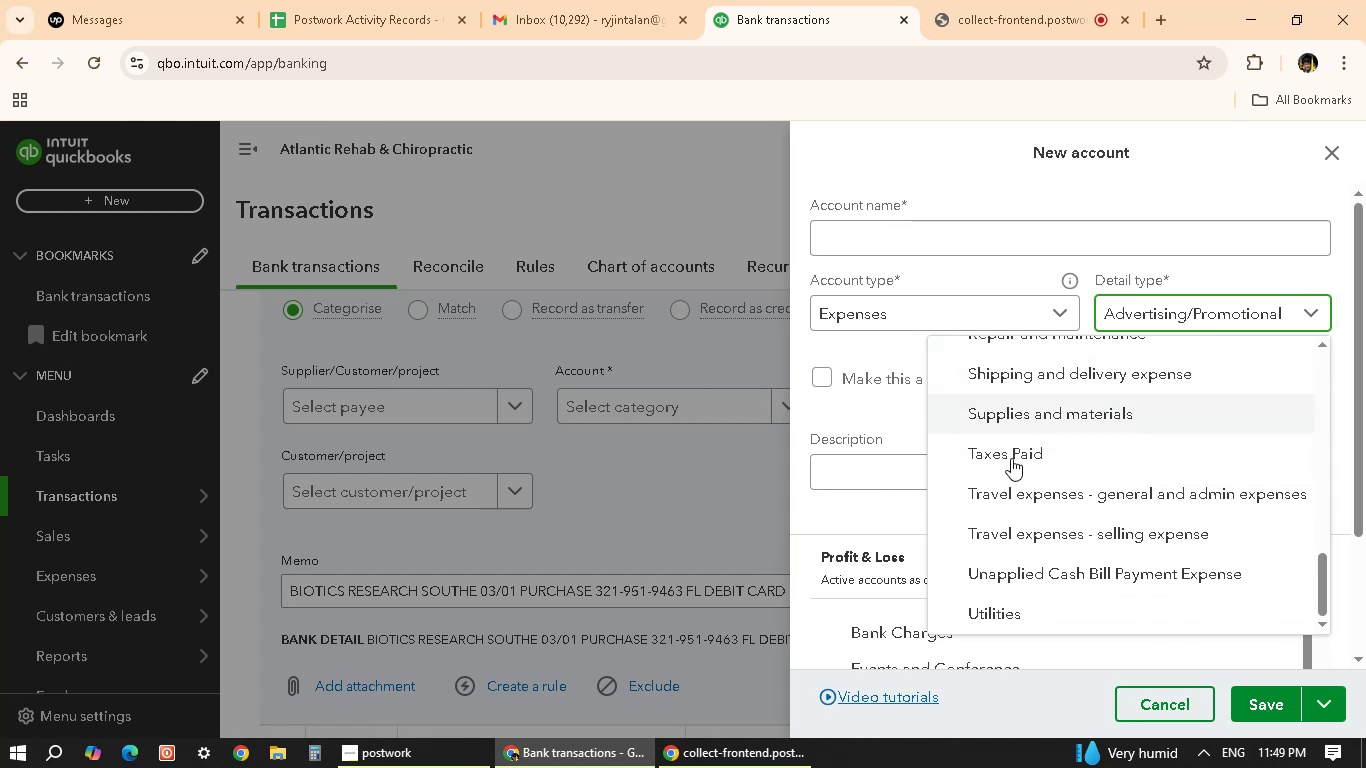 
scroll: coordinate [1038, 583], scroll_direction: down, amount: 2.0
 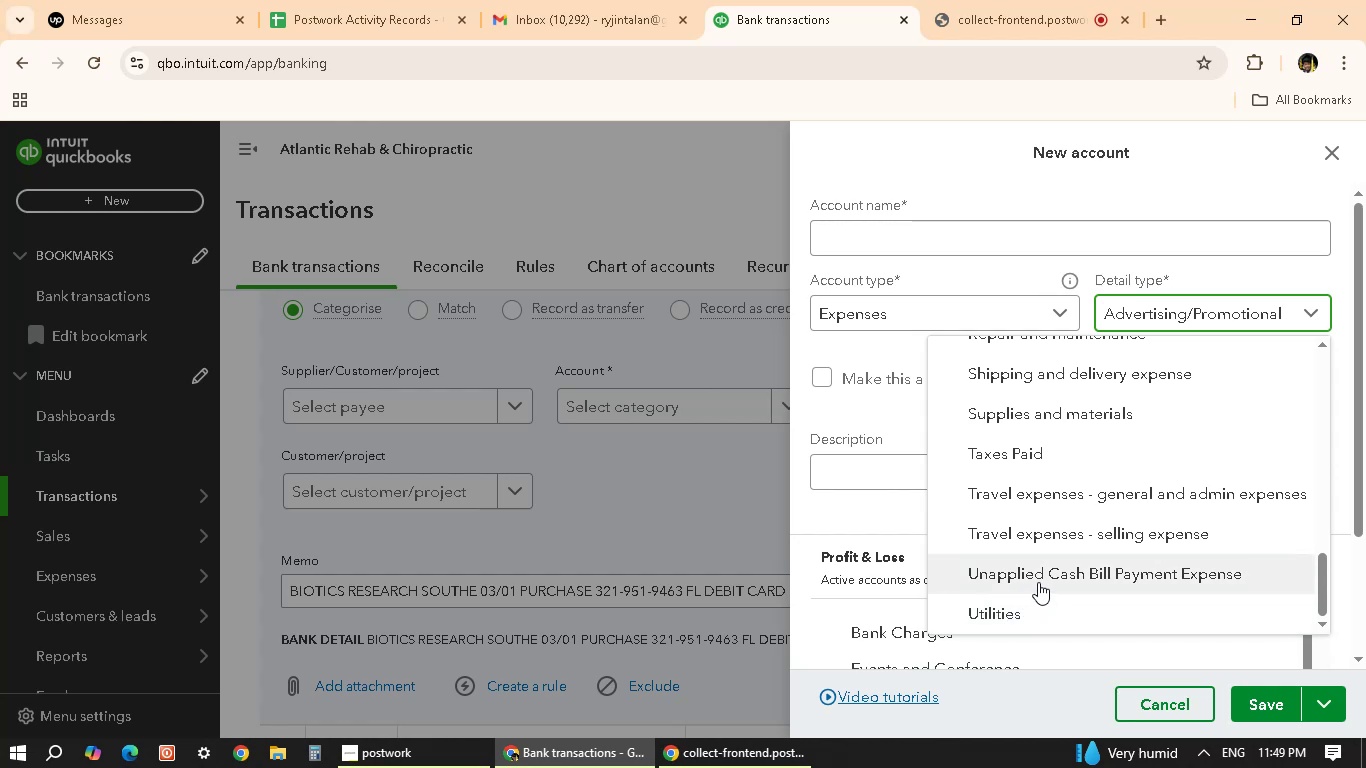 
scroll: coordinate [1038, 582], scroll_direction: up, amount: 1.0
 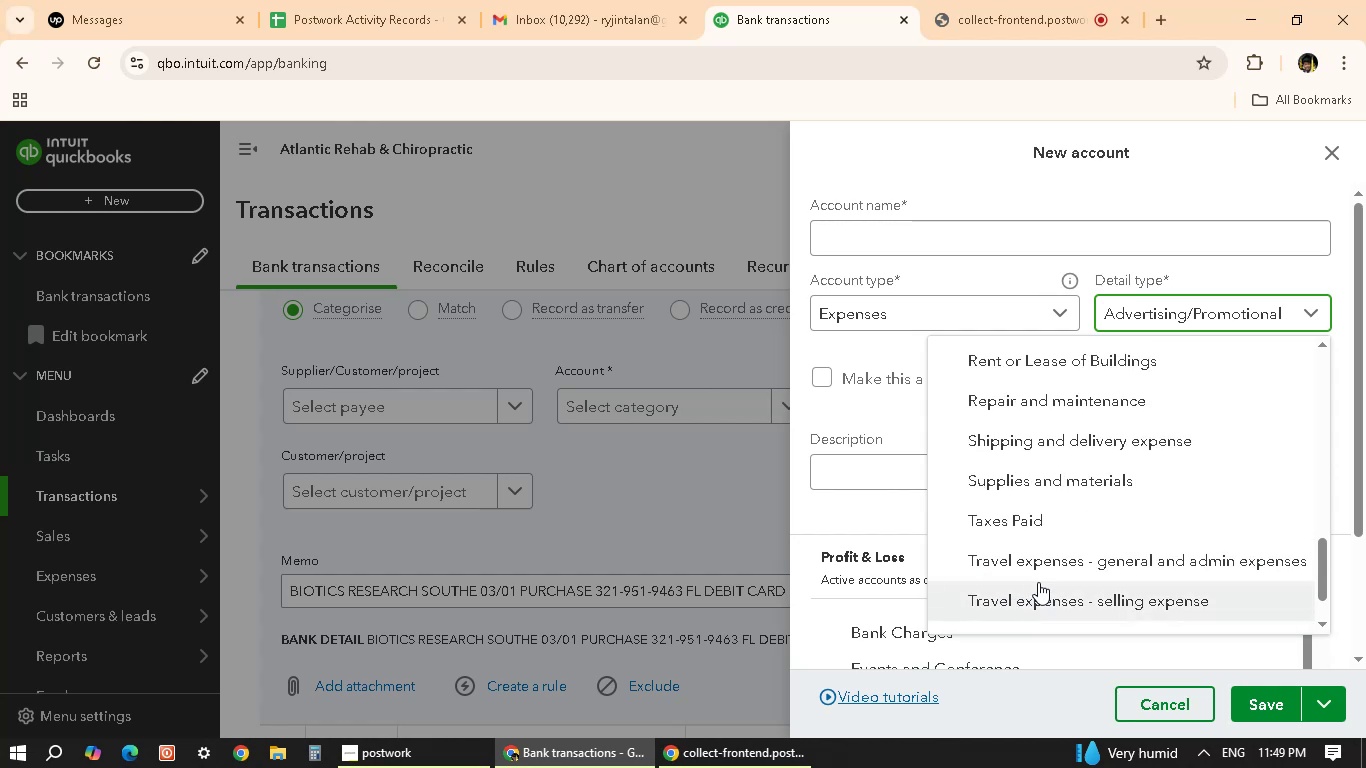 
scroll: coordinate [1038, 578], scroll_direction: down, amount: 1.0
 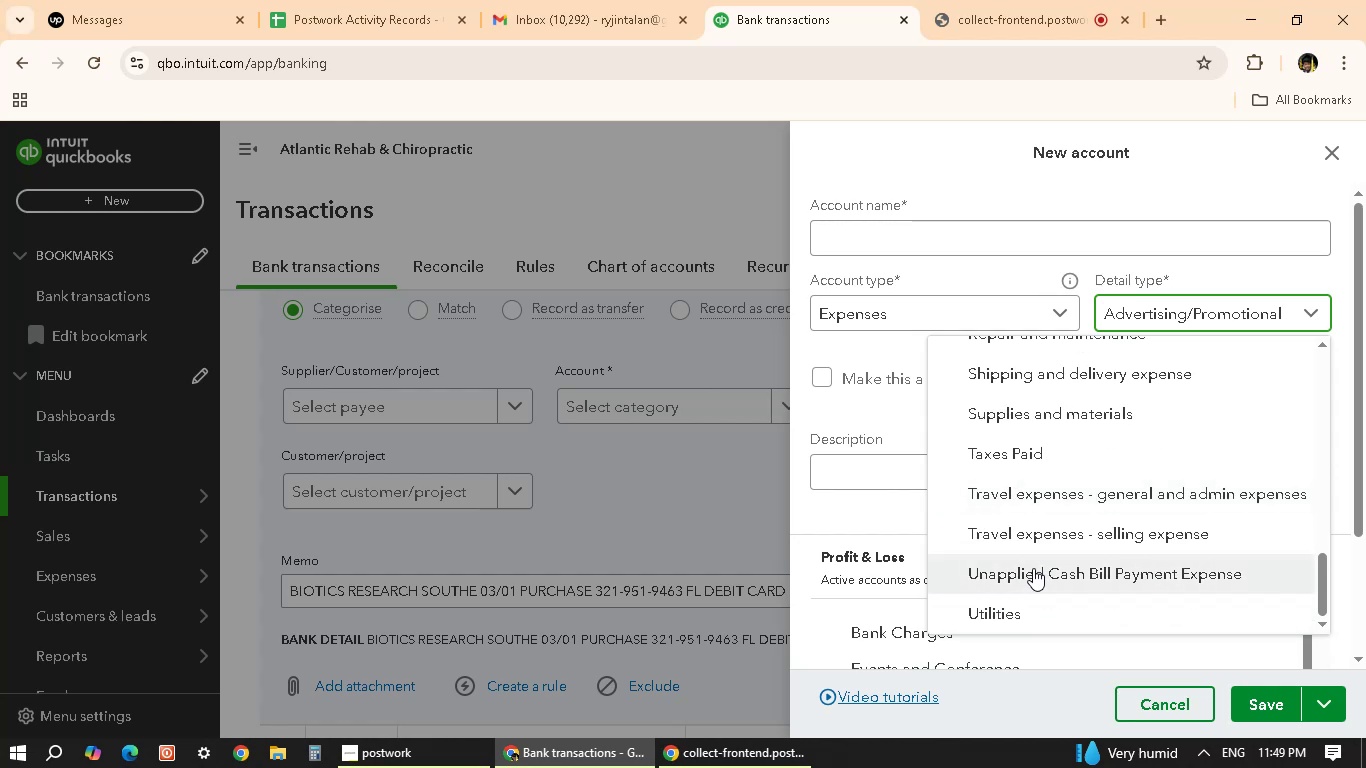 
scroll: coordinate [1060, 551], scroll_direction: up, amount: 4.0
 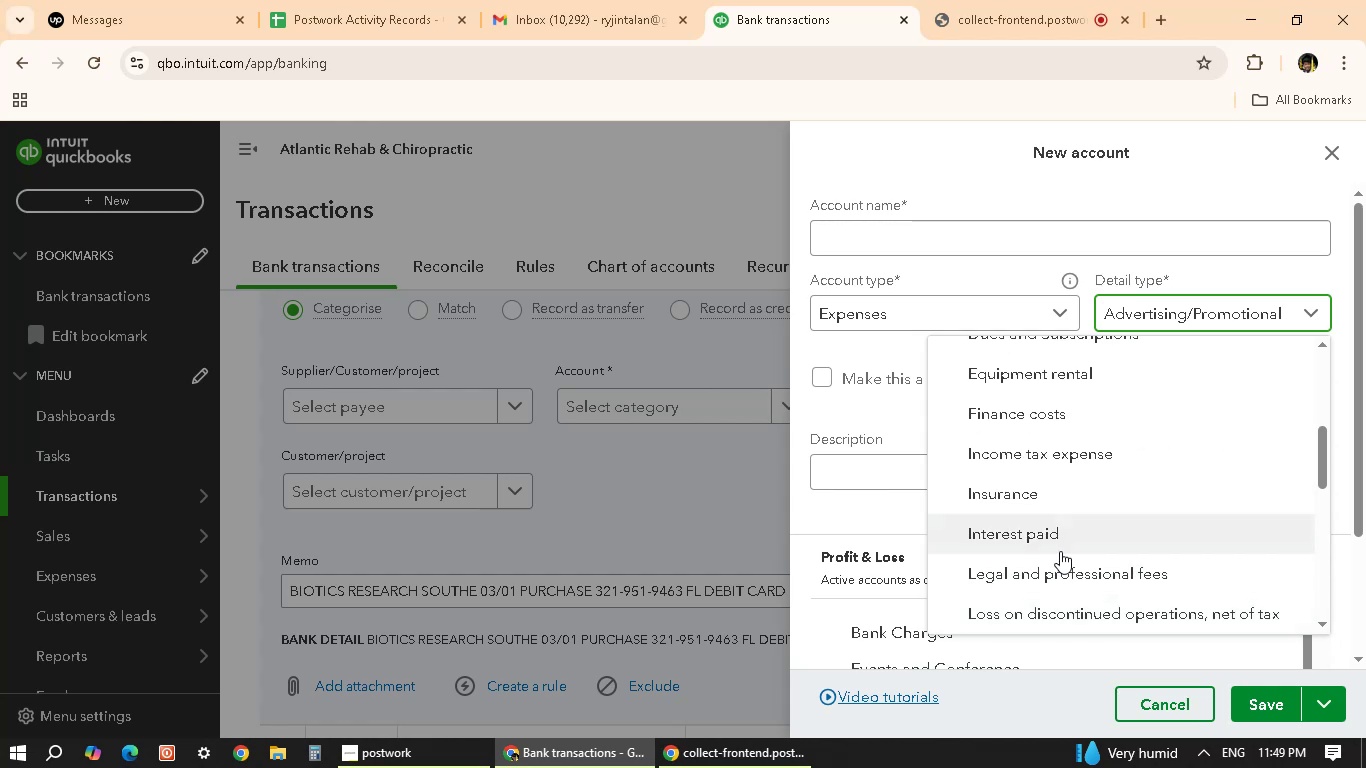 
scroll: coordinate [1060, 551], scroll_direction: down, amount: 1.0
 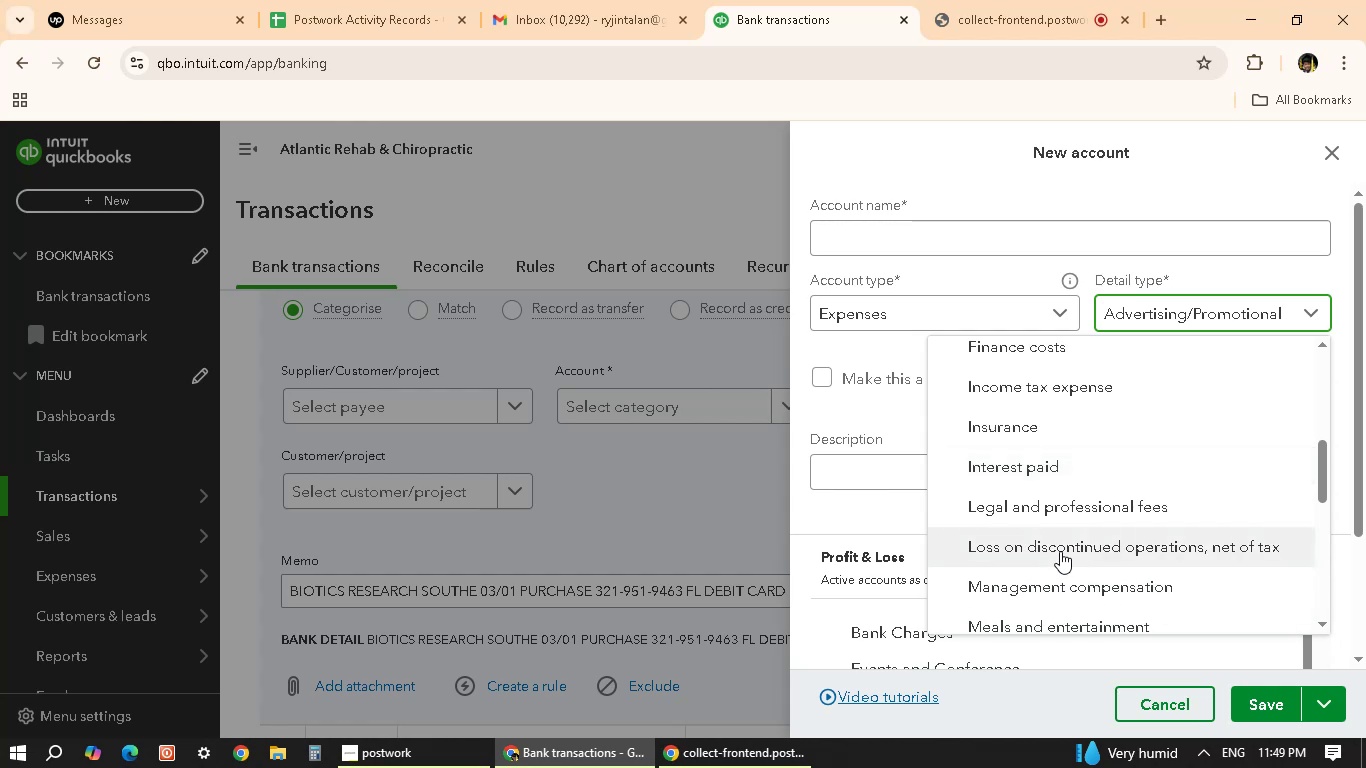 
scroll: coordinate [1060, 551], scroll_direction: up, amount: 2.0
 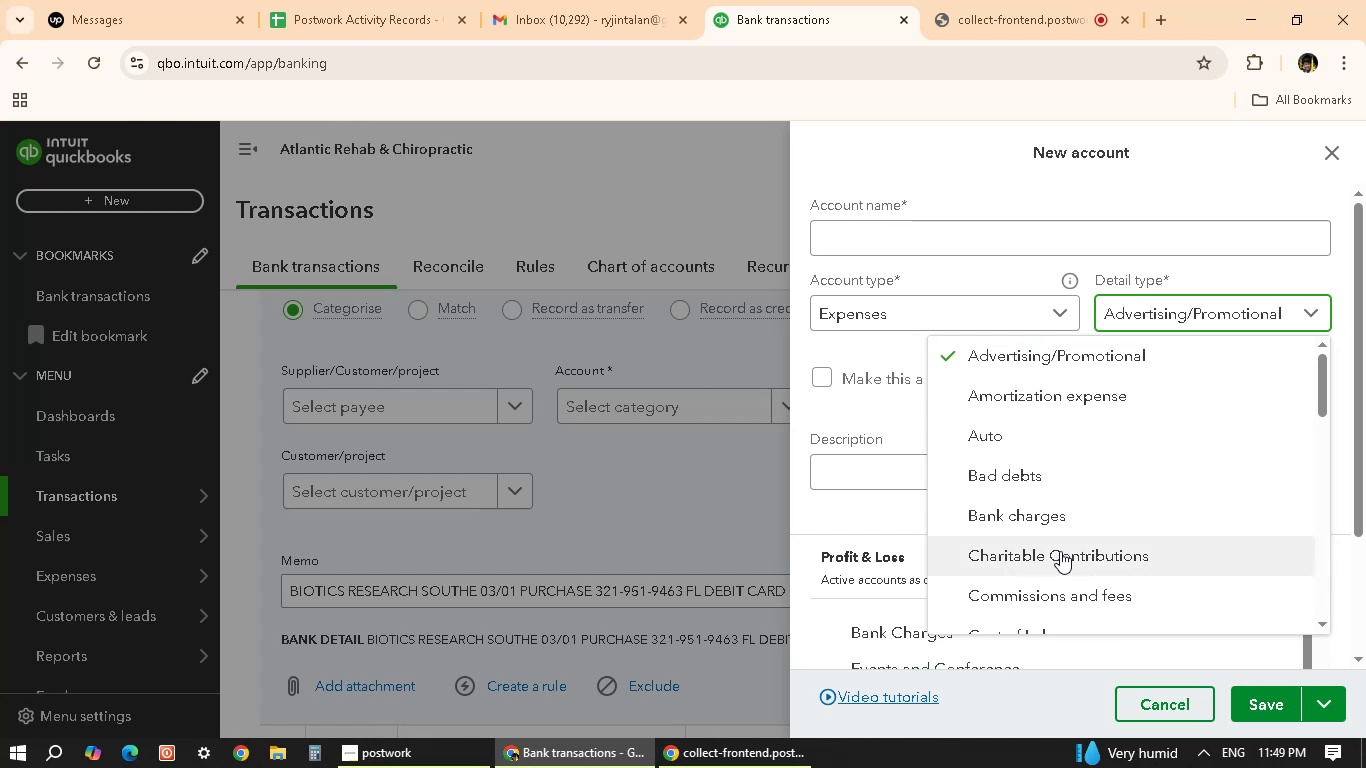 
scroll: coordinate [1060, 551], scroll_direction: down, amount: 20.0
 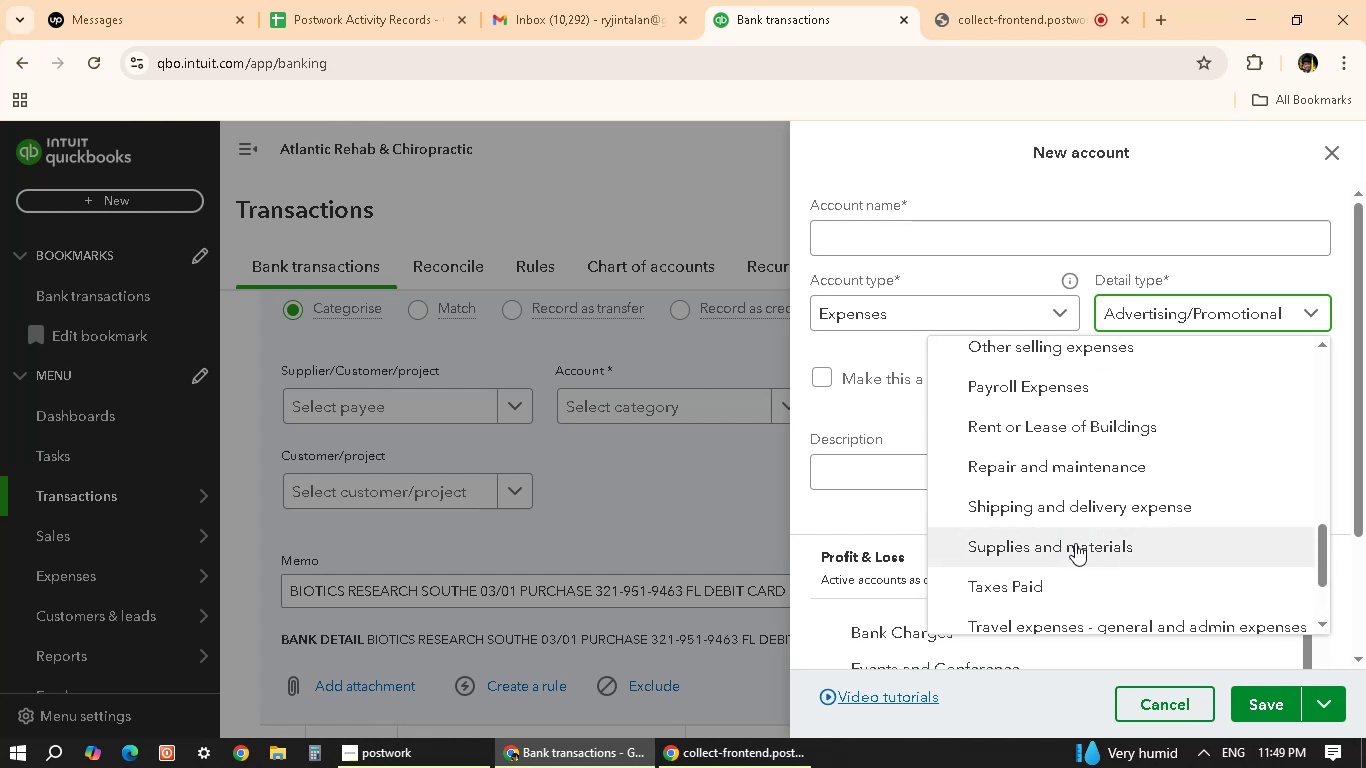 
left_click([1075, 543])
 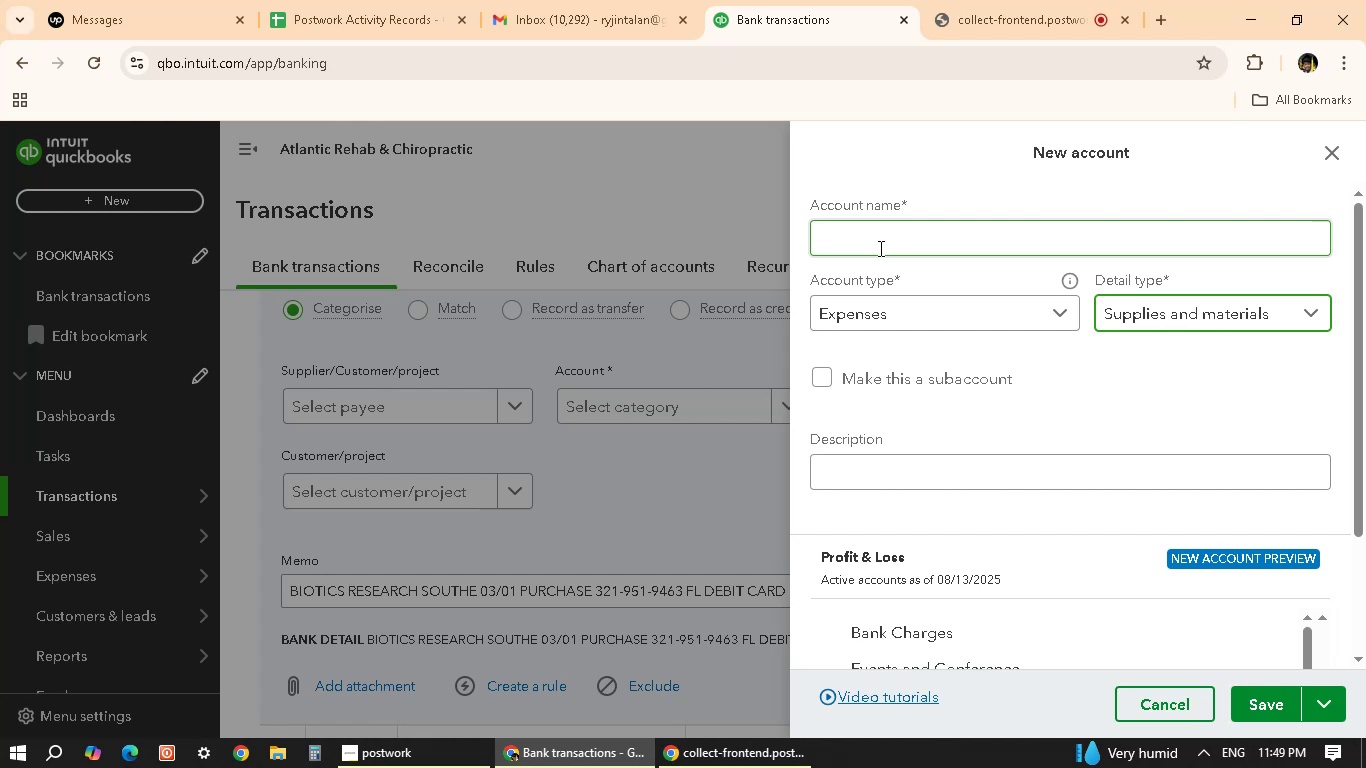 
wait(12.59)
 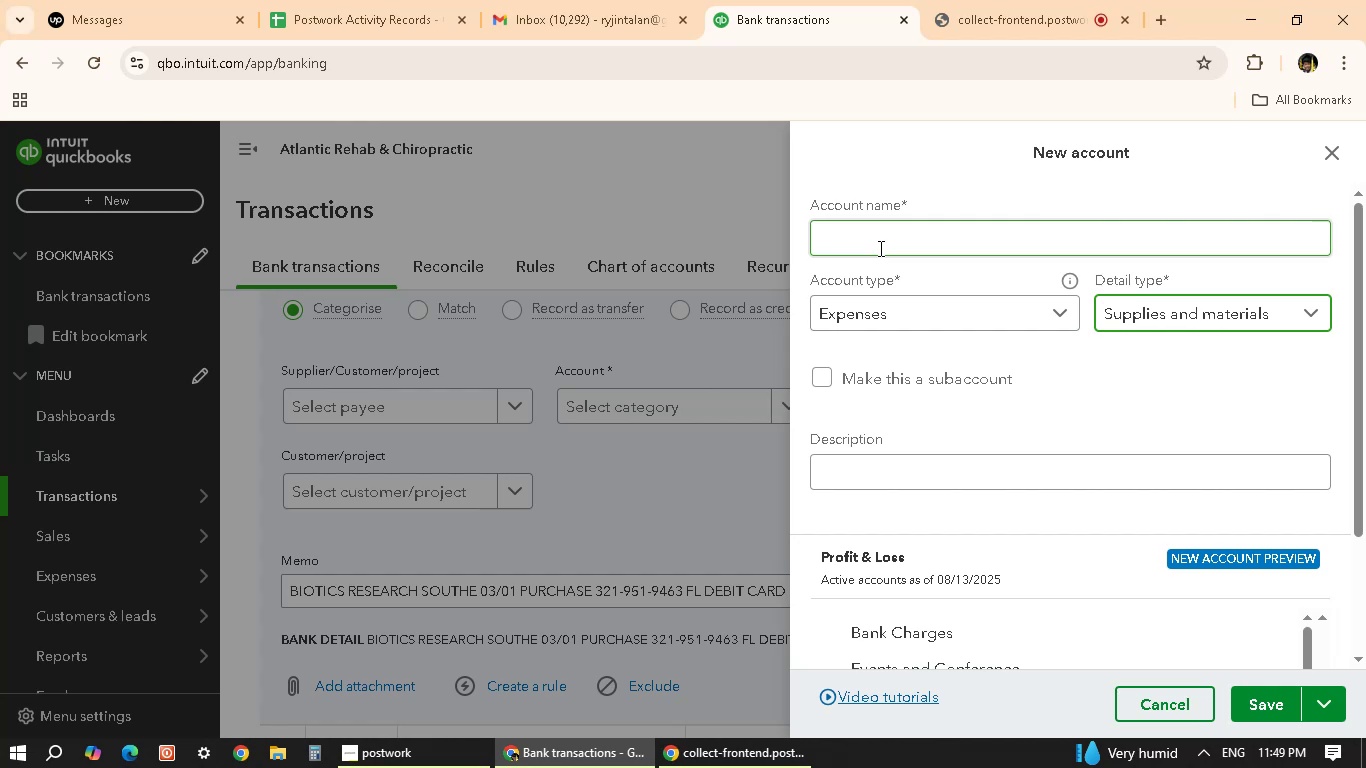 
left_click([888, 240])
 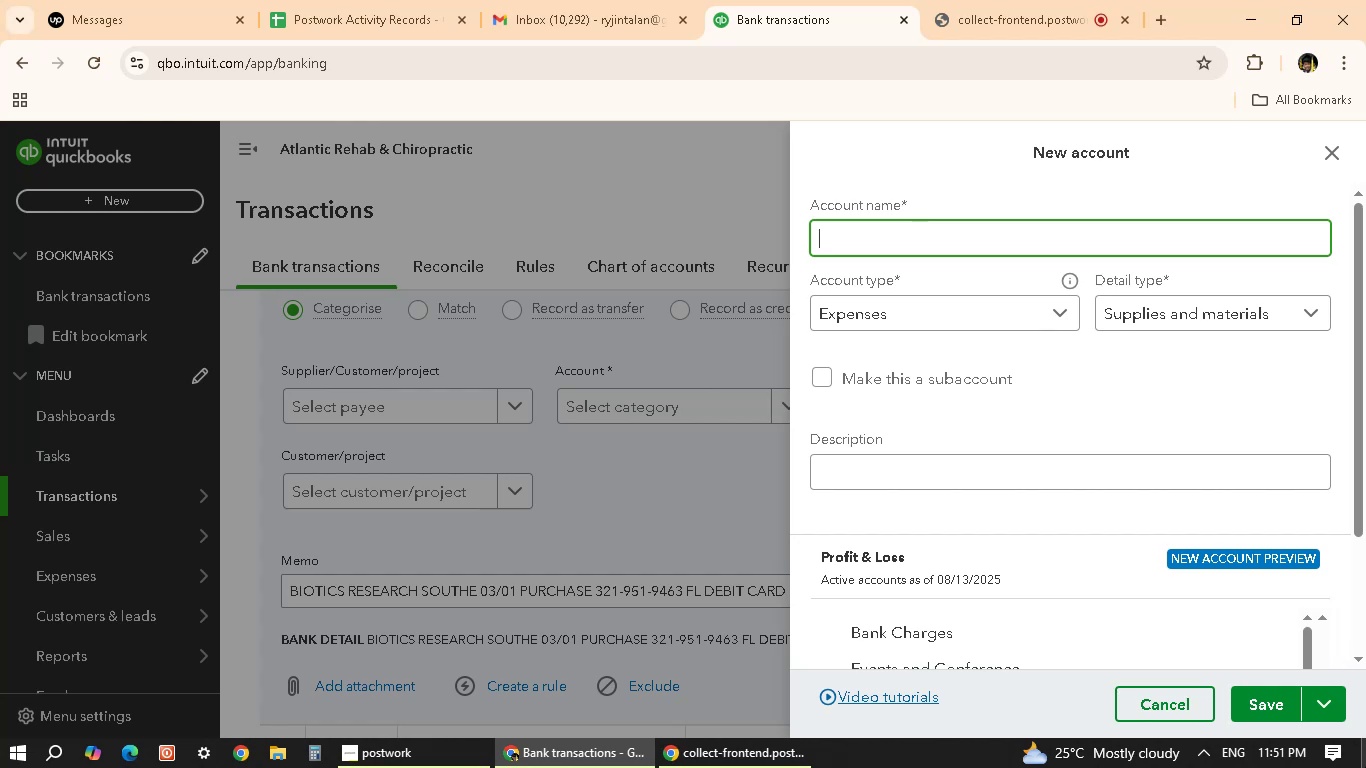 
wait(102.67)
 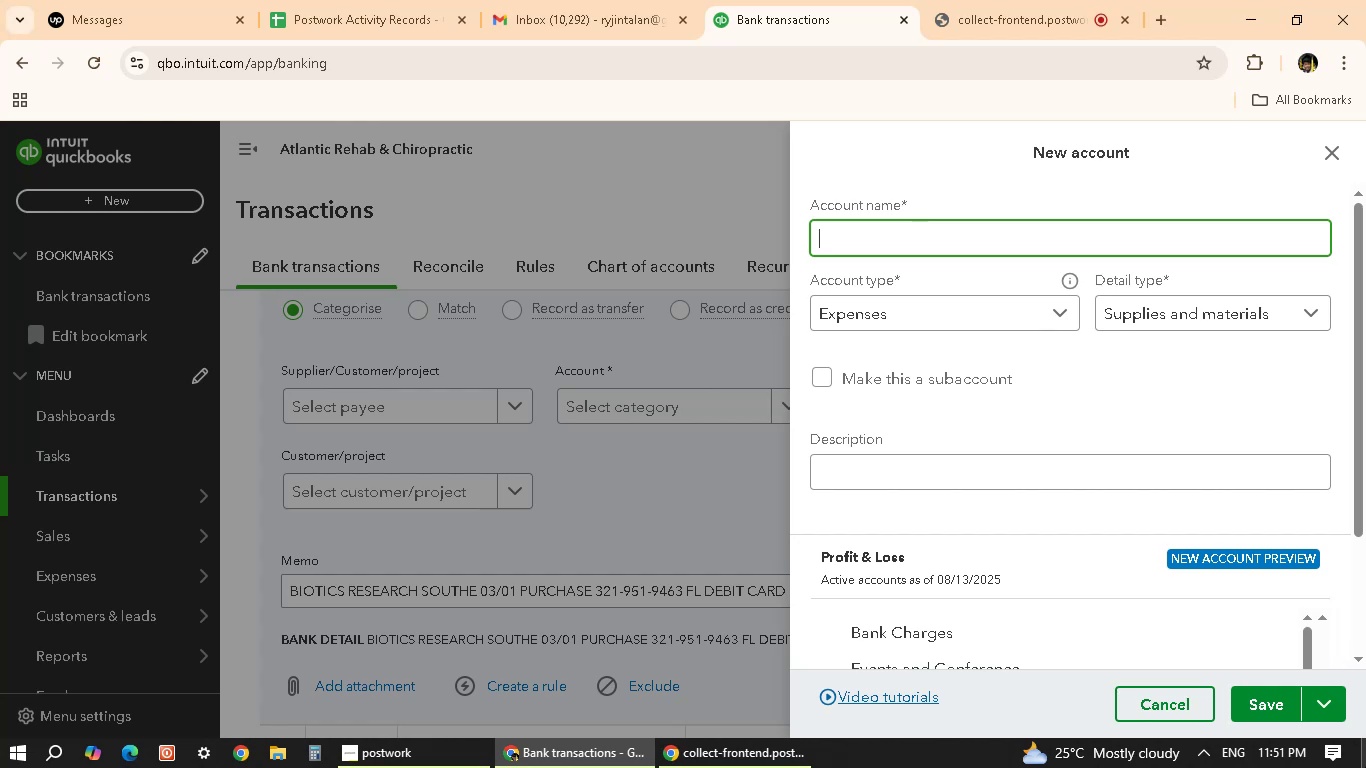 
left_click([1220, 314])
 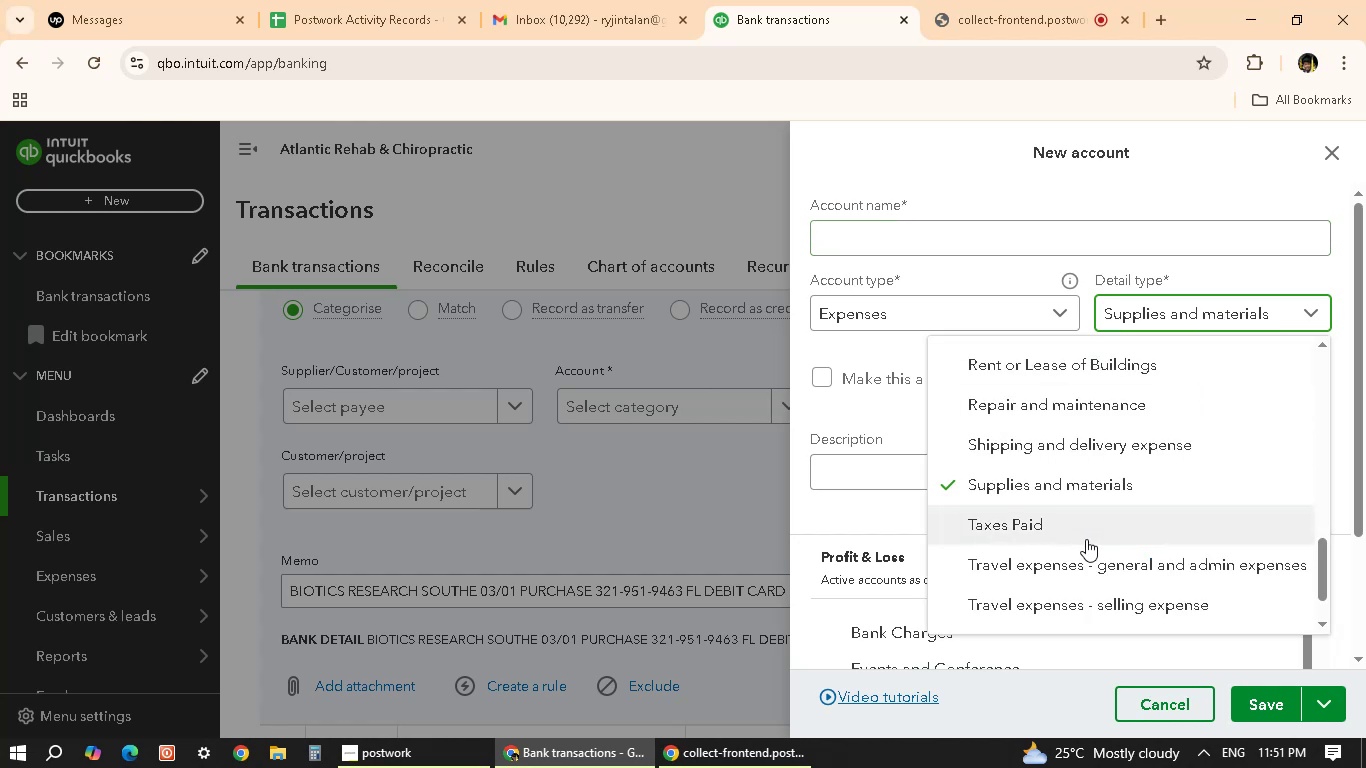 
scroll: coordinate [1089, 448], scroll_direction: up, amount: 9.0
 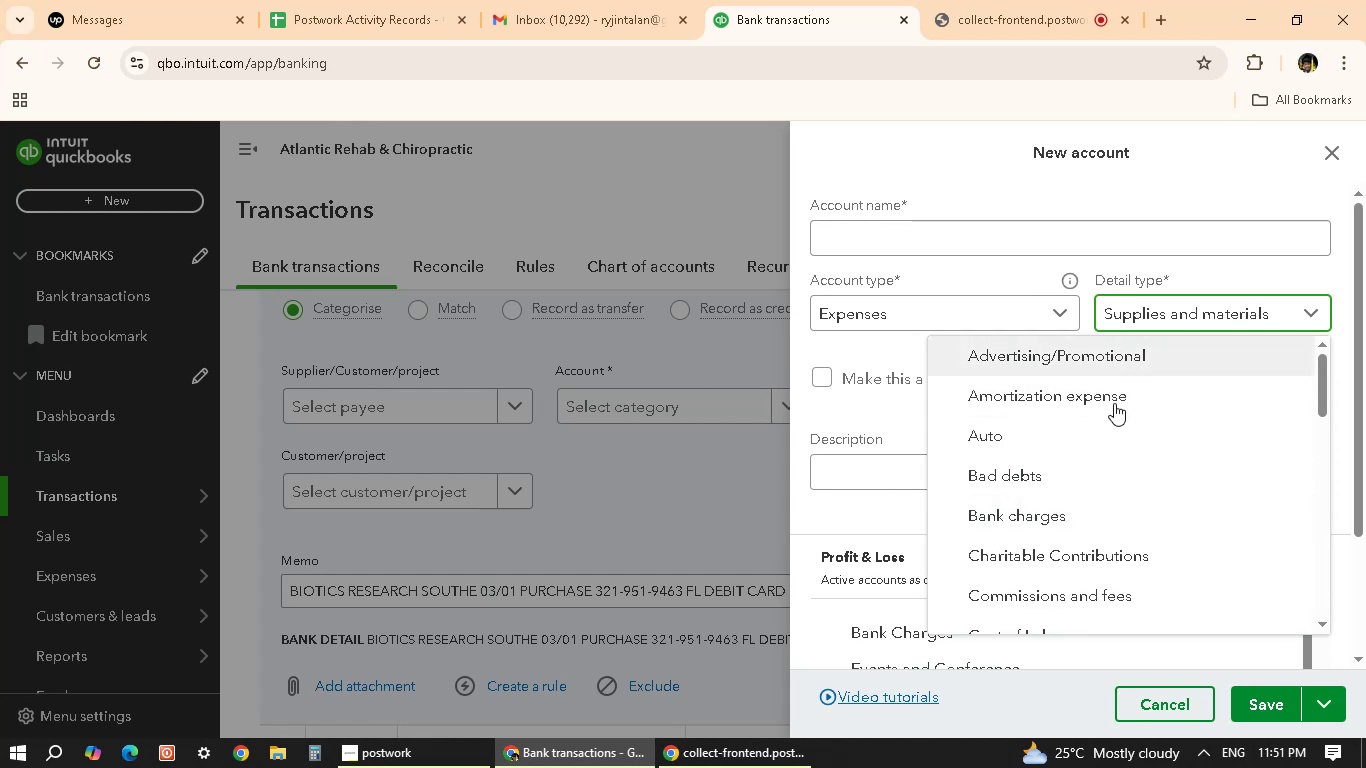 
scroll: coordinate [1100, 454], scroll_direction: down, amount: 5.0
 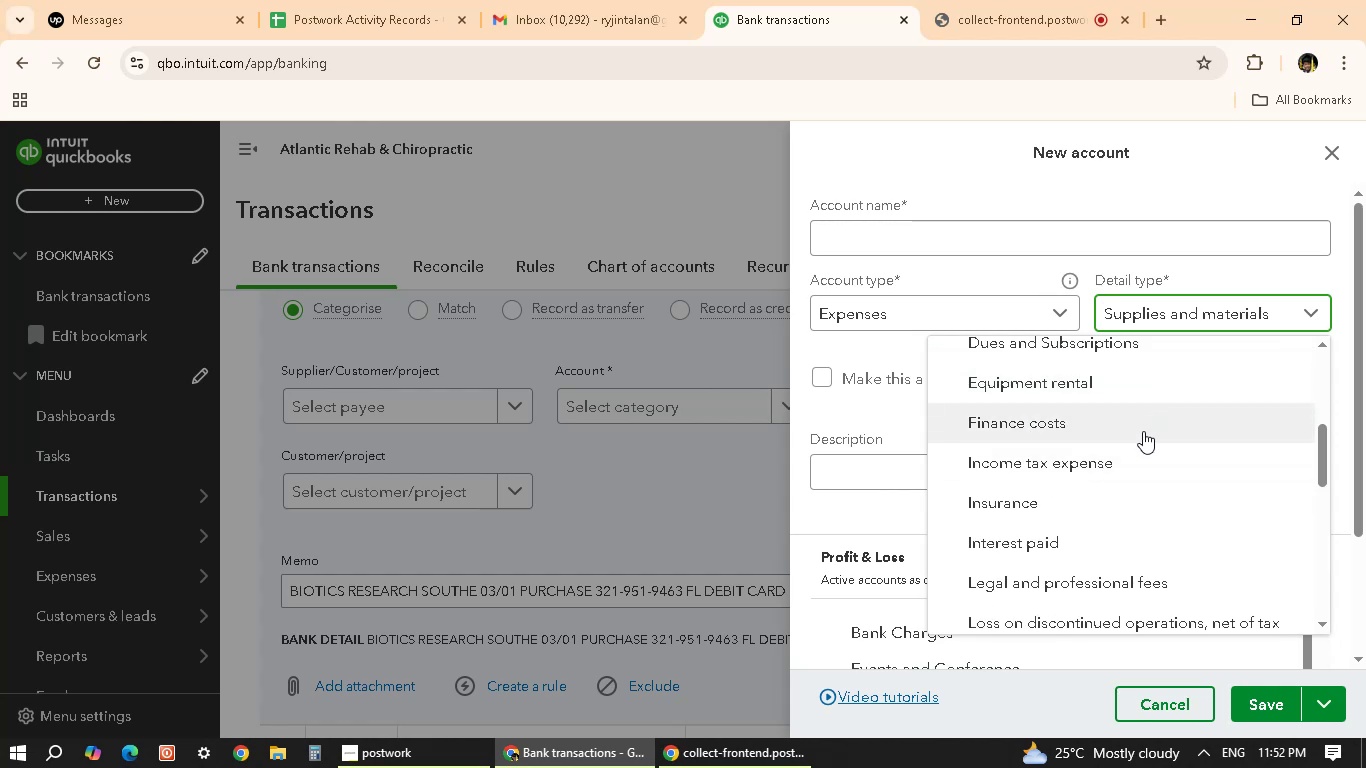 
scroll: coordinate [1125, 487], scroll_direction: down, amount: 4.0
 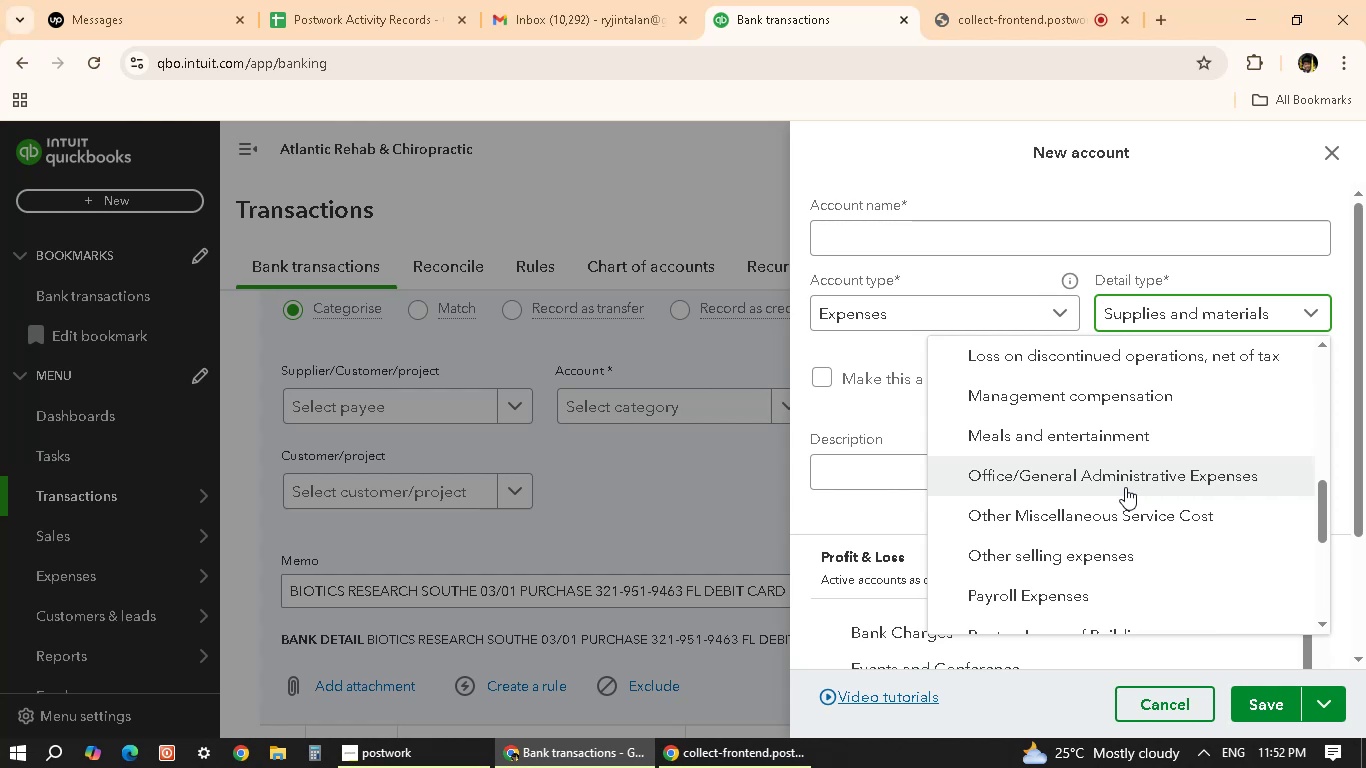 
wait(18.35)
 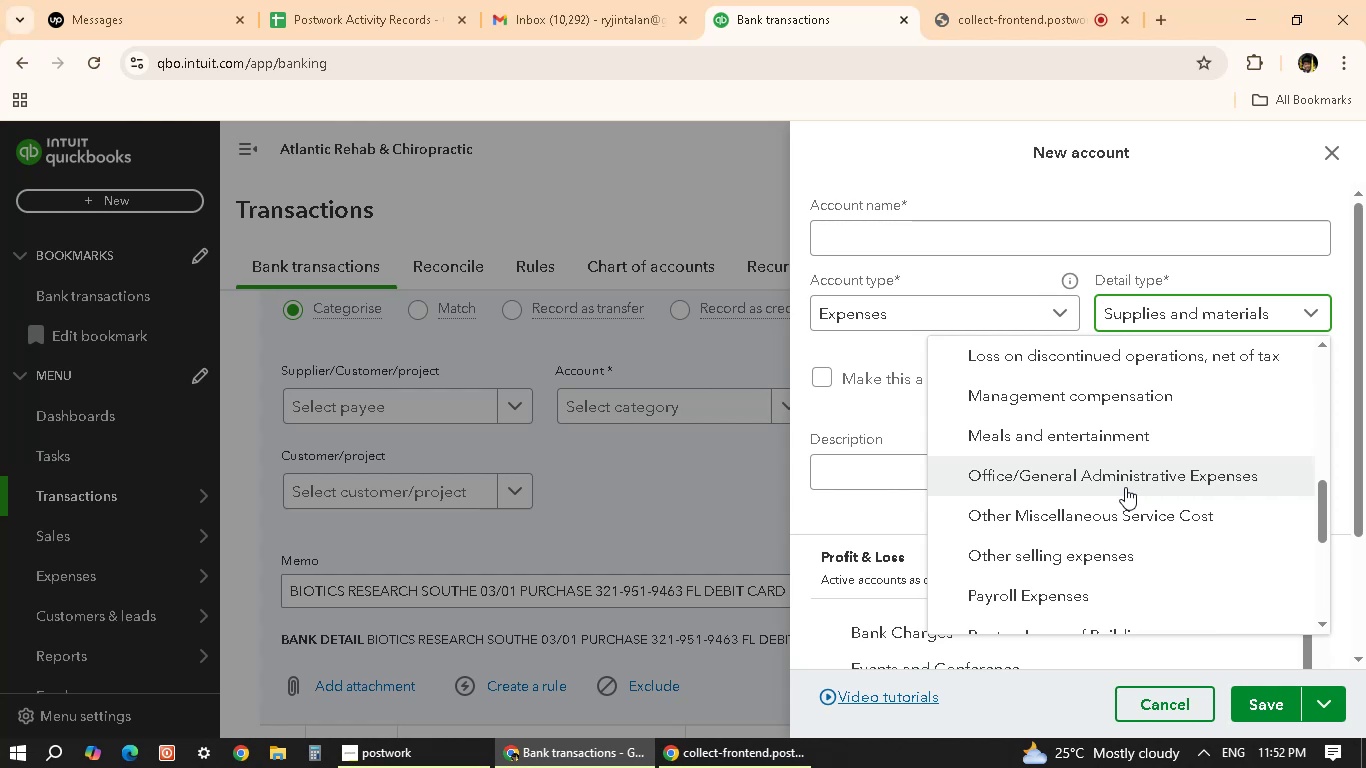 
scroll: coordinate [1221, 501], scroll_direction: down, amount: 5.0
 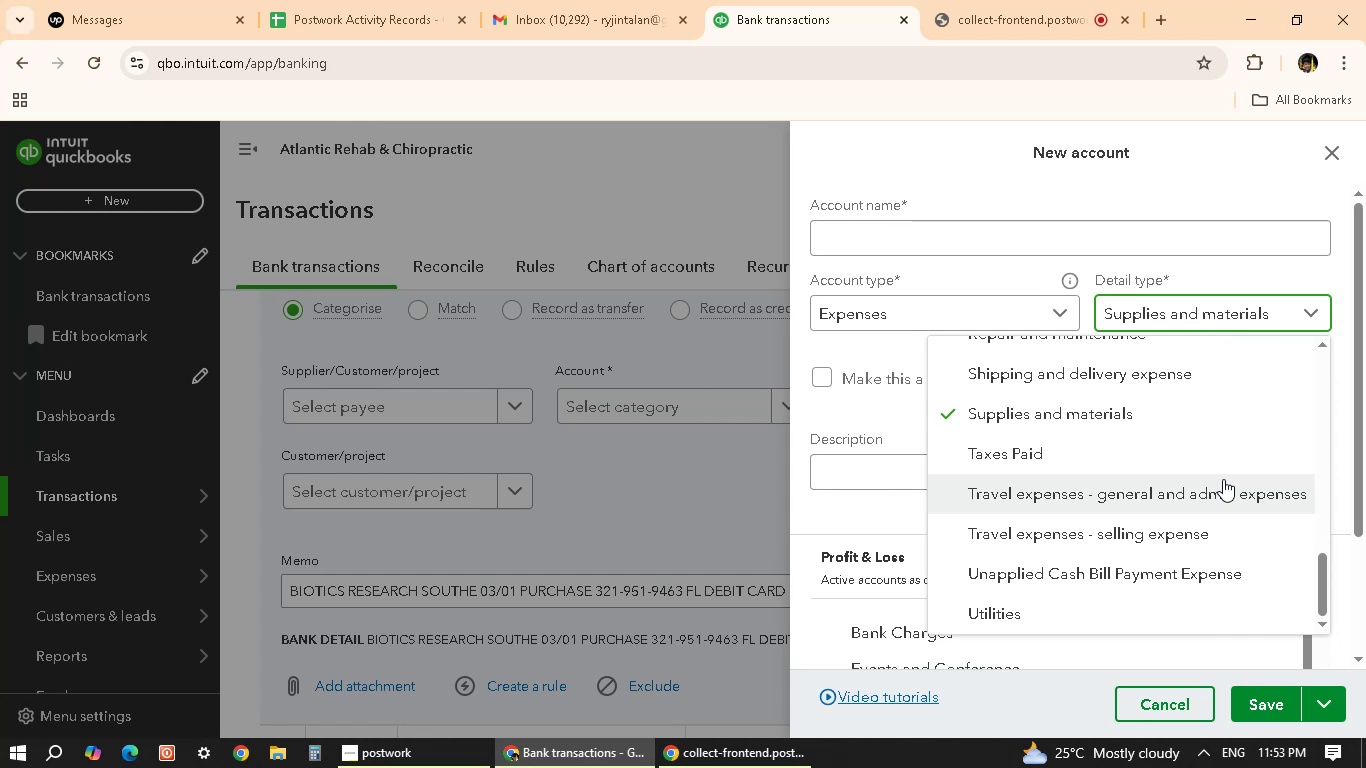 
wait(28.27)
 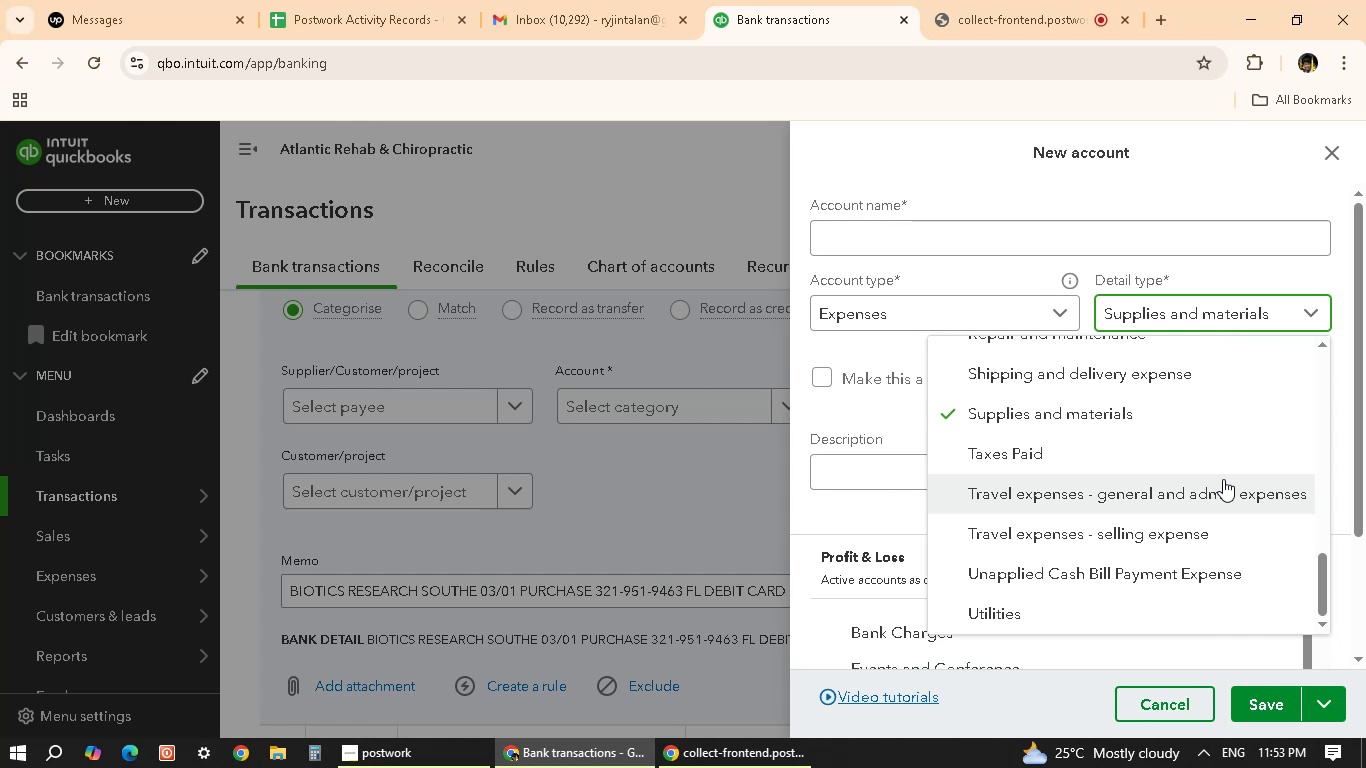 
left_click([1233, 138])
 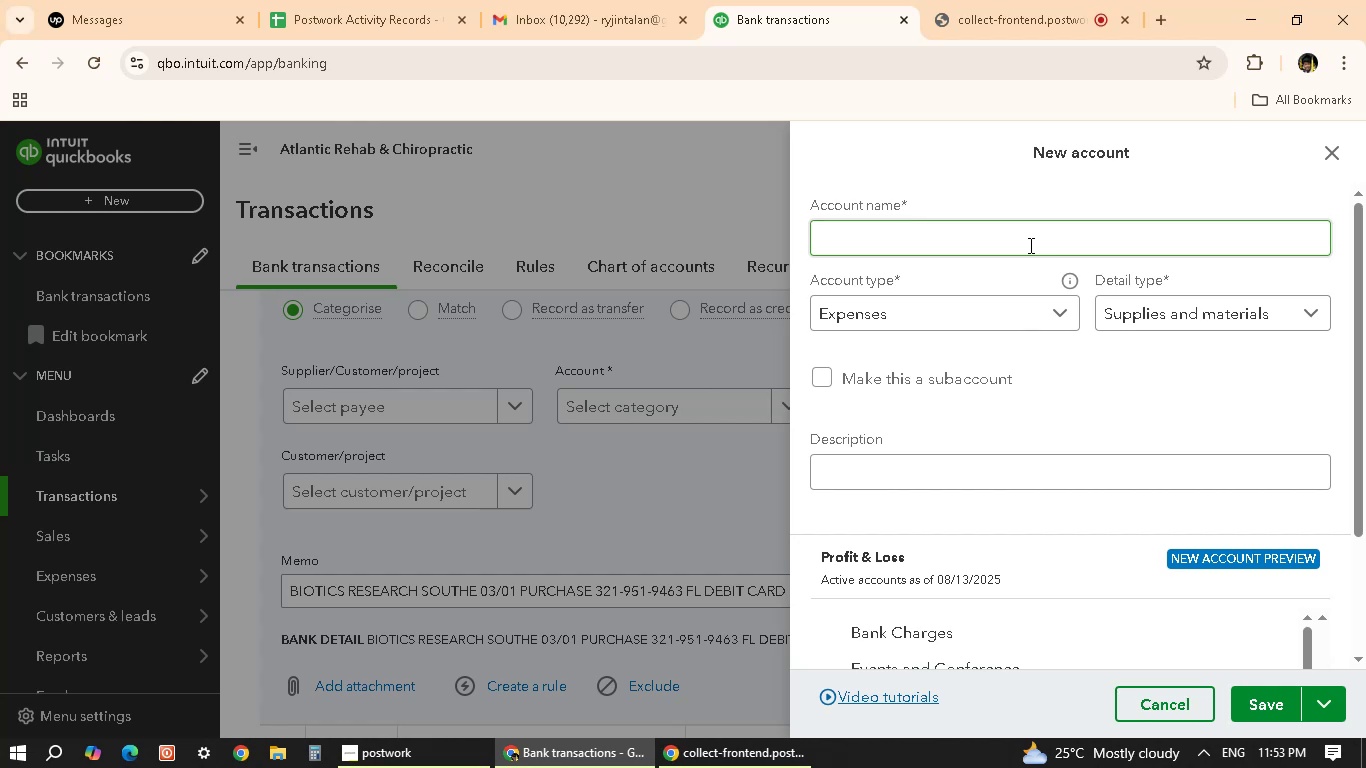 
left_click([988, 234])
 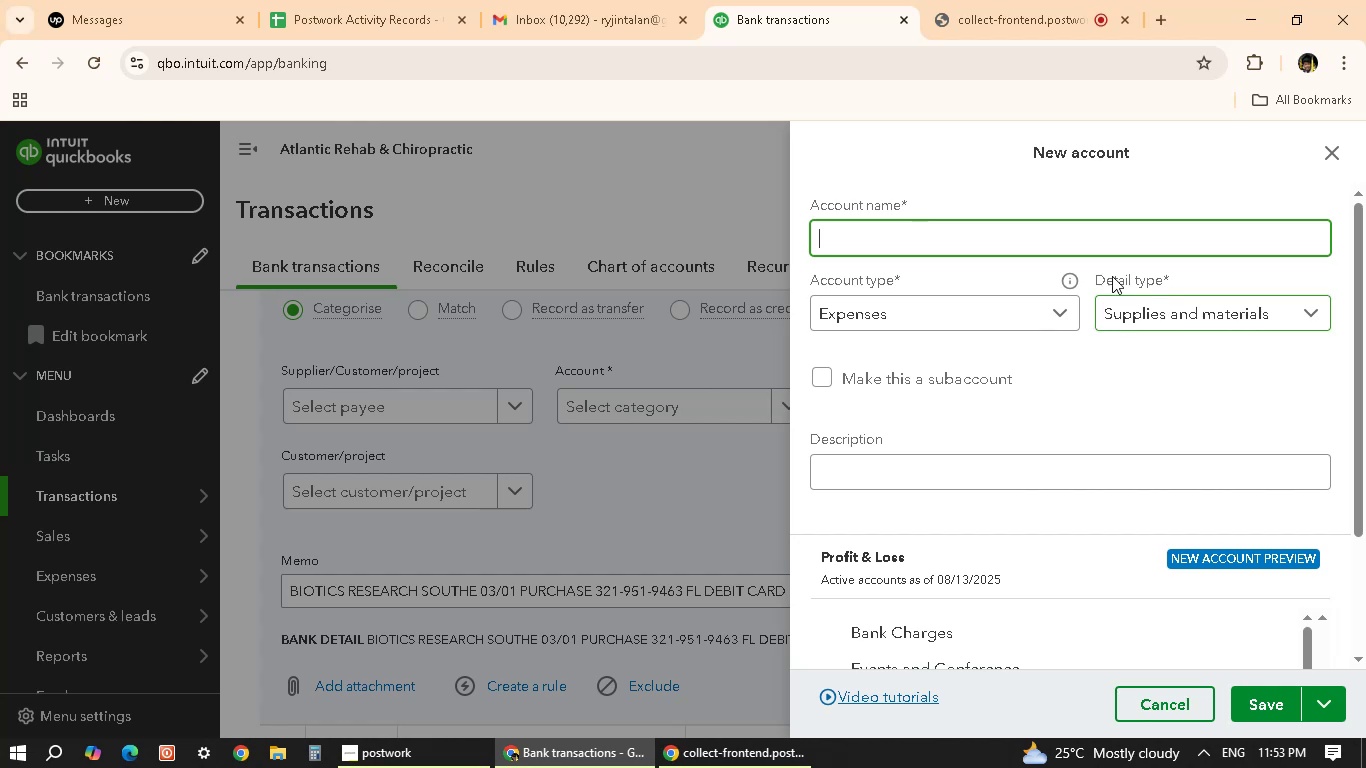 
wait(12.55)
 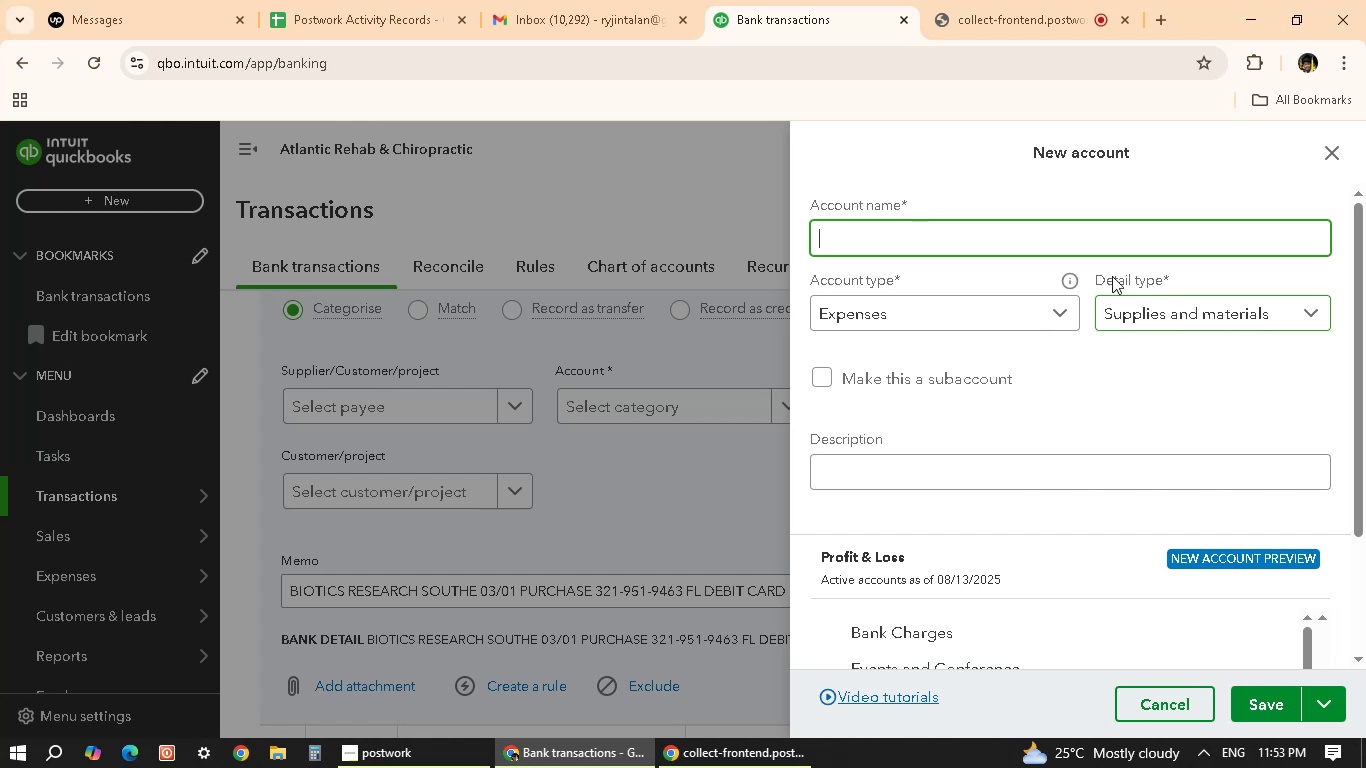 
type(s)
key(Backspace)
type(SU)
 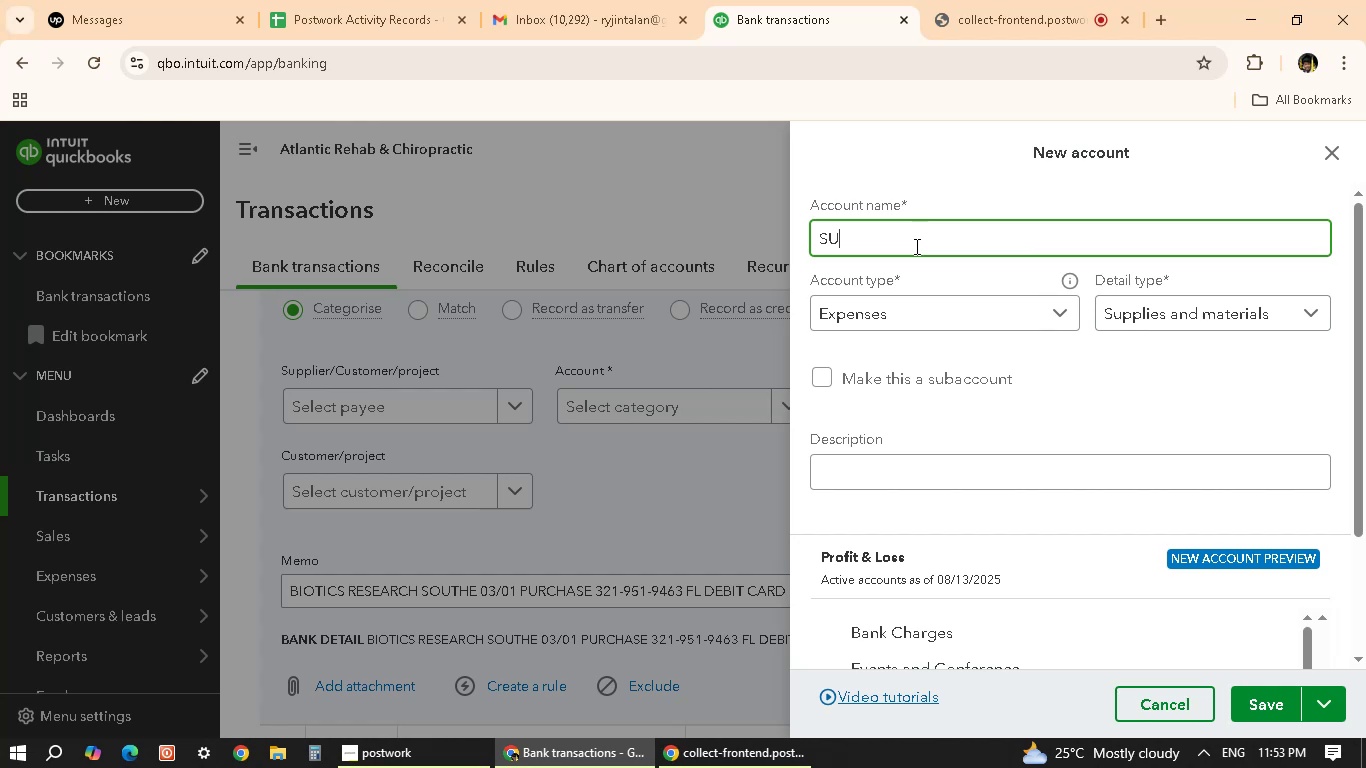 
key(Backspace)
type(upplies and materials expense)
 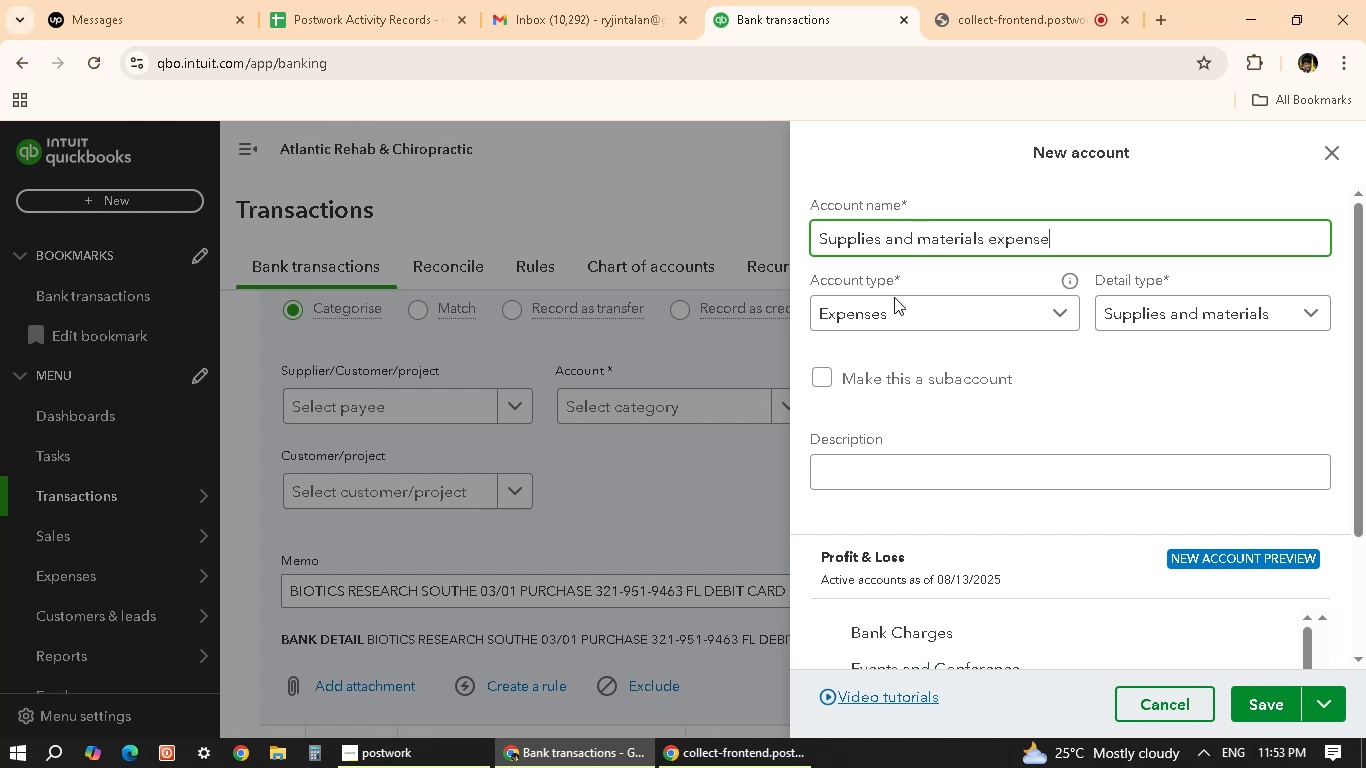 
scroll: coordinate [1153, 635], scroll_direction: down, amount: 4.0
 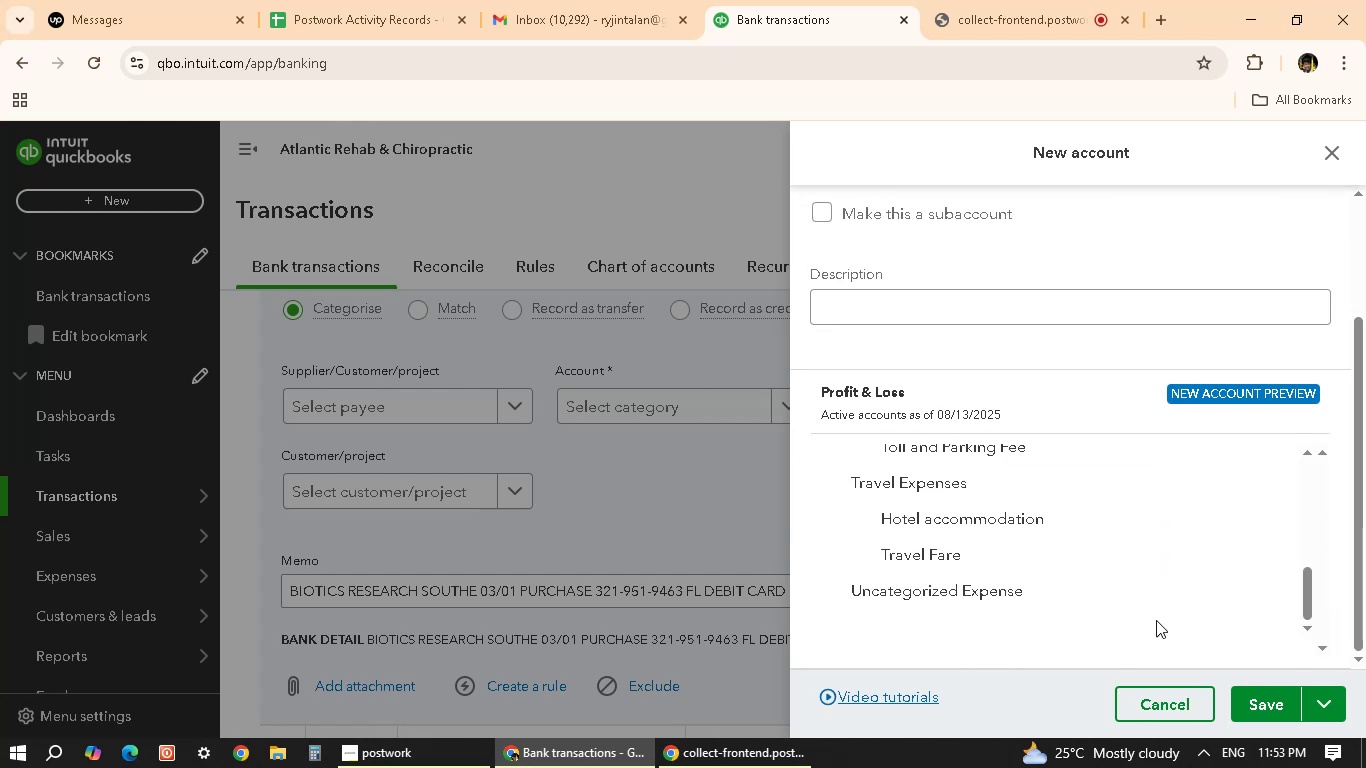 
scroll: coordinate [1110, 561], scroll_direction: up, amount: 5.0
 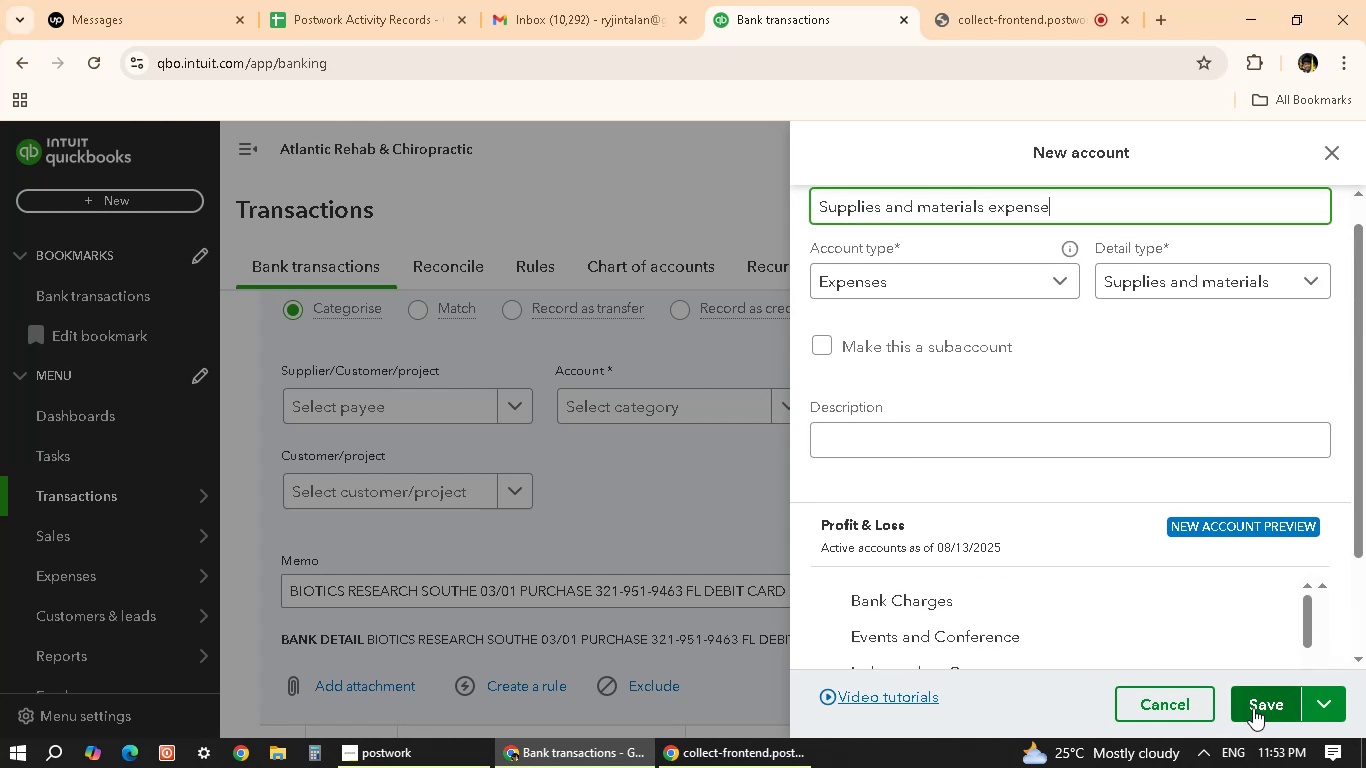 
left_click([1257, 706])
 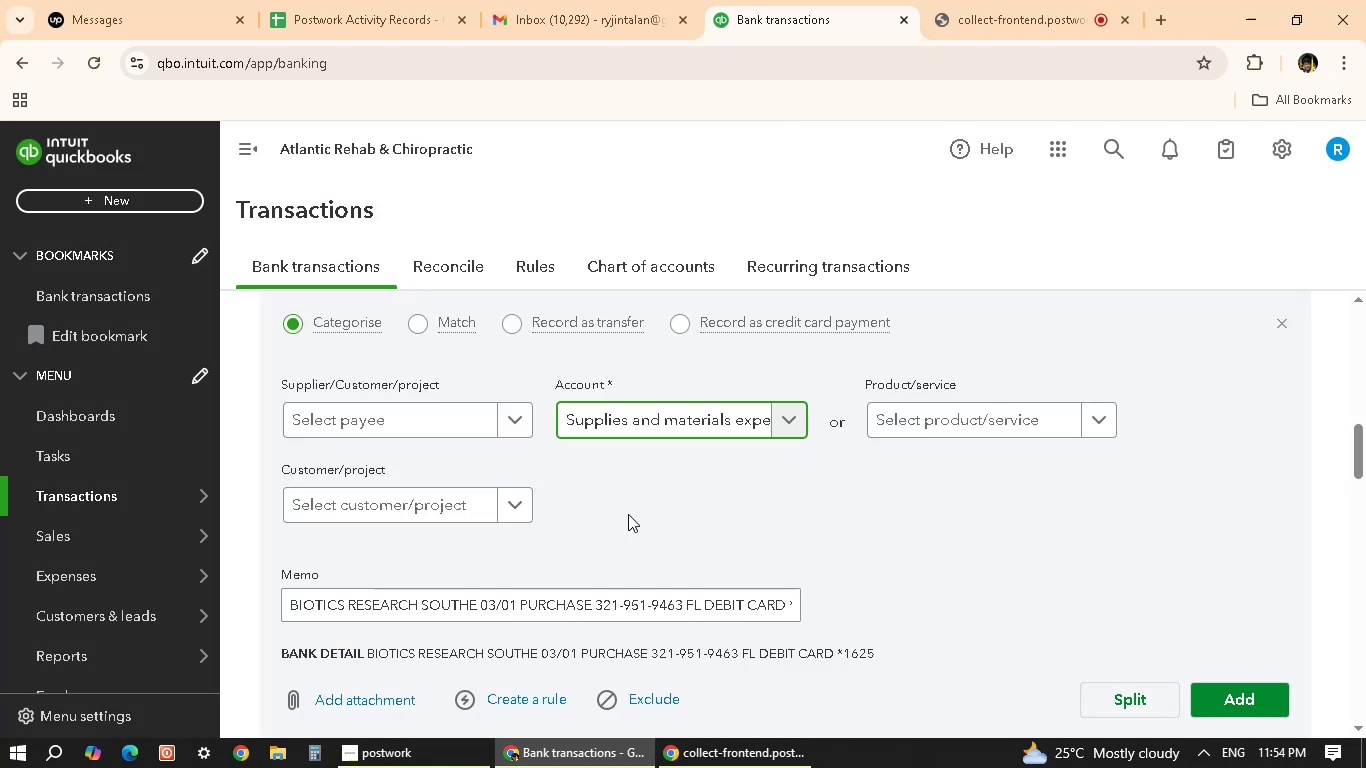 
wait(6.86)
 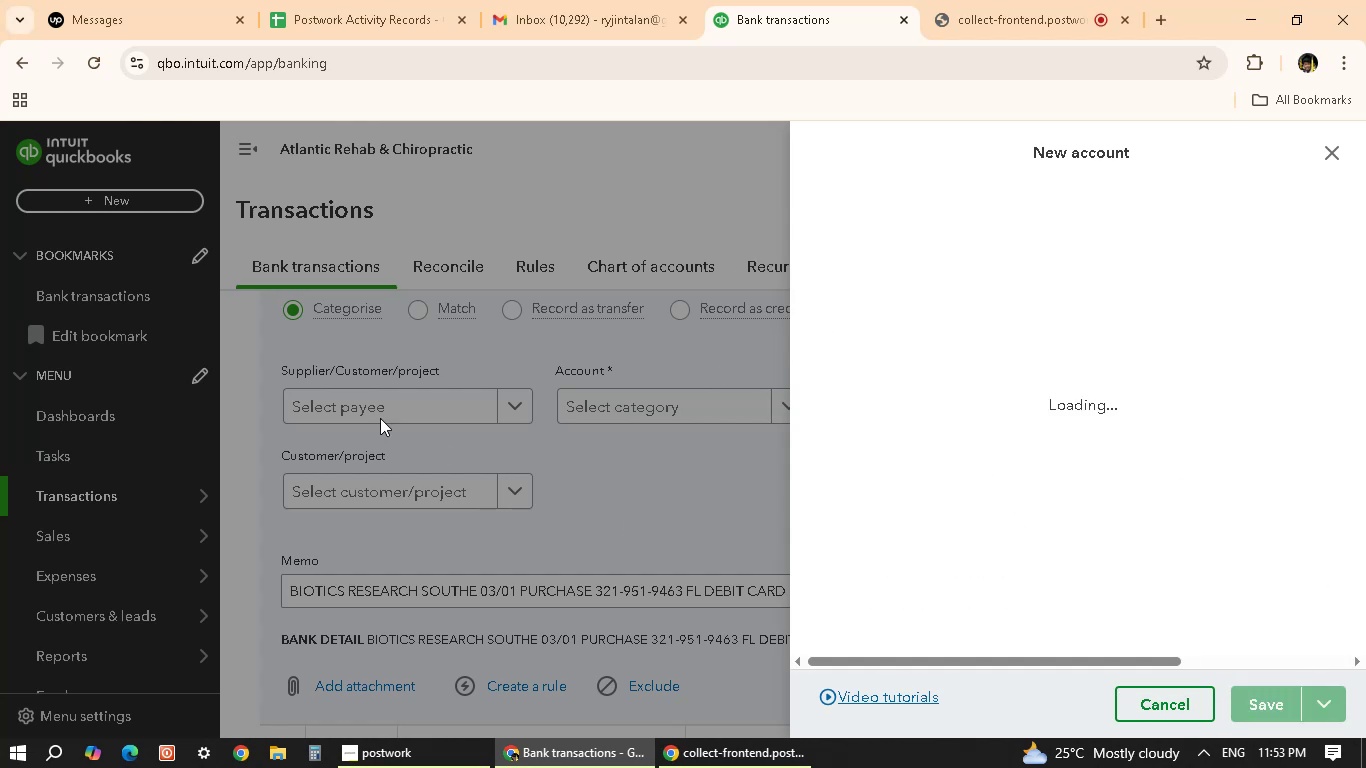 
left_click([505, 516])
 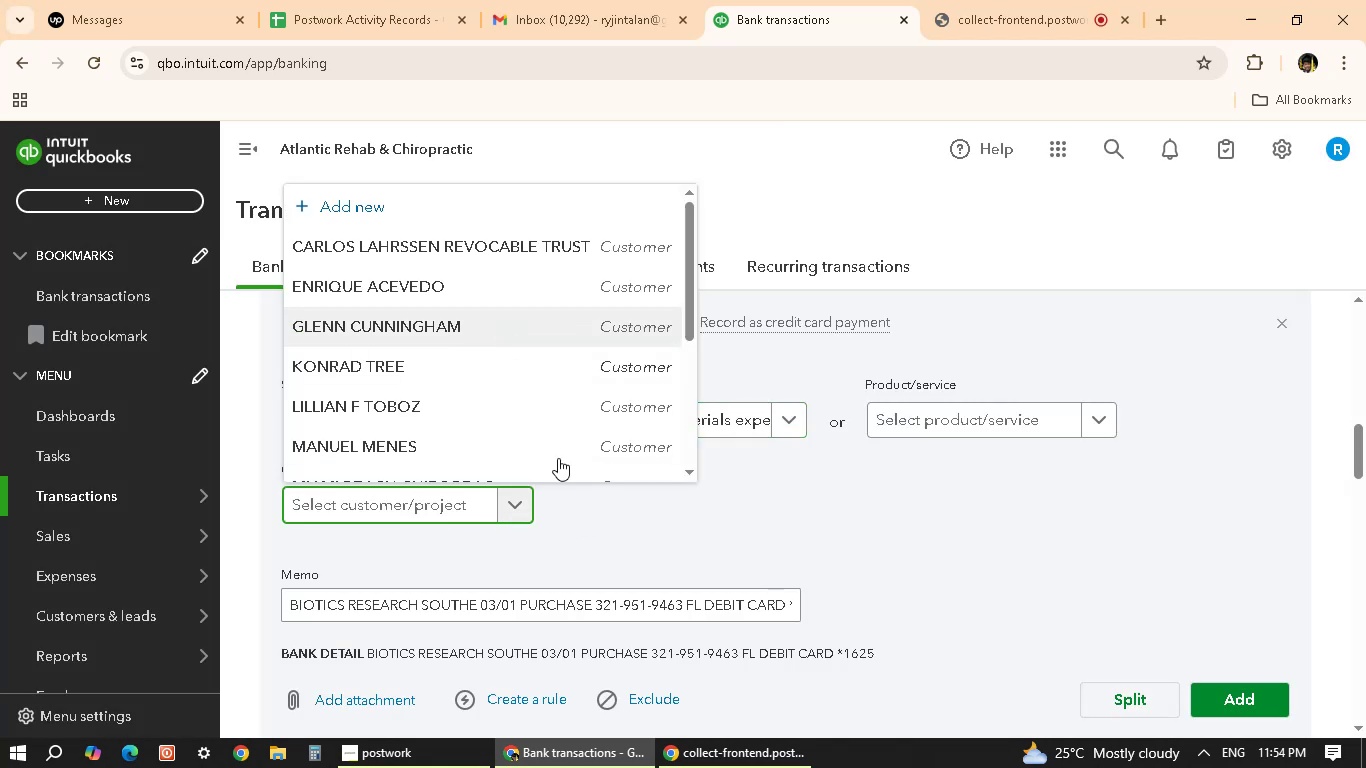 
left_click([865, 521])
 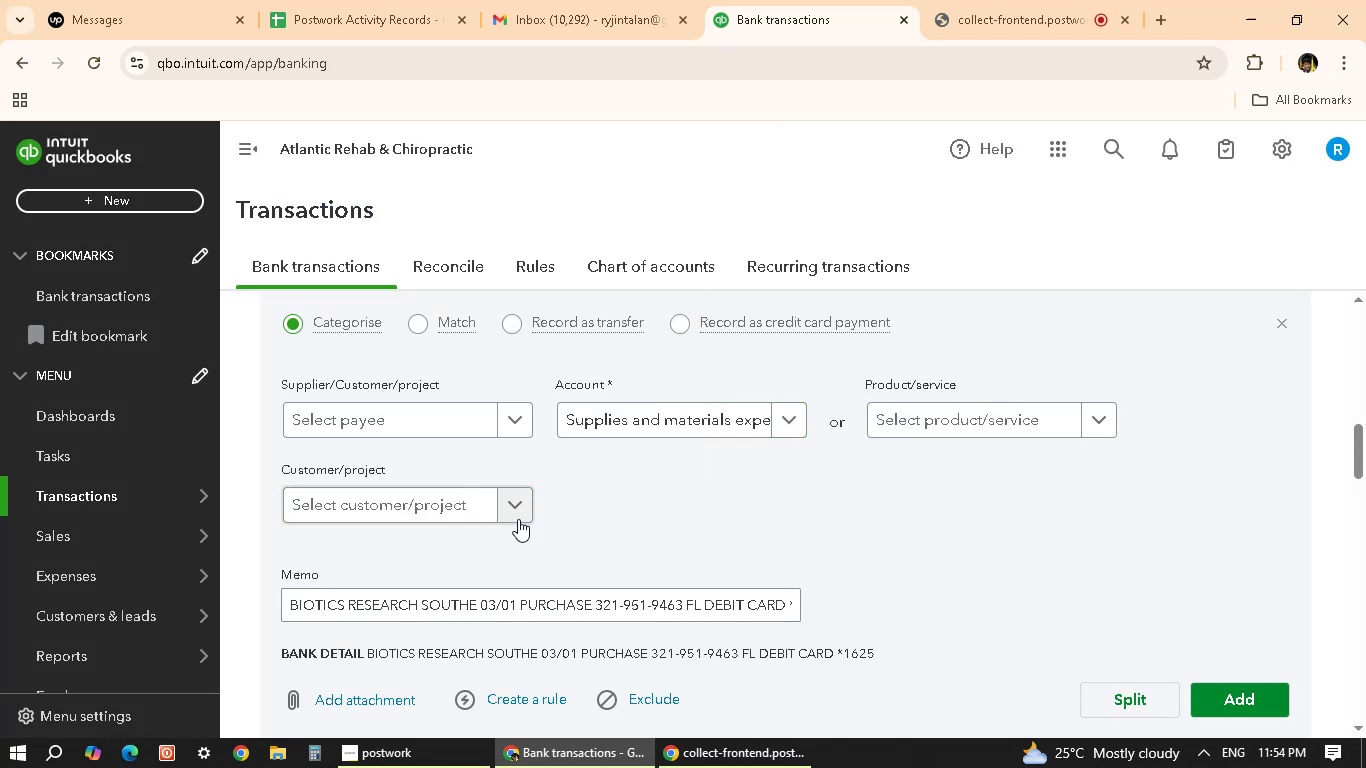 
mouse_move([388, 494])
 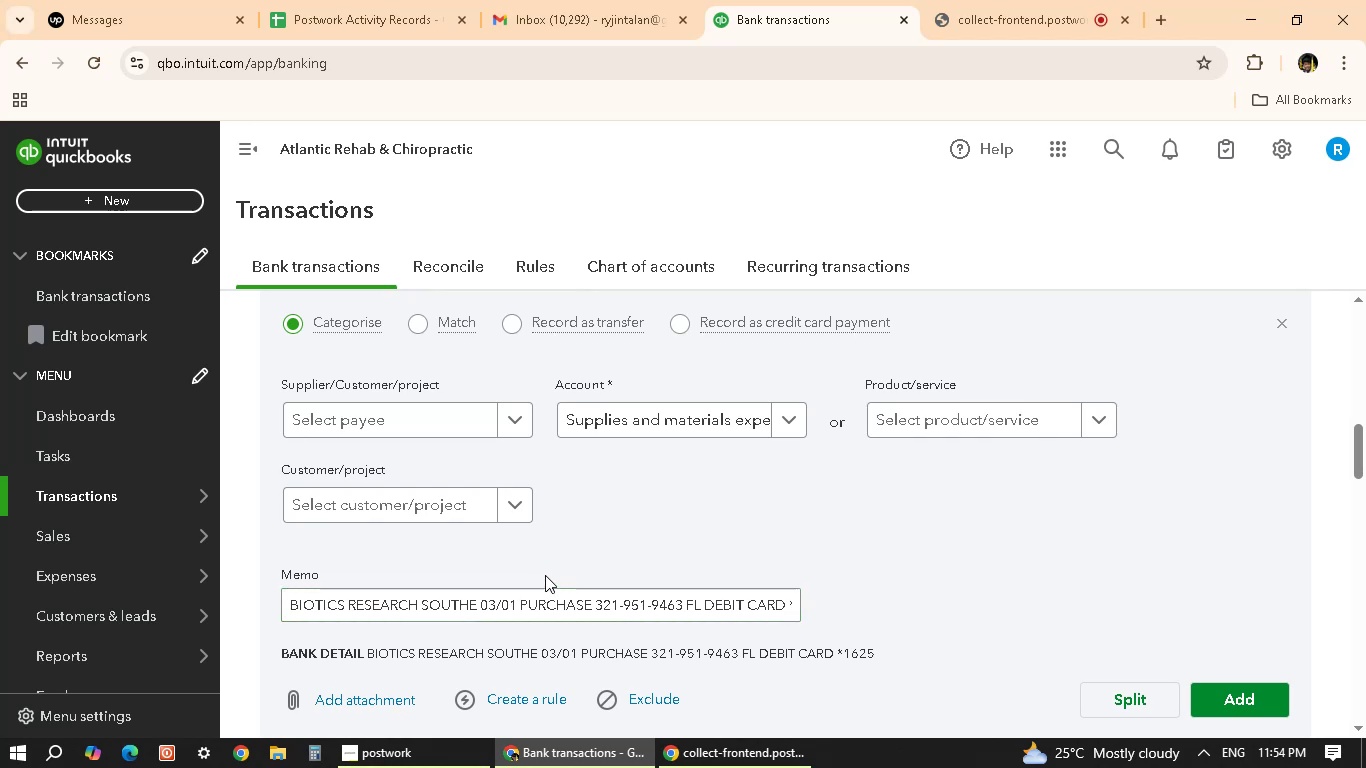 
scroll: coordinate [664, 561], scroll_direction: up, amount: 2.0
 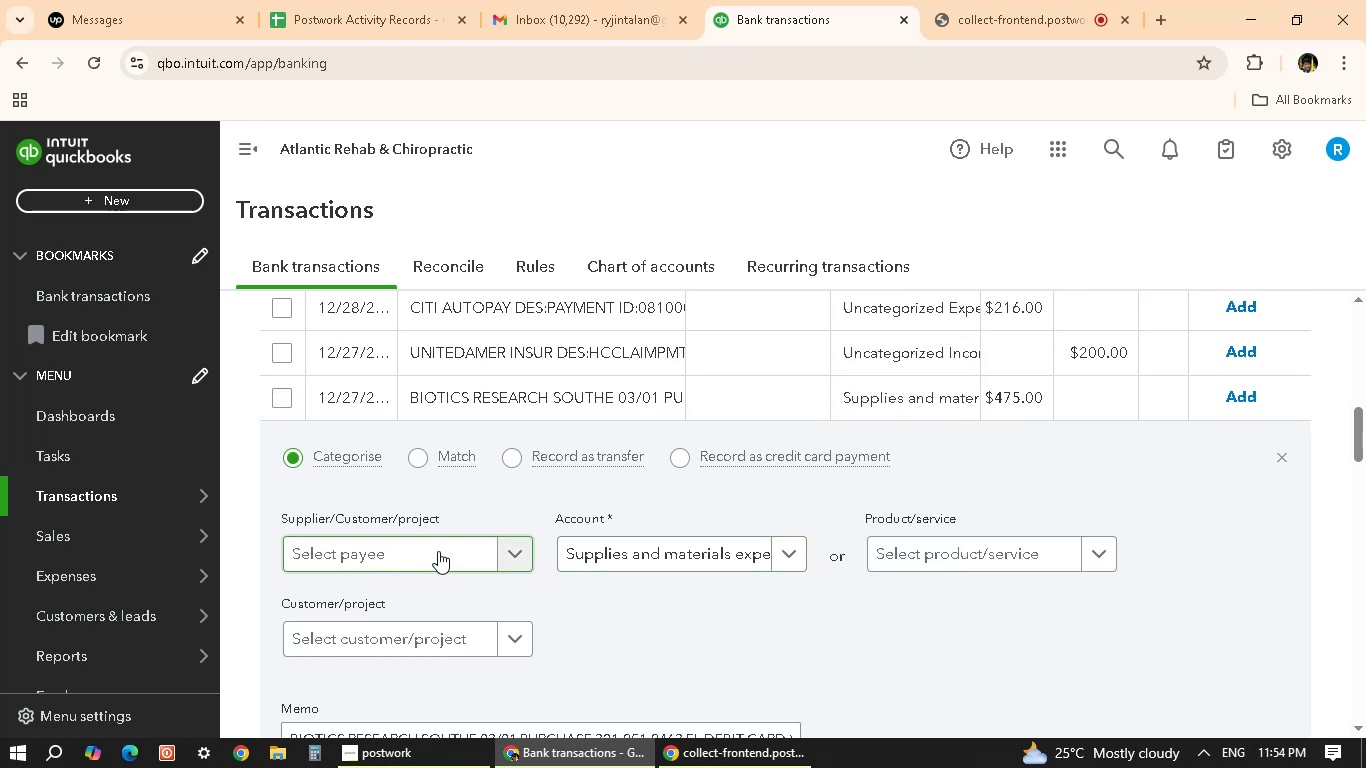 
left_click([455, 548])
 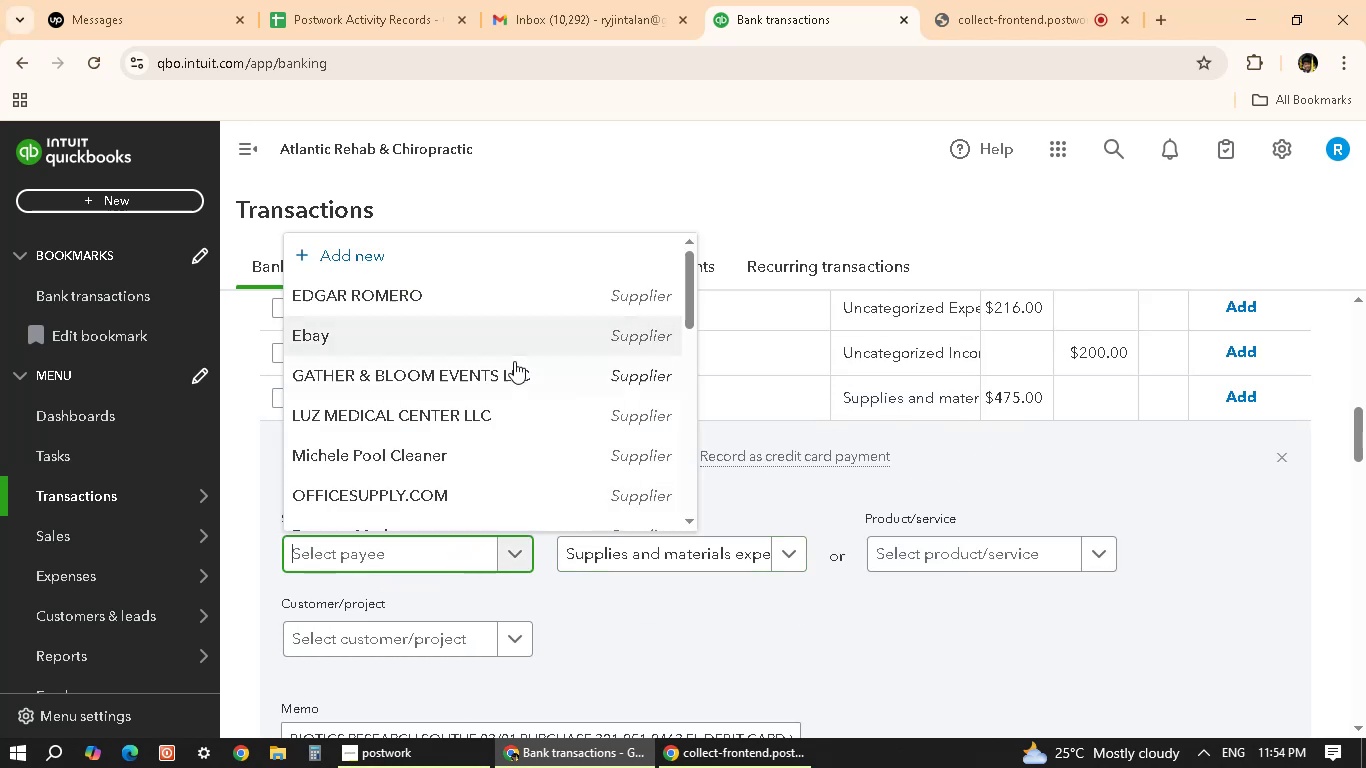 
scroll: coordinate [535, 487], scroll_direction: down, amount: 11.0
 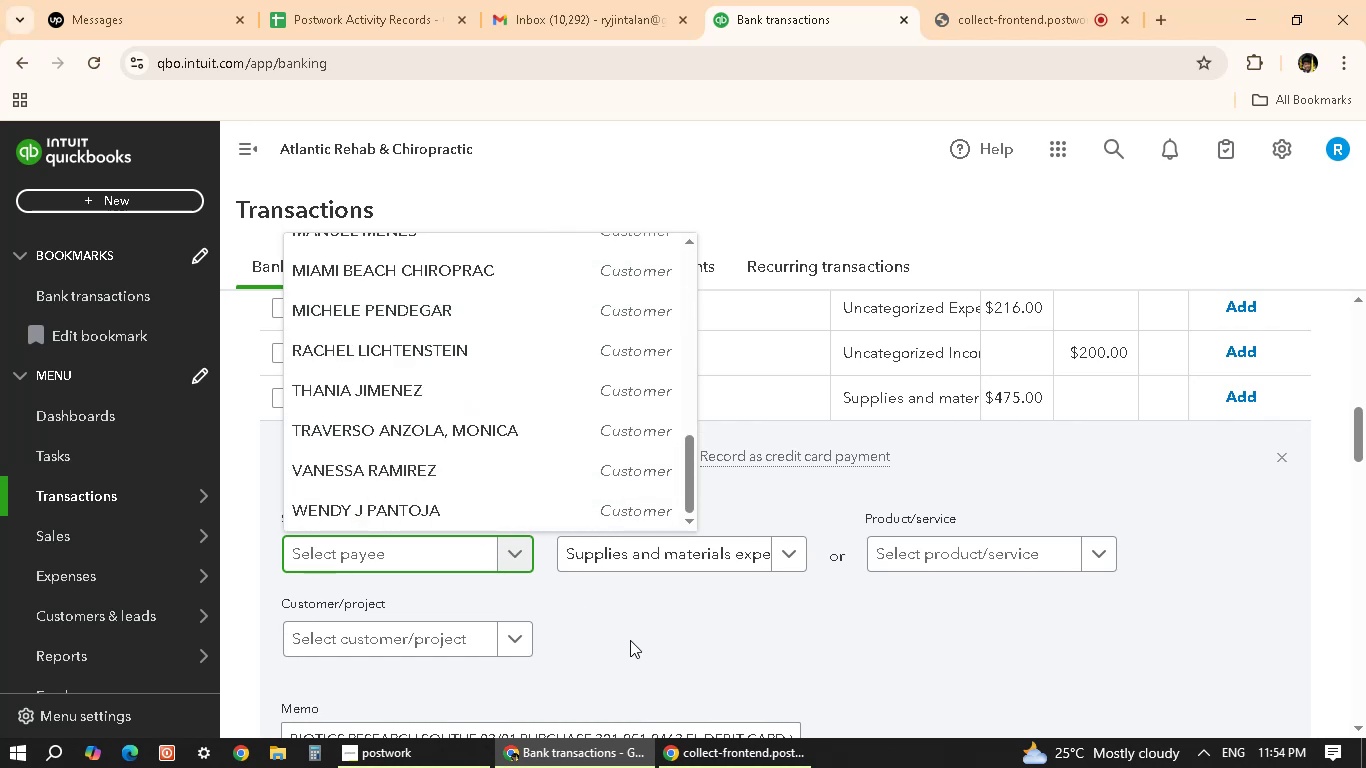 
left_click([630, 640])
 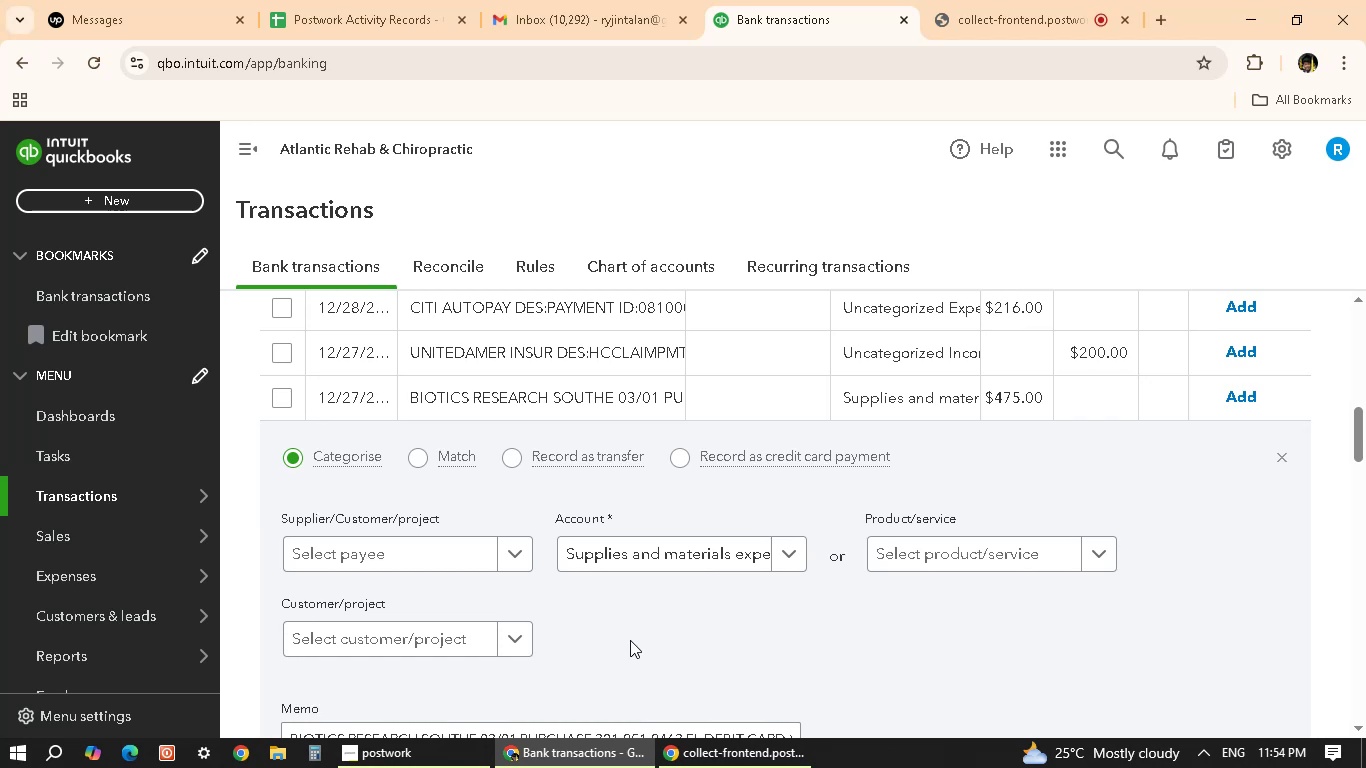 
wait(35.35)
 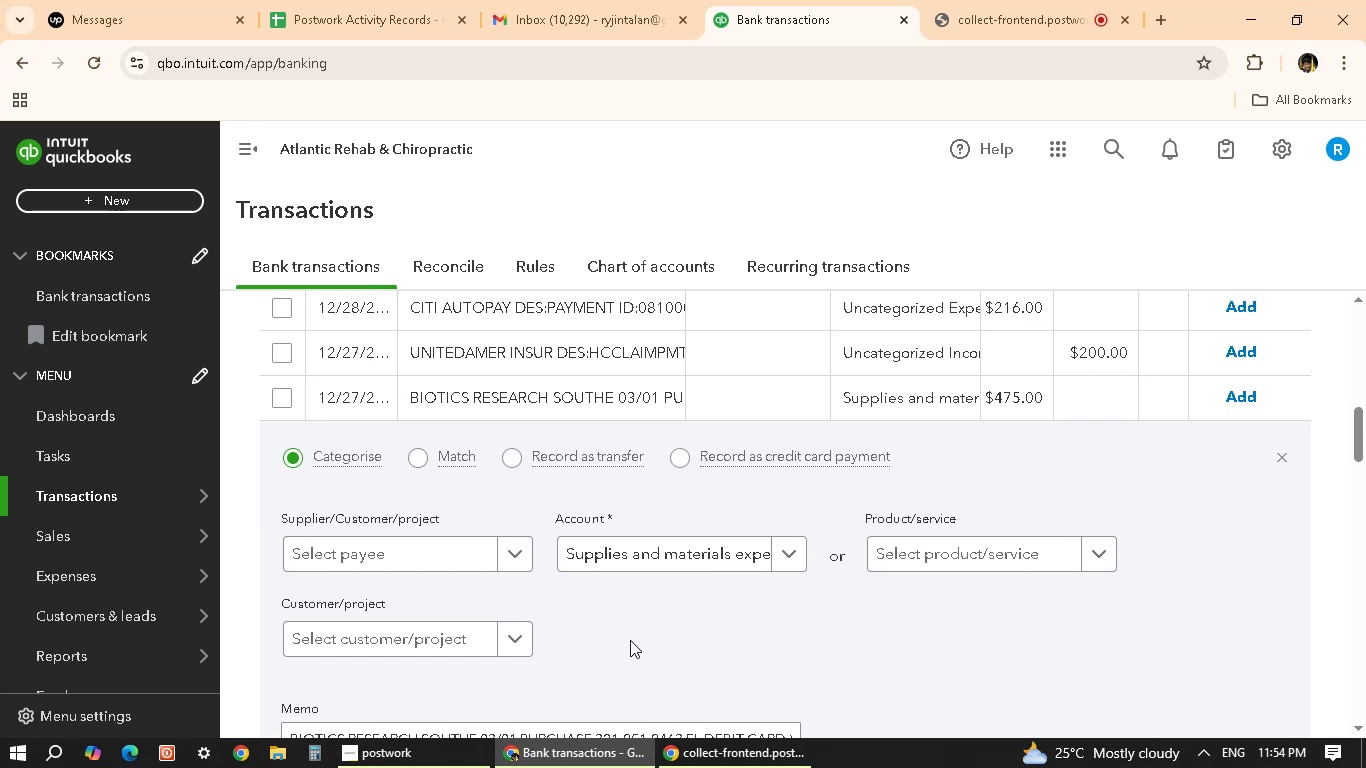 
scroll: coordinate [825, 659], scroll_direction: down, amount: 1.0
 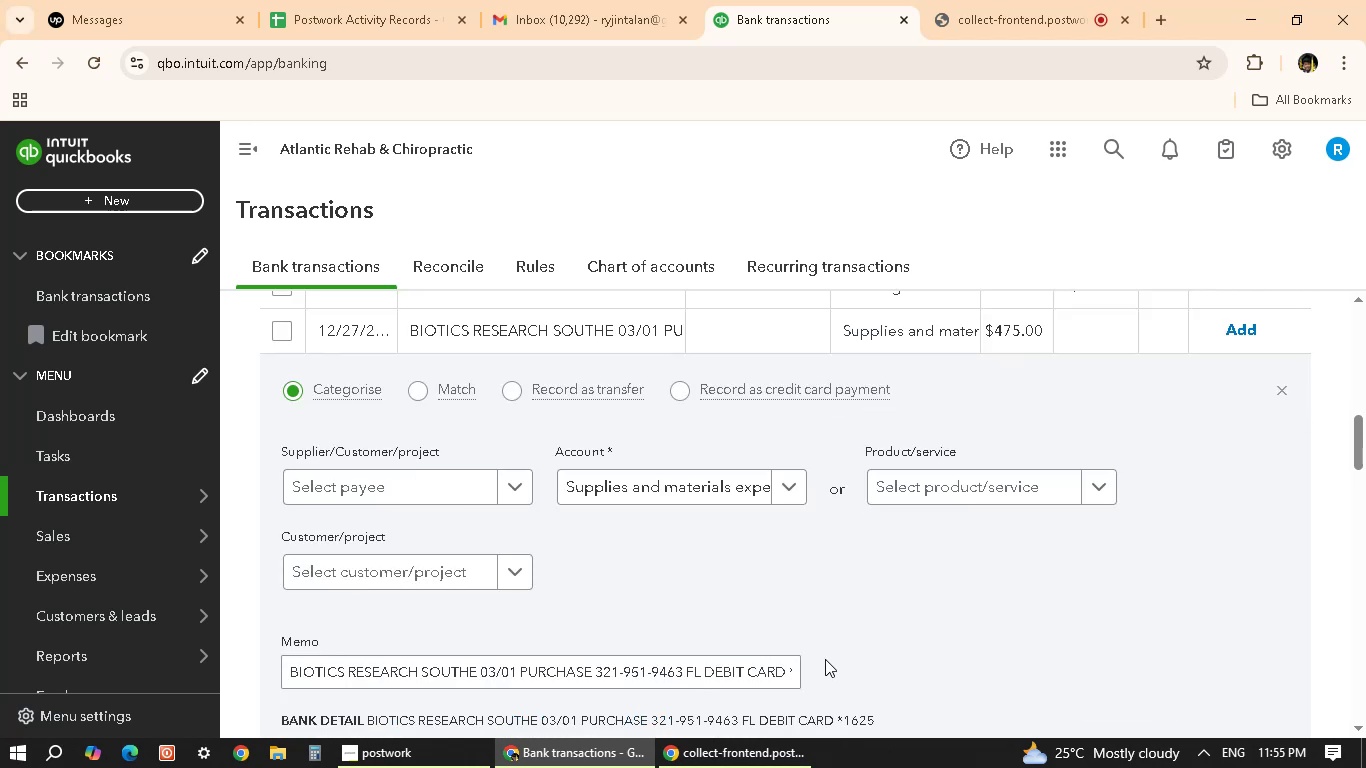 
scroll: coordinate [825, 659], scroll_direction: up, amount: 1.0
 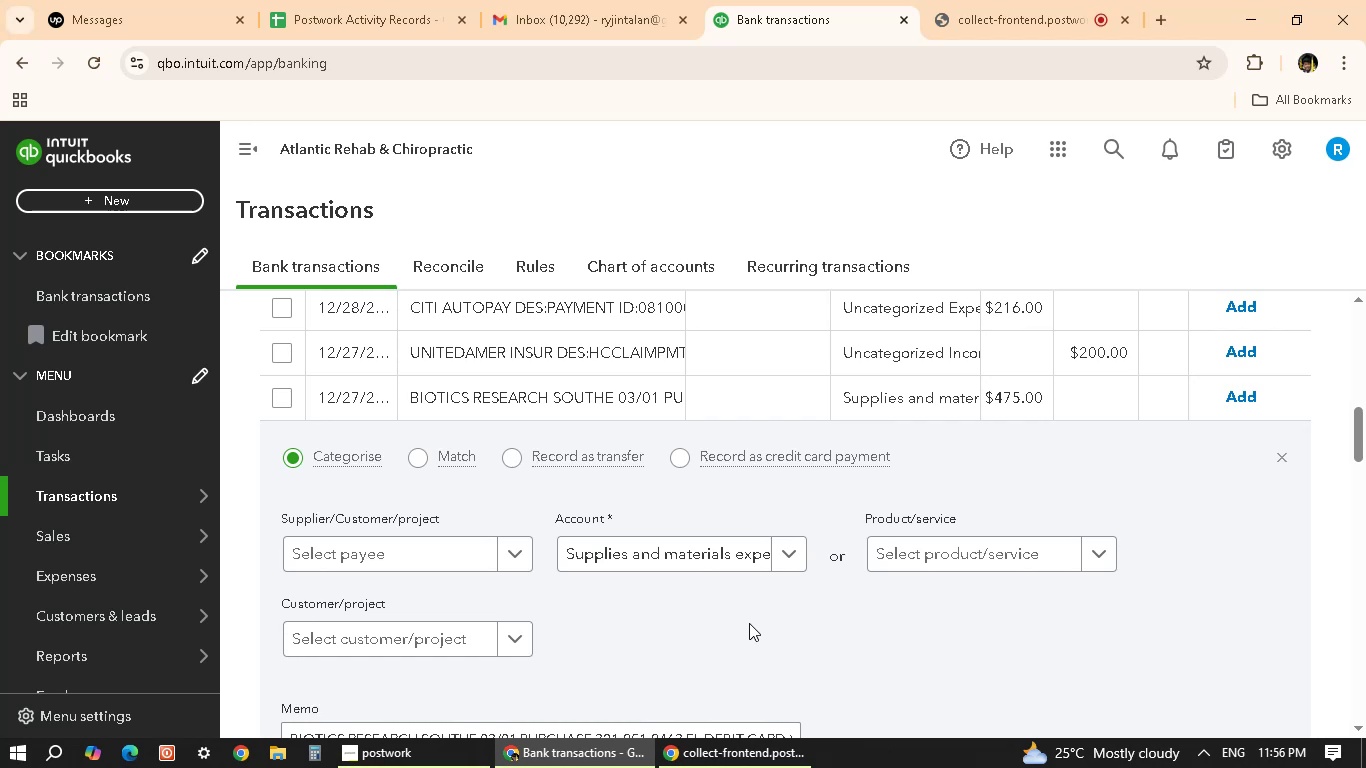 
wait(107.41)
 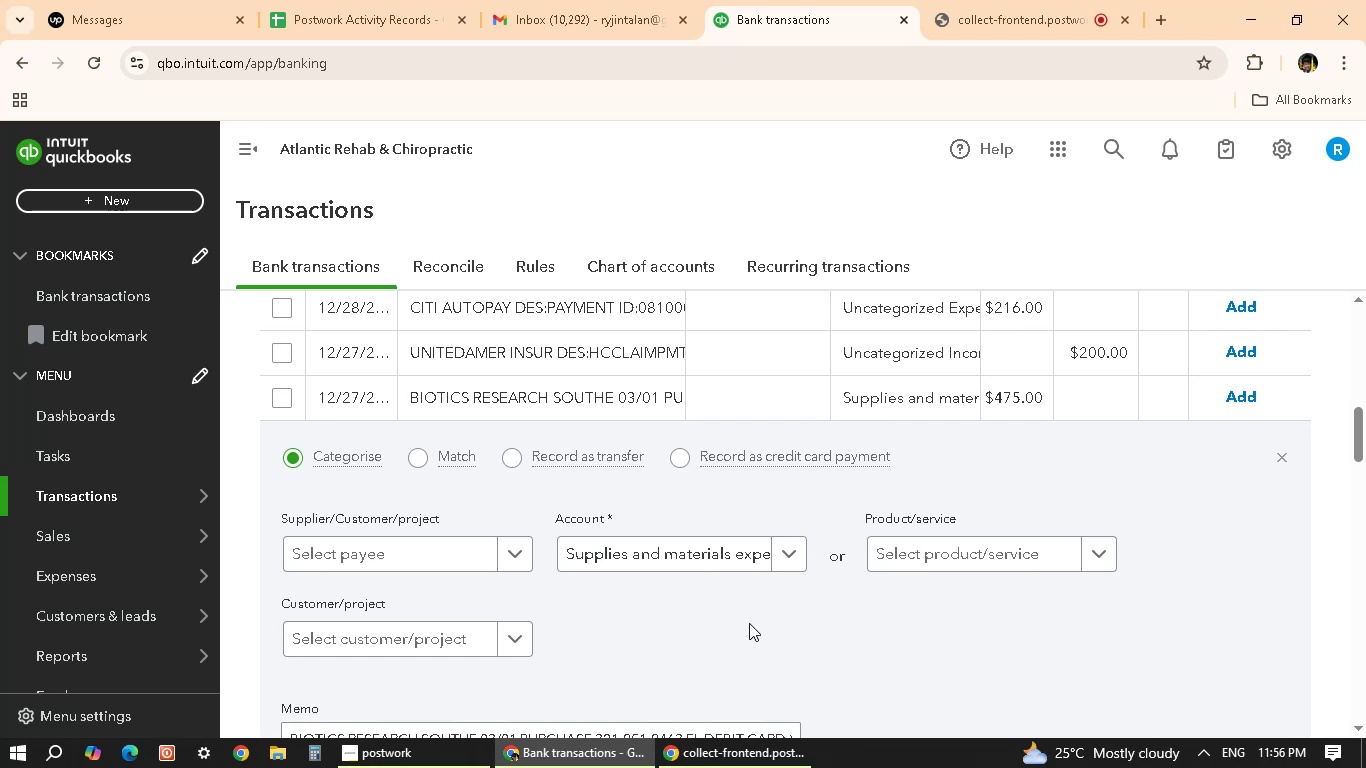 
scroll: coordinate [1073, 637], scroll_direction: down, amount: 1.0
 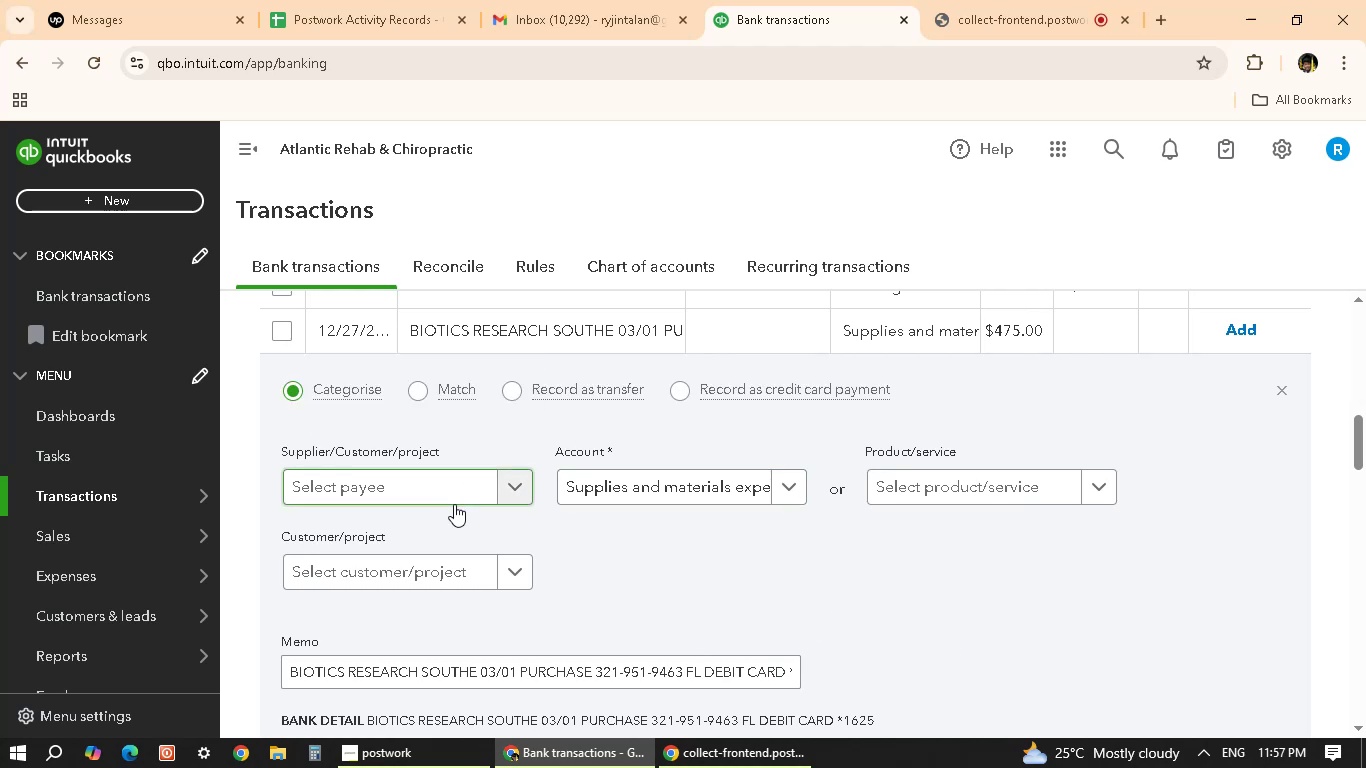 
wait(31.15)
 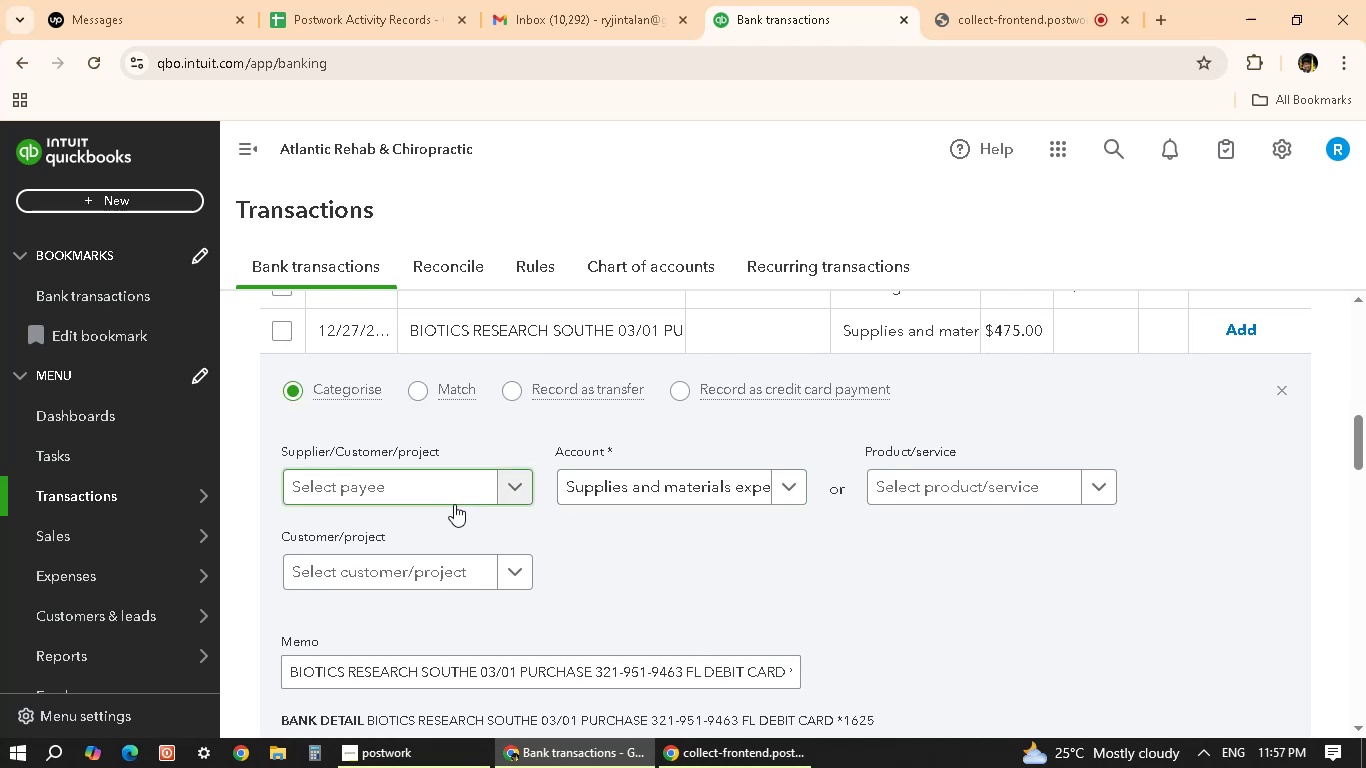 
left_click([468, 487])
 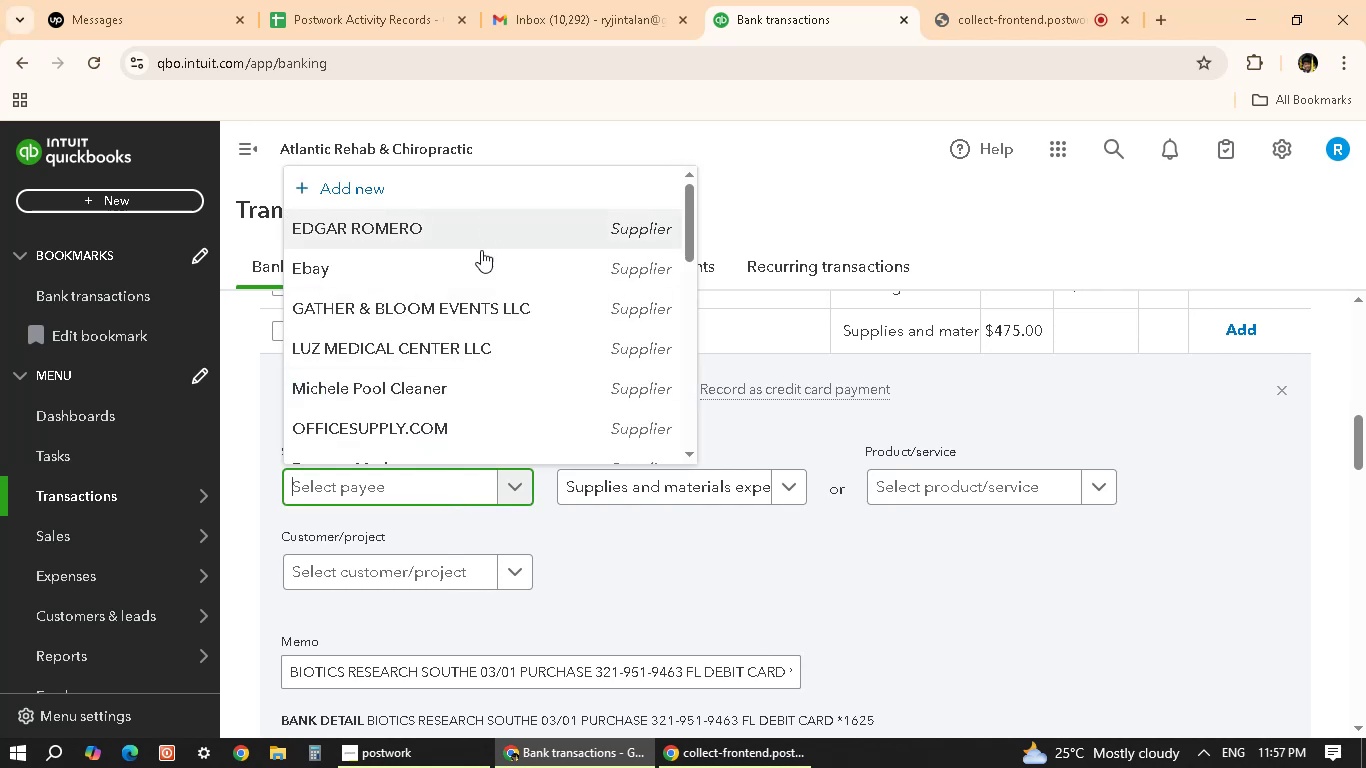 
scroll: coordinate [466, 344], scroll_direction: down, amount: 12.0
 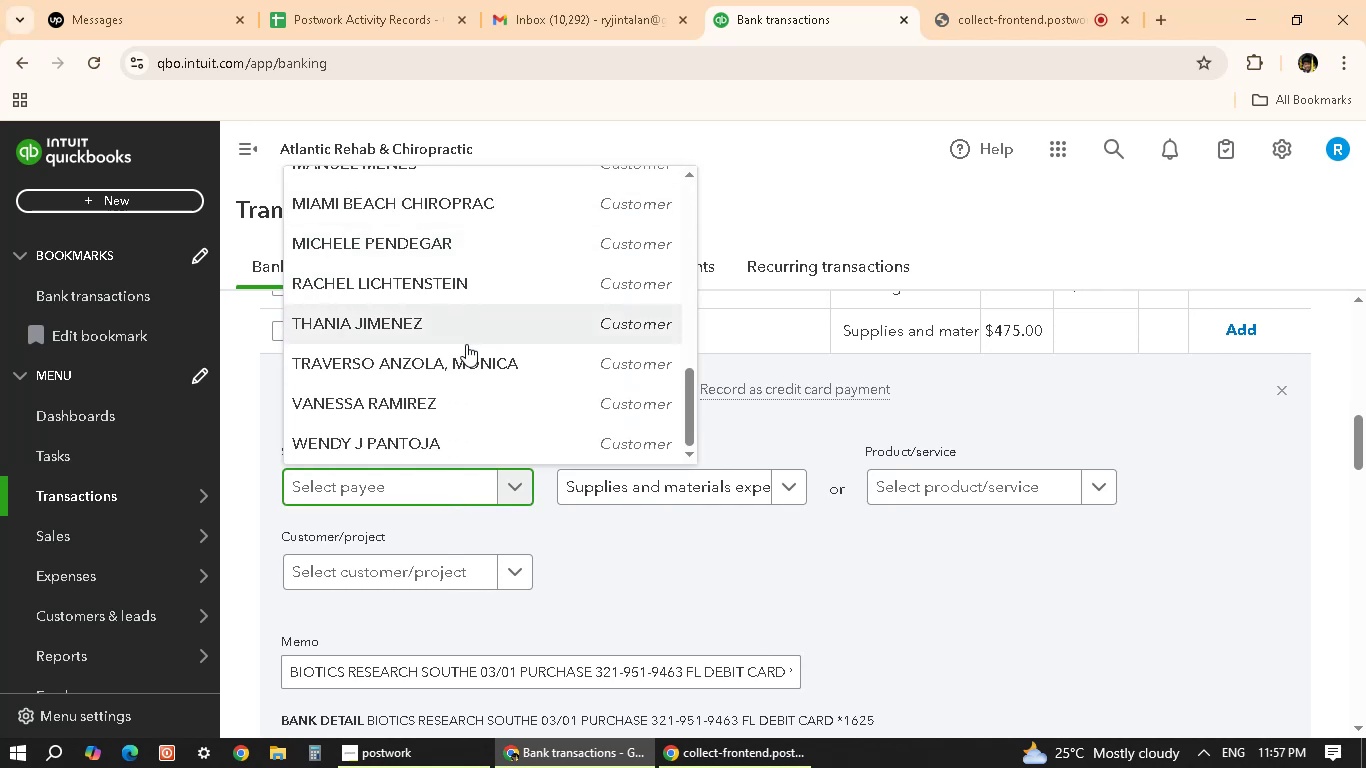 
scroll: coordinate [465, 348], scroll_direction: up, amount: 16.0
 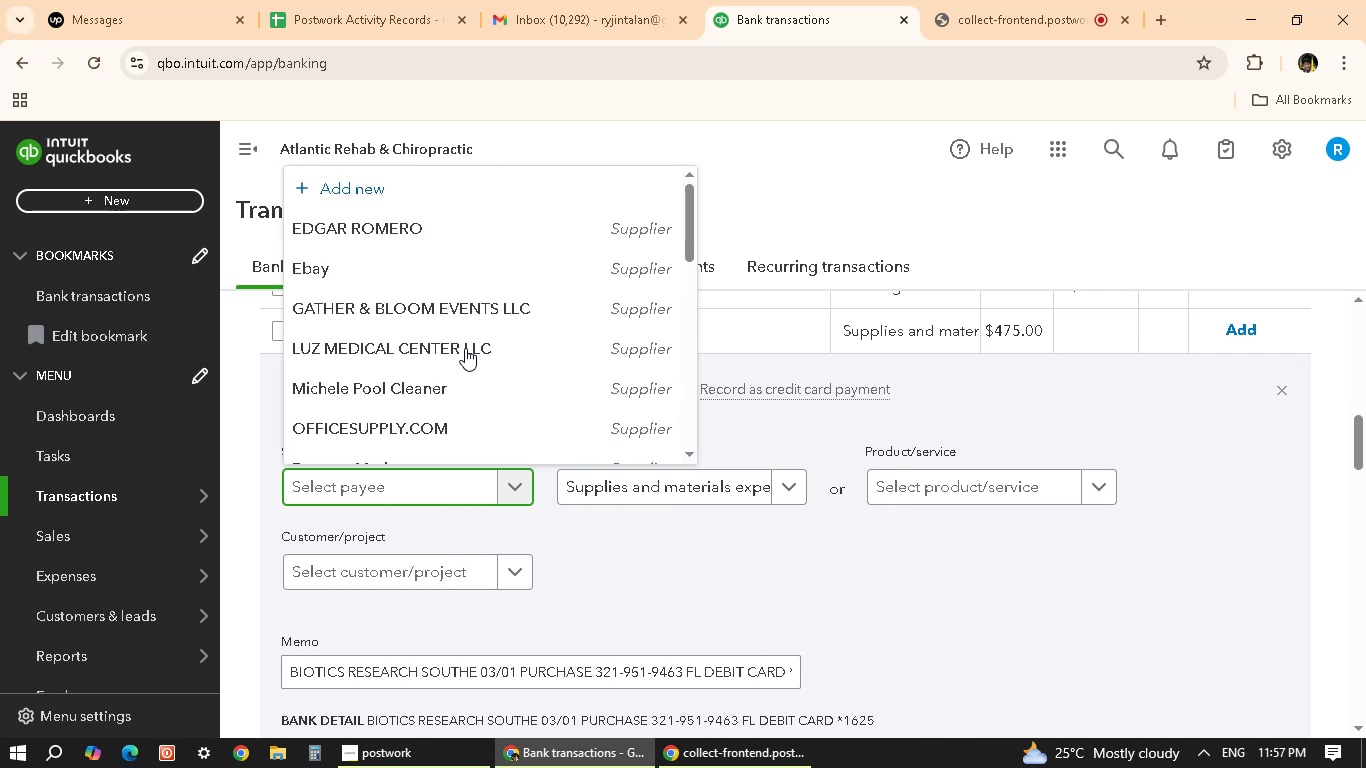 
scroll: coordinate [473, 383], scroll_direction: down, amount: 5.0
 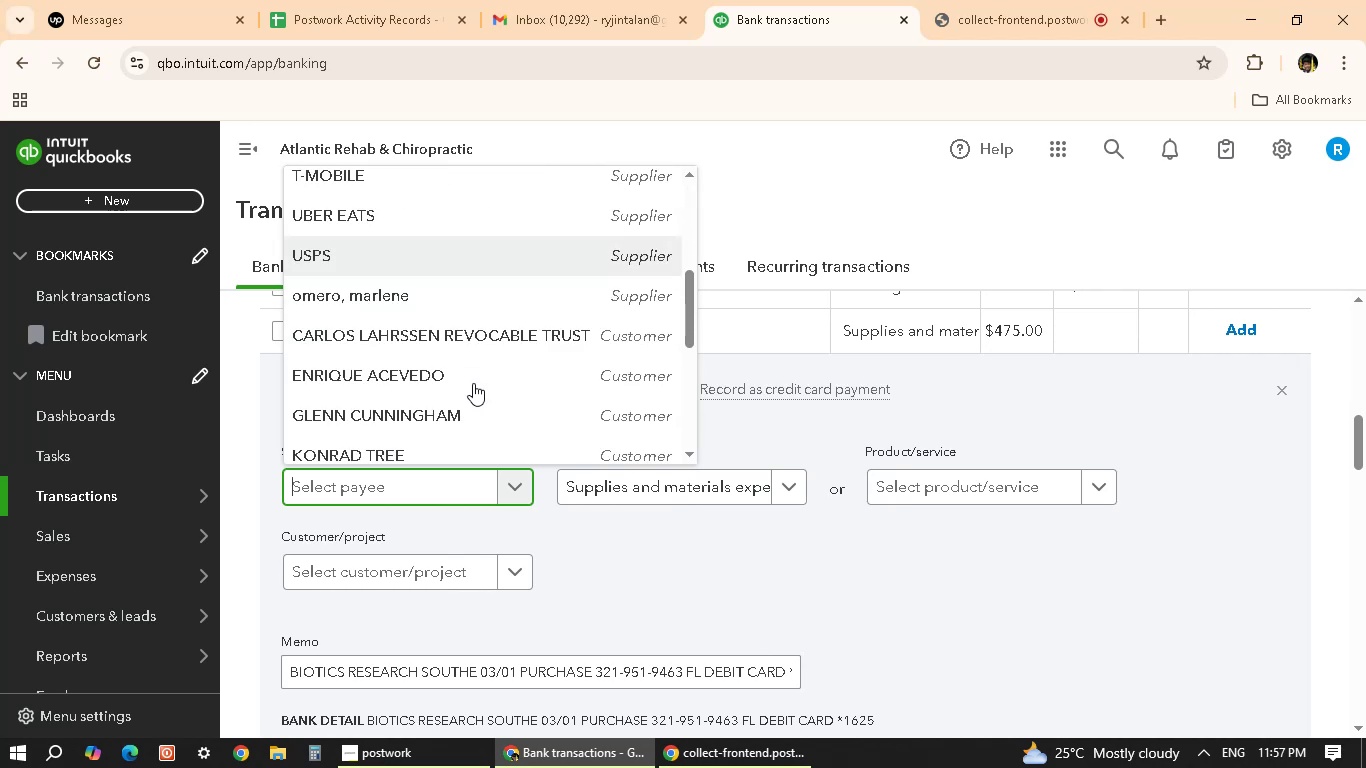 
scroll: coordinate [472, 389], scroll_direction: up, amount: 6.0
 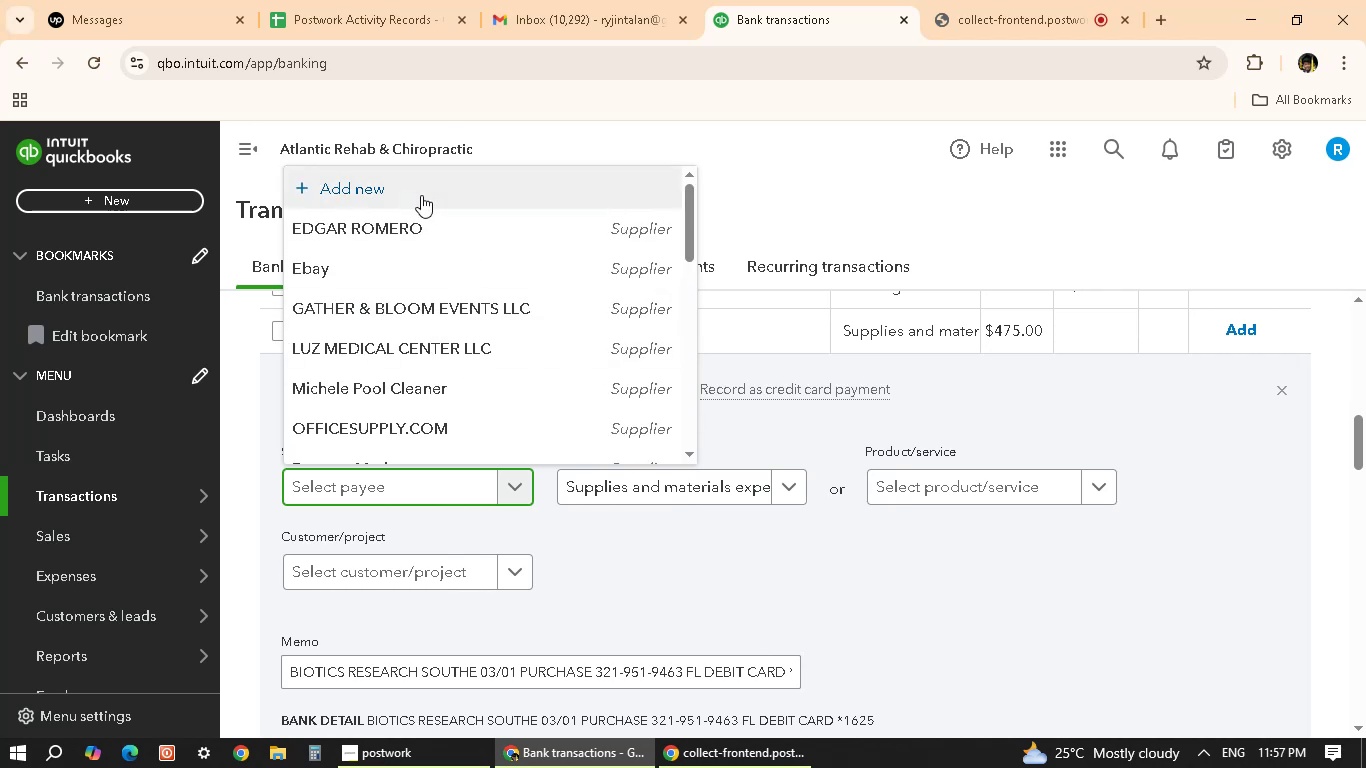 
left_click([421, 195])
 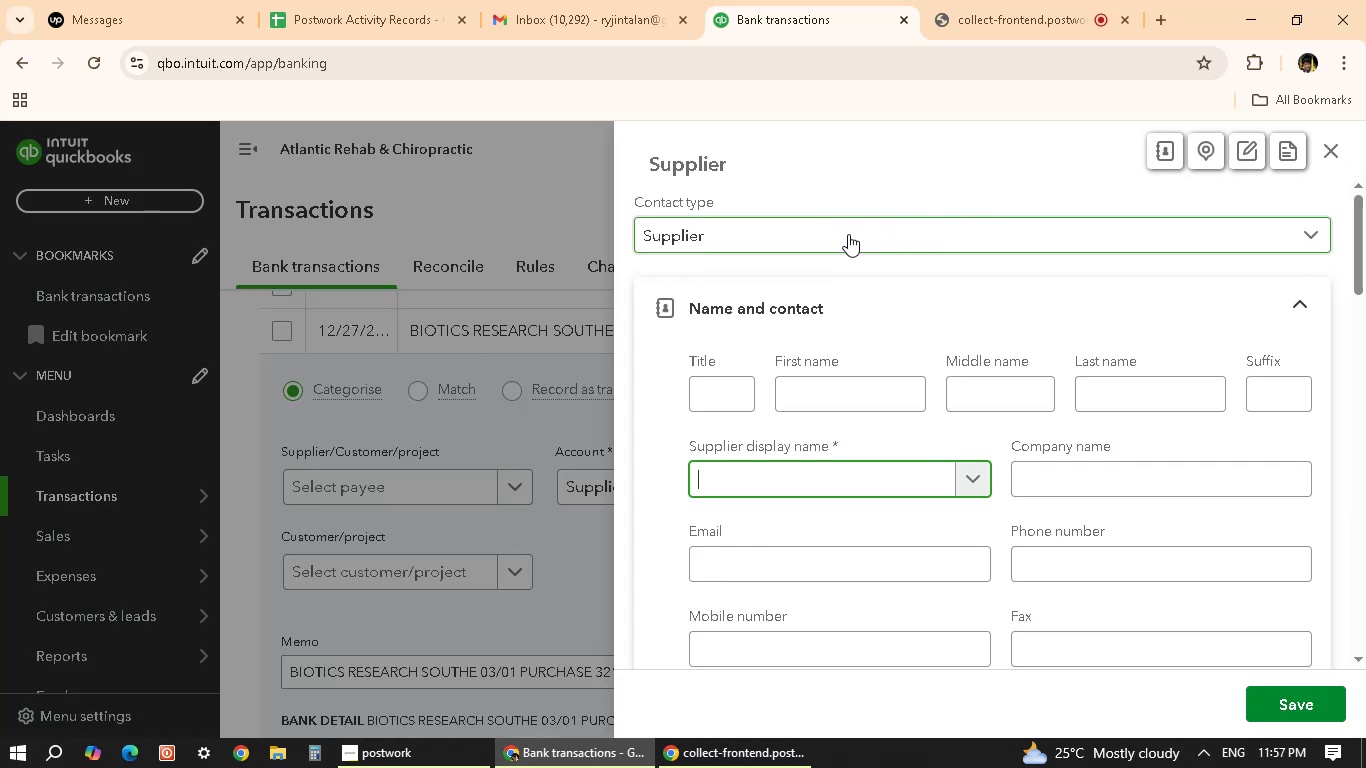 
wait(6.69)
 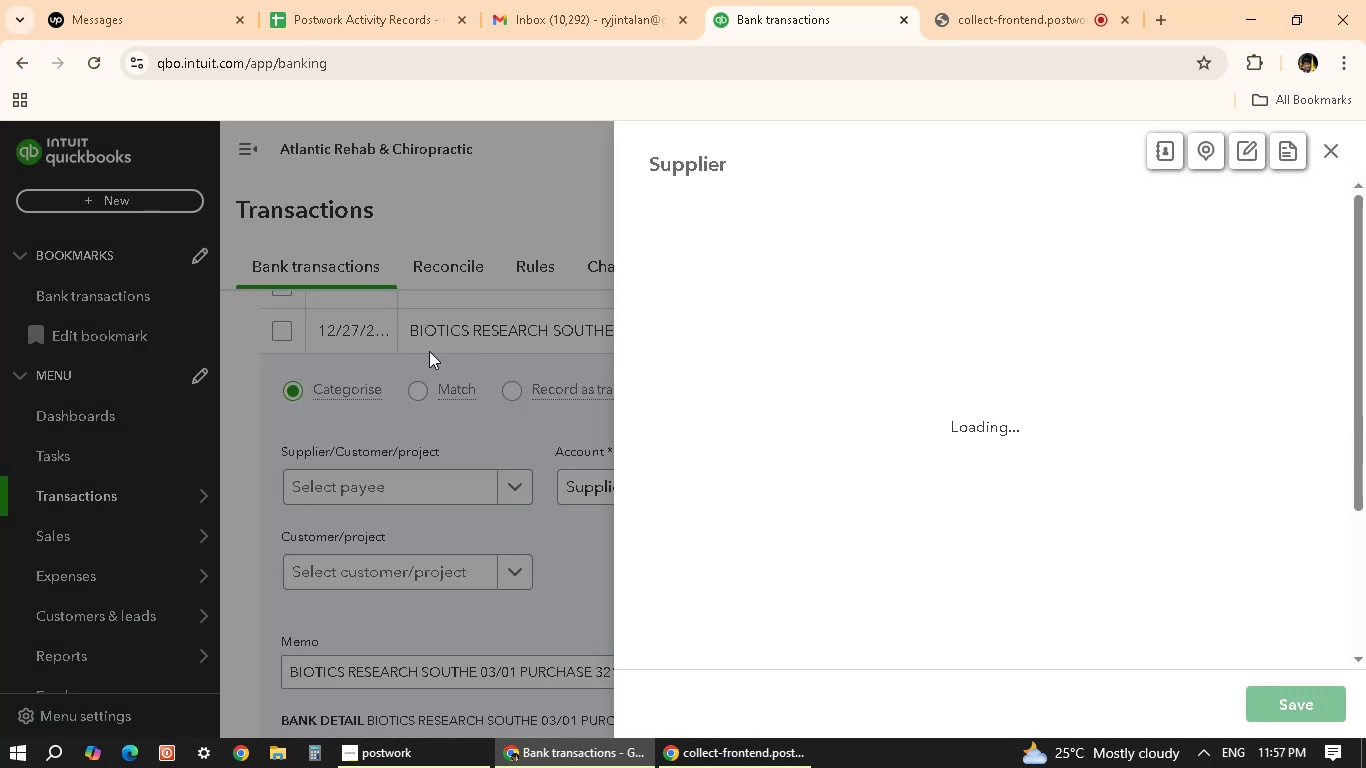 
key(B)
 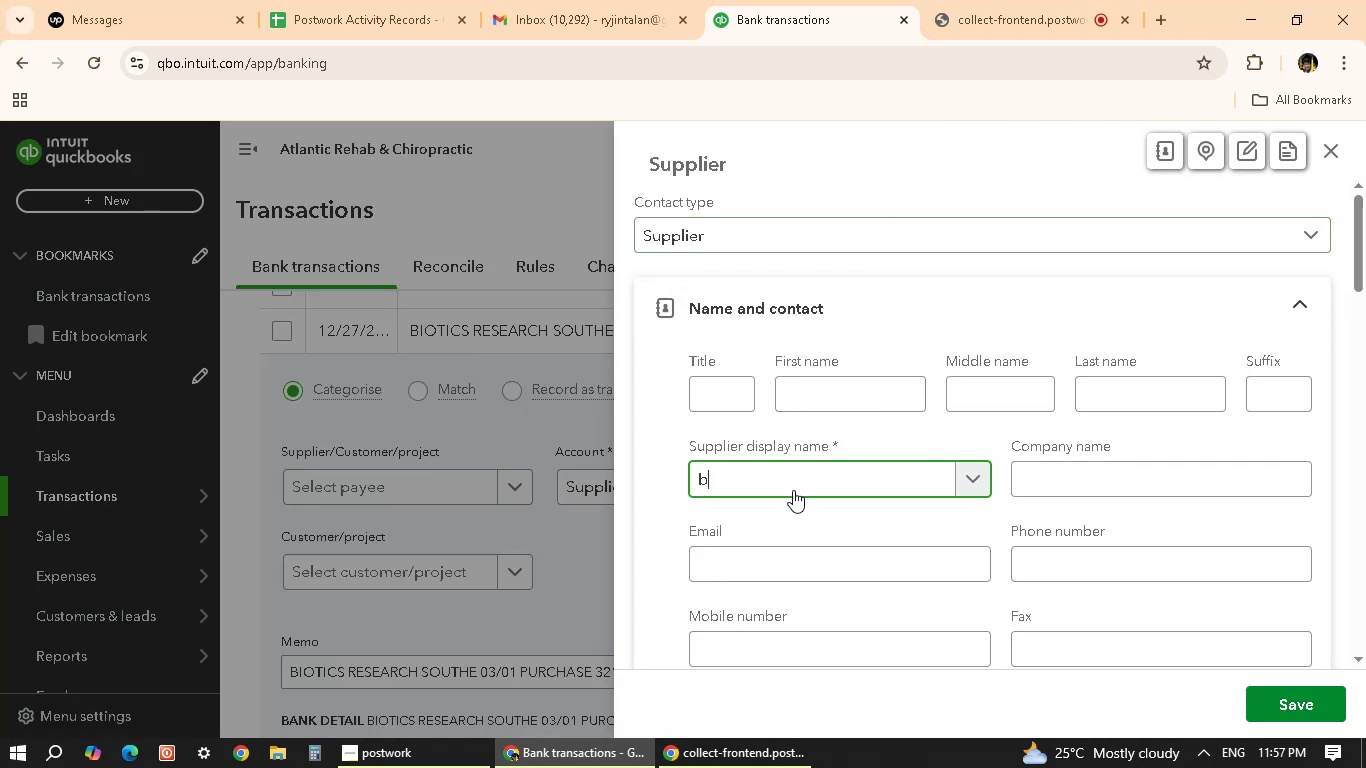 
key(Backspace)
type(BIOTICS REE)
 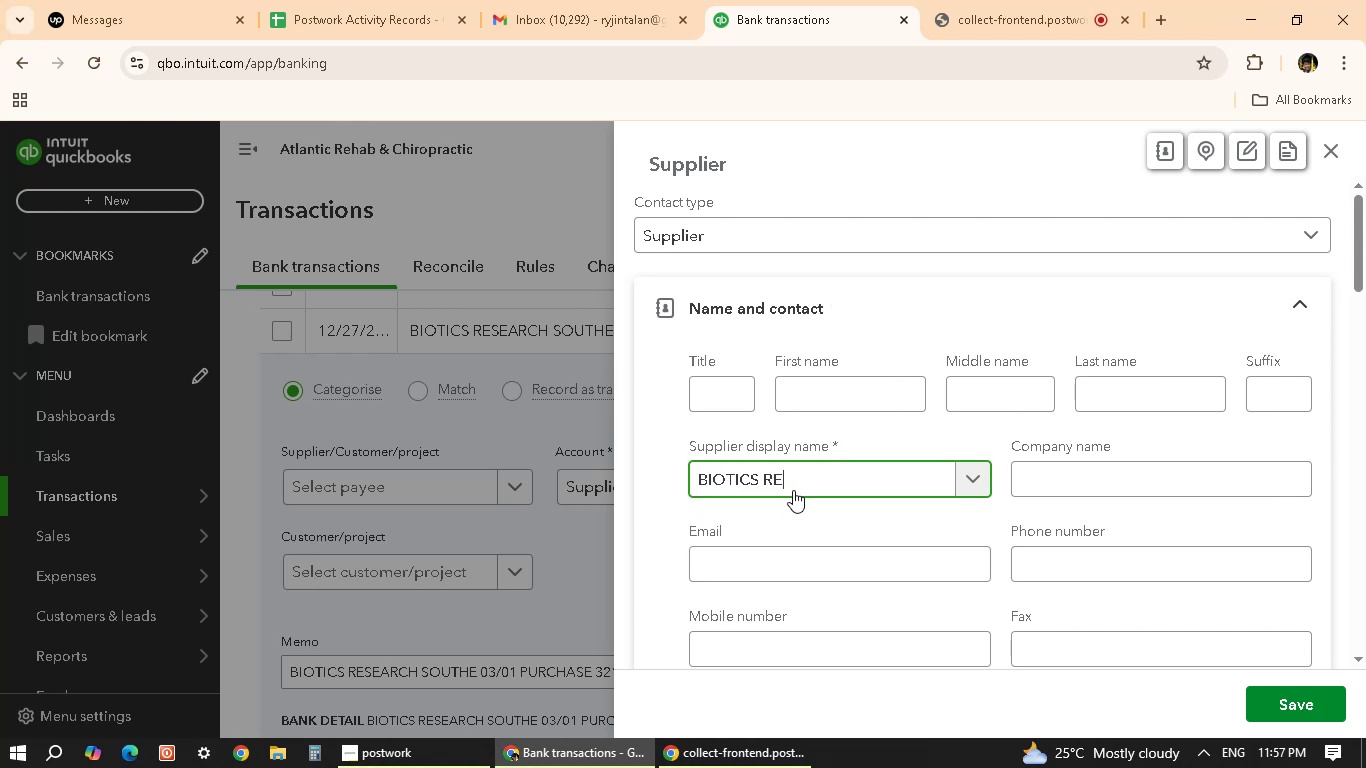 
key(Backspace)
type(SEARCH SOUTHE)
 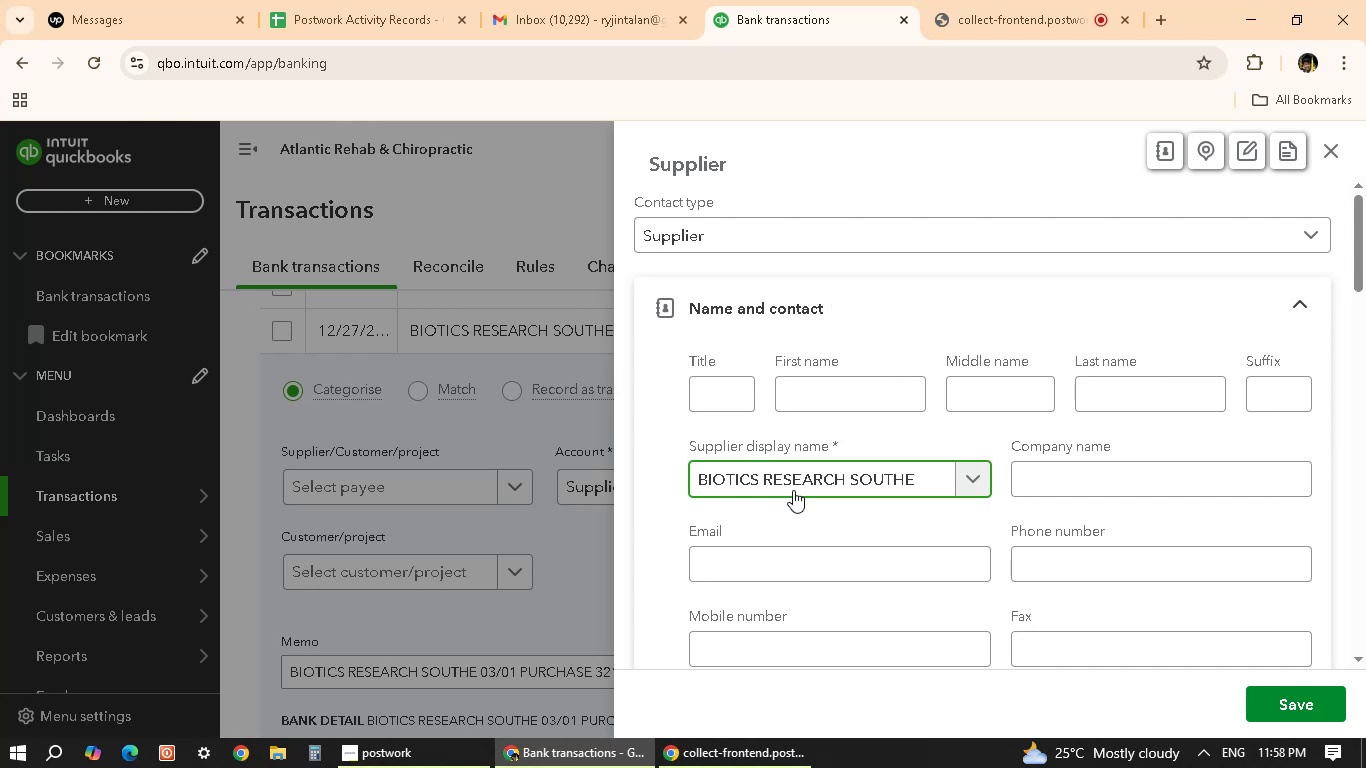 
wait(6.13)
 